 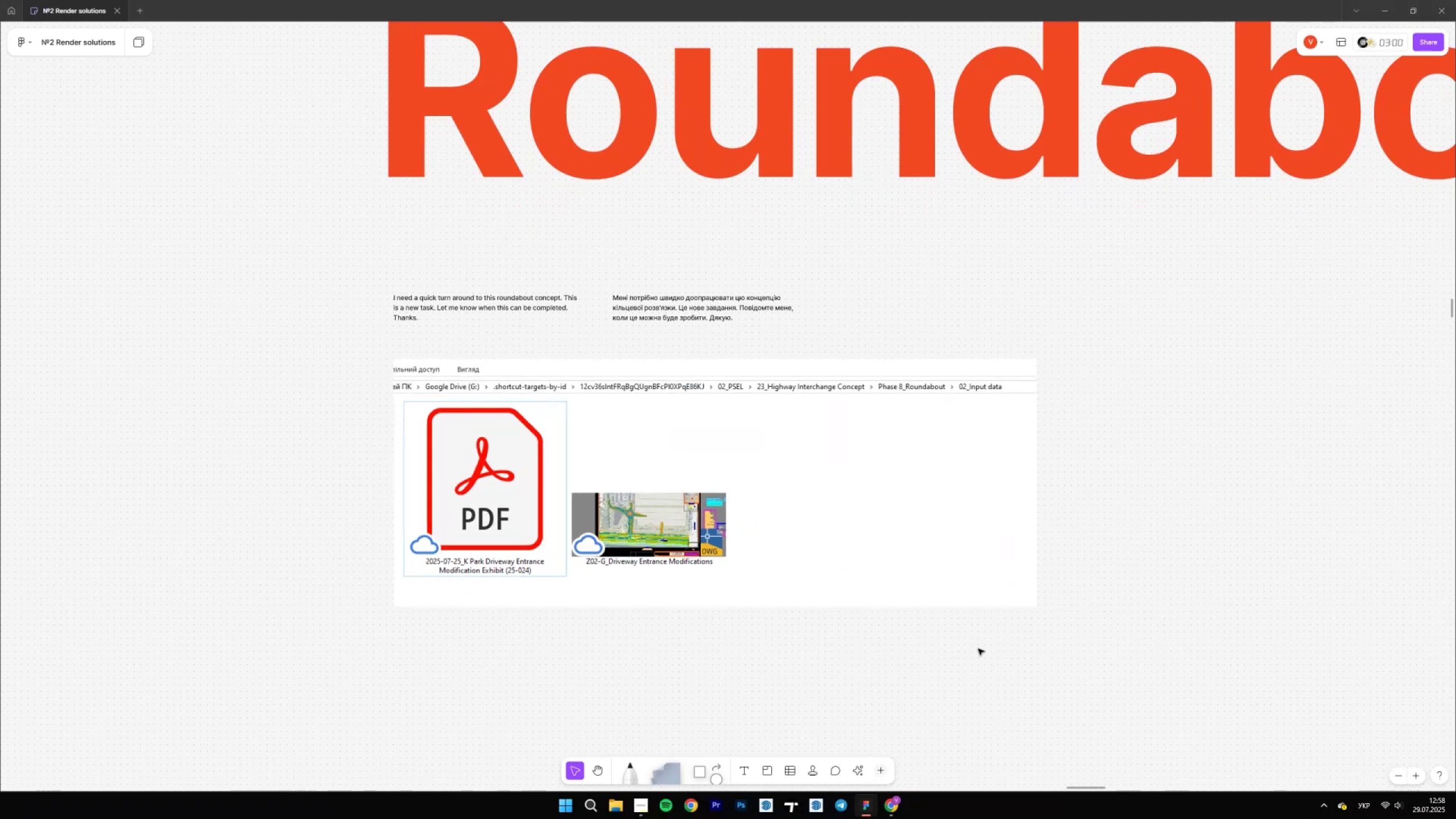 
hold_key(key=ControlLeft, duration=1.16)
scroll: coordinate [737, 578], scroll_direction: up, amount: 1.0
 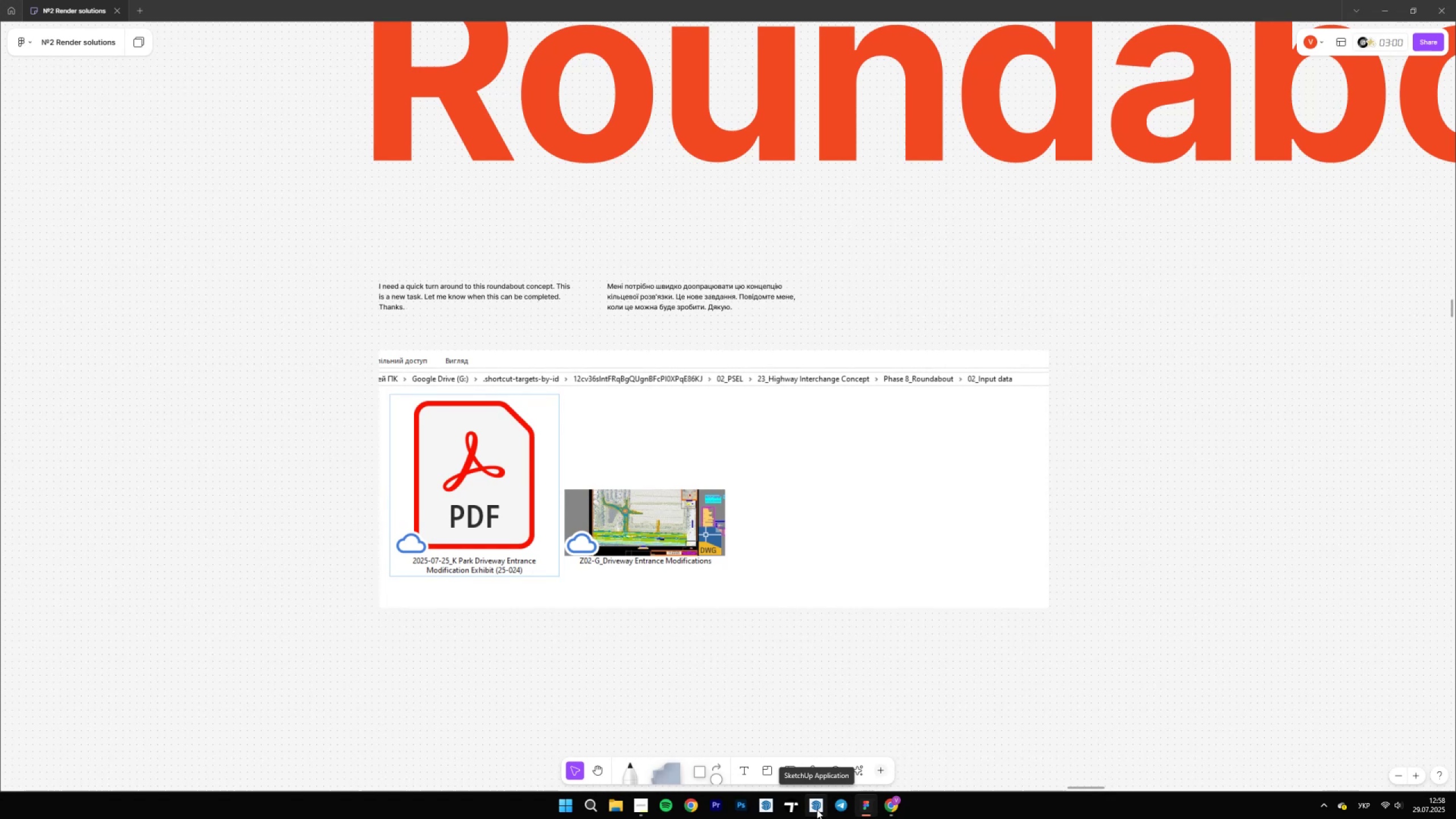 
wait(8.46)
 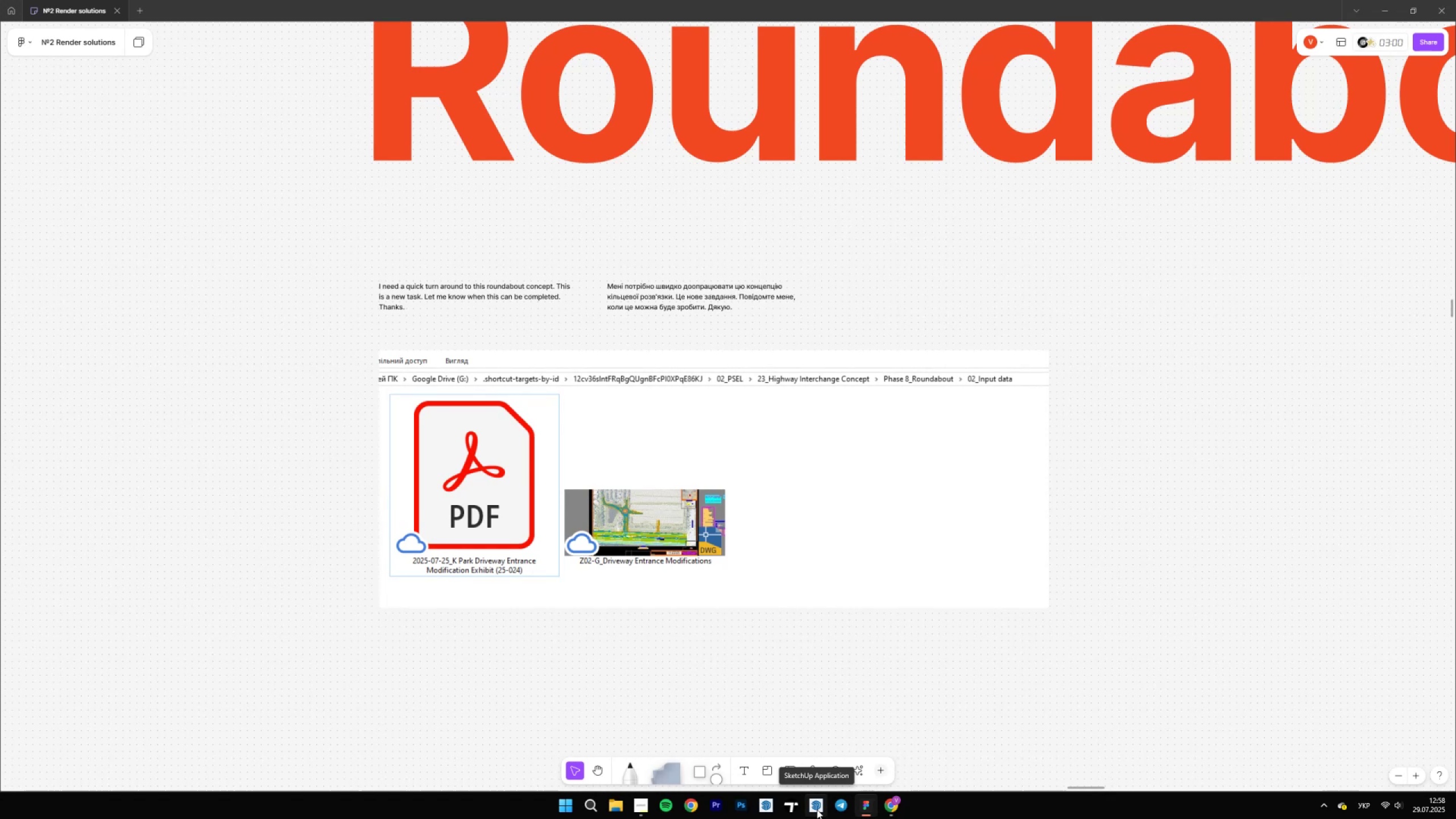 
left_click([810, 804])
 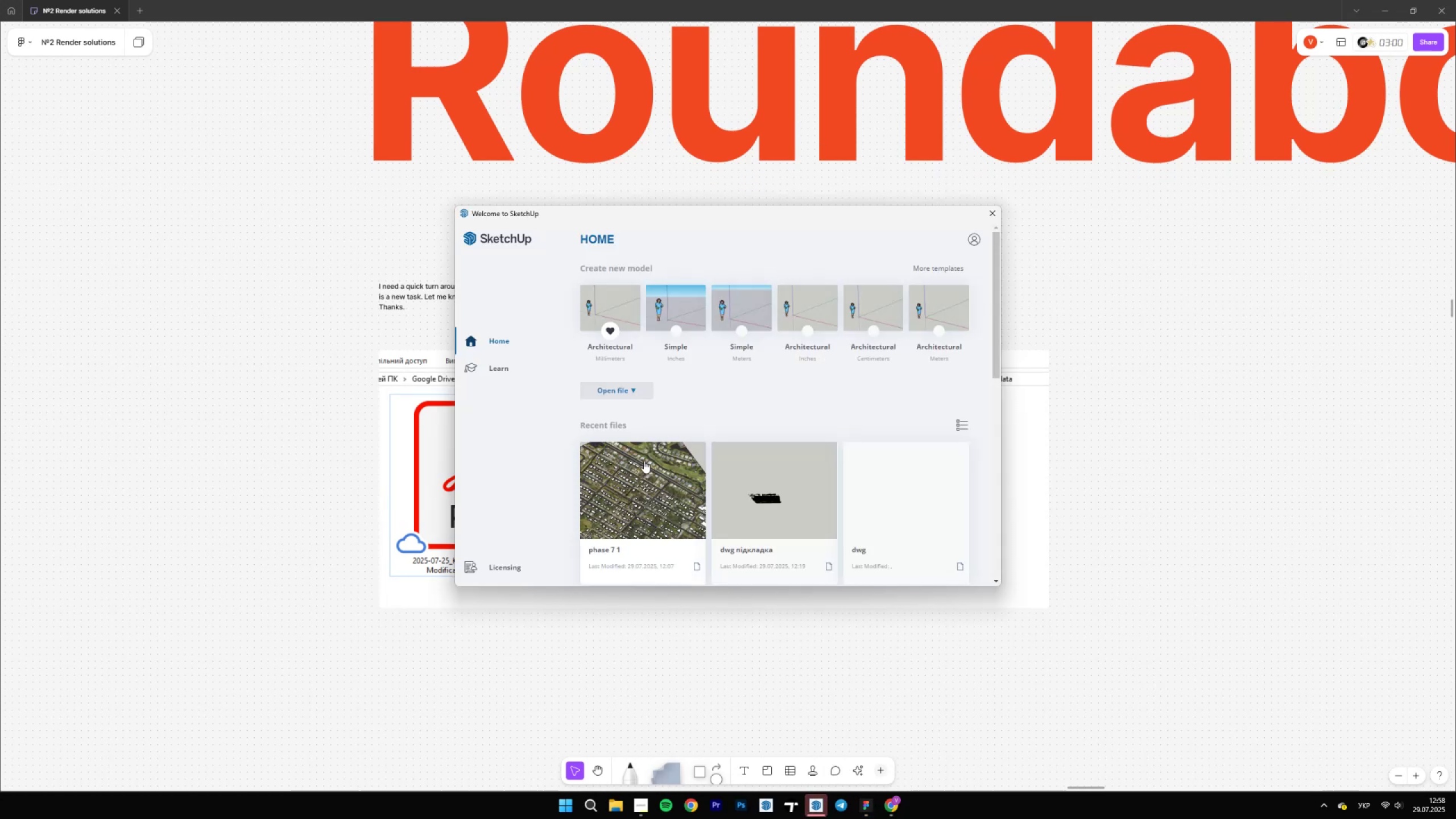 
scroll: coordinate [807, 449], scroll_direction: down, amount: 3.0
 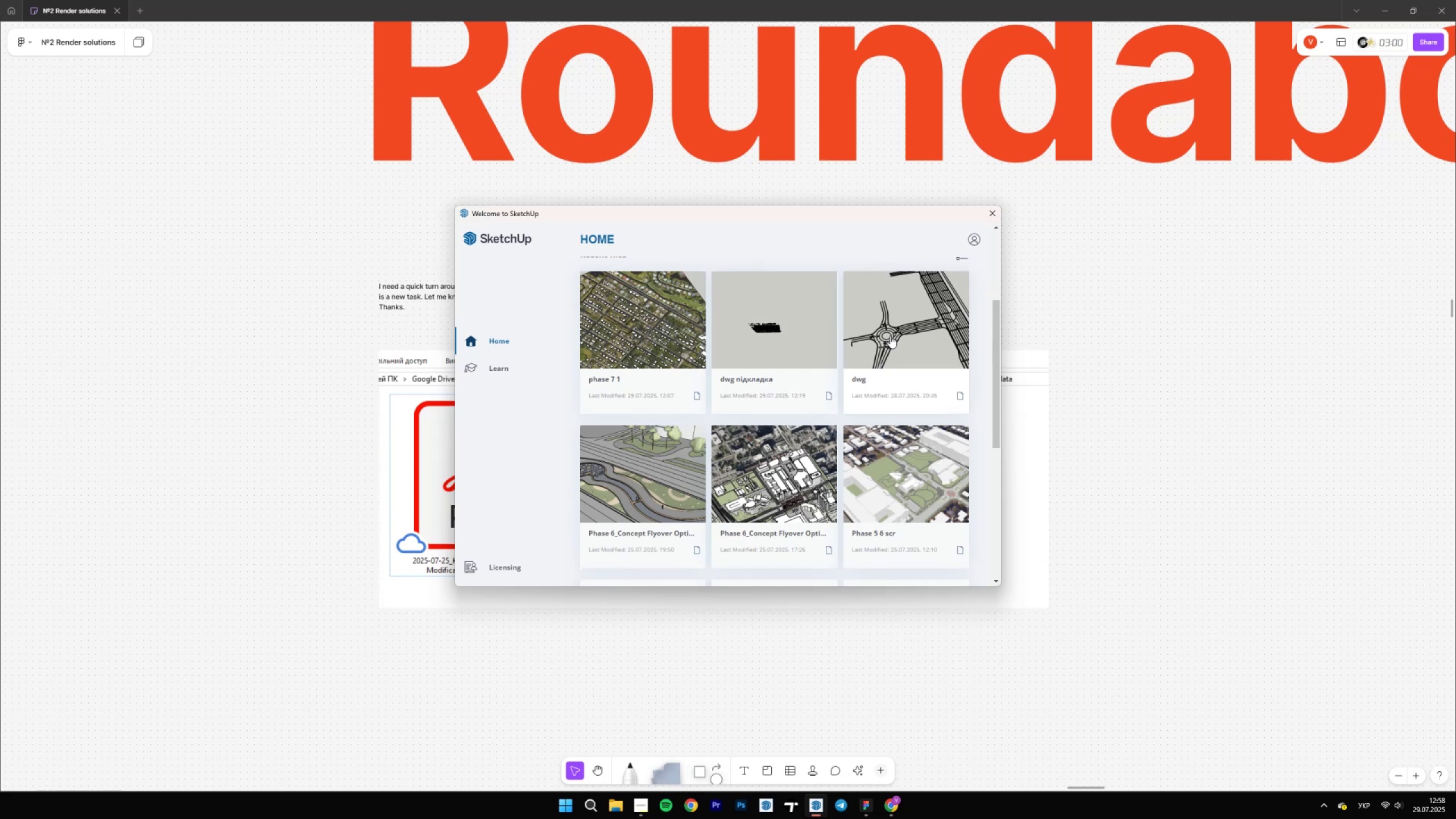 
left_click([890, 336])
 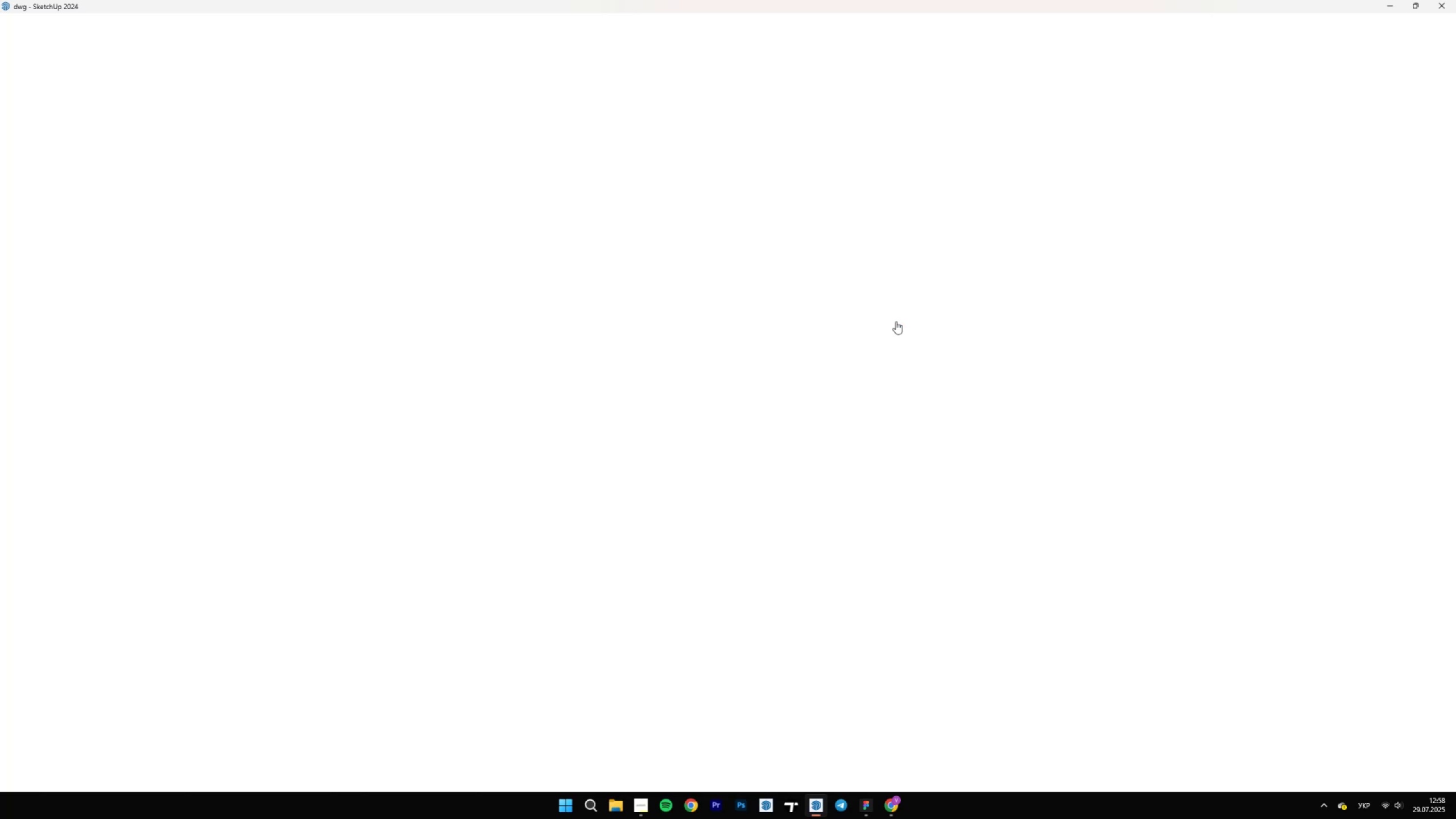 
wait(19.24)
 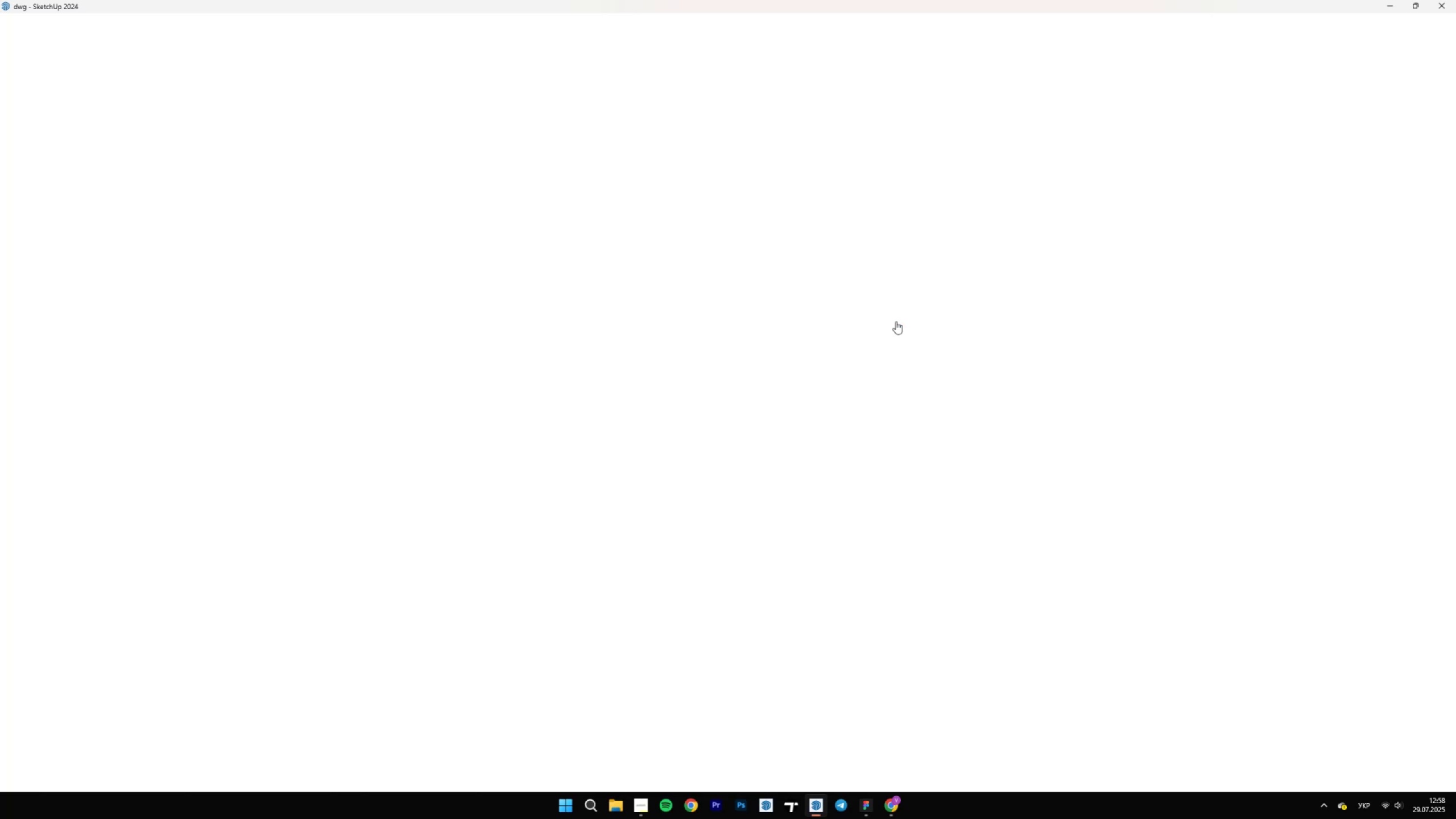 
scroll: coordinate [1314, 657], scroll_direction: down, amount: 89.0
 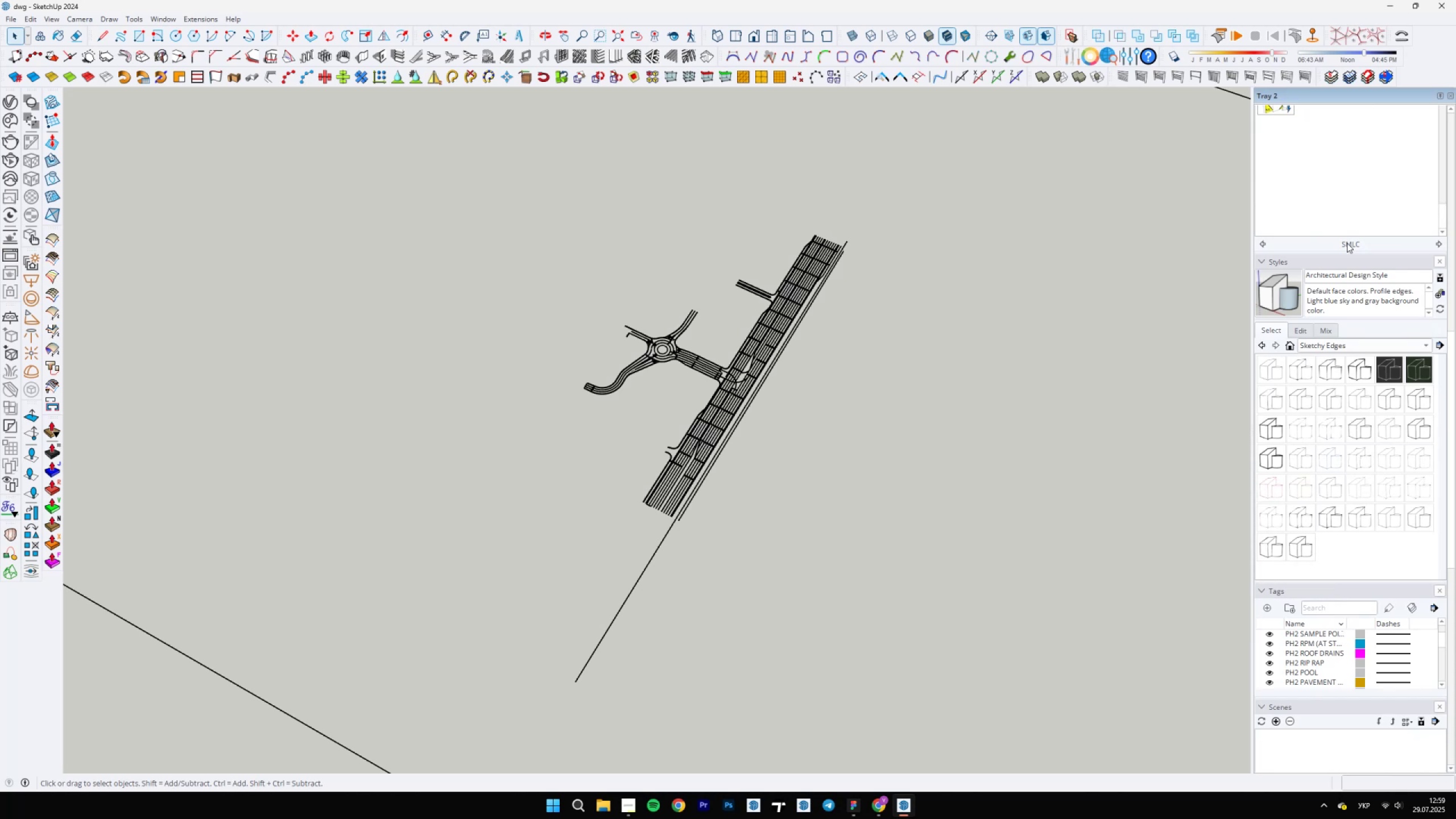 
left_click([1297, 262])
 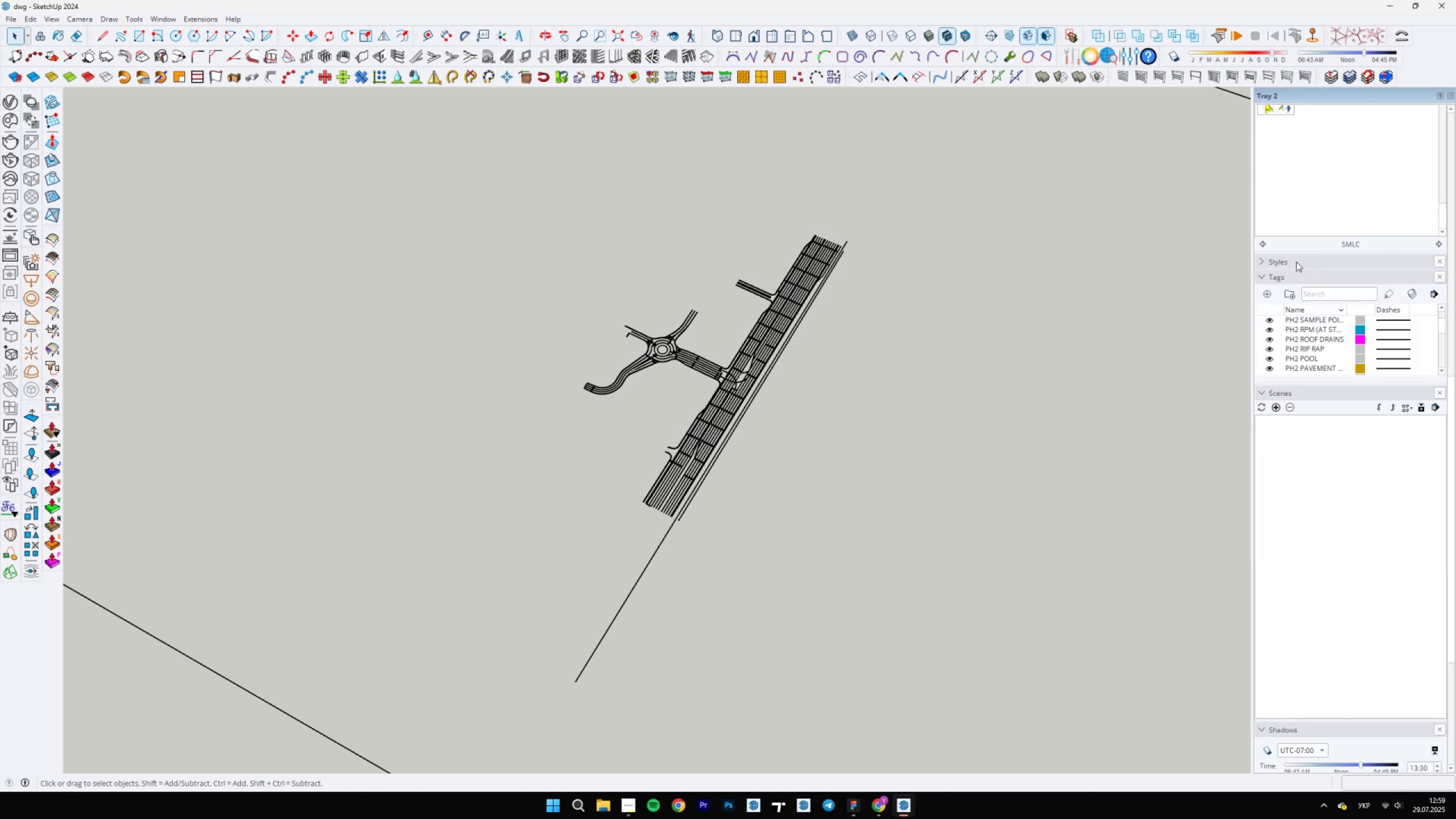 
scroll: coordinate [1450, 264], scroll_direction: up, amount: 27.0
 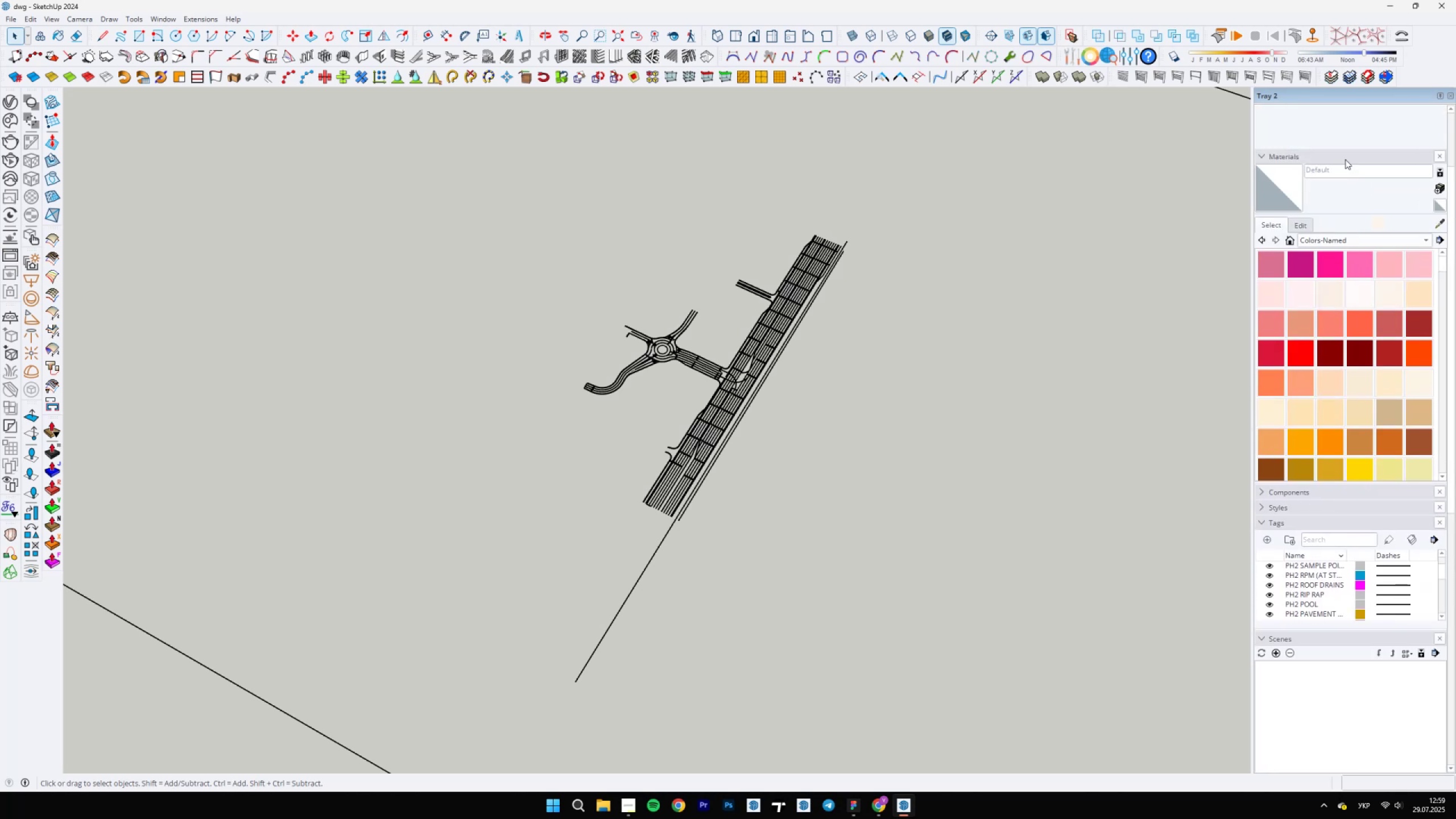 
left_click([1337, 153])
 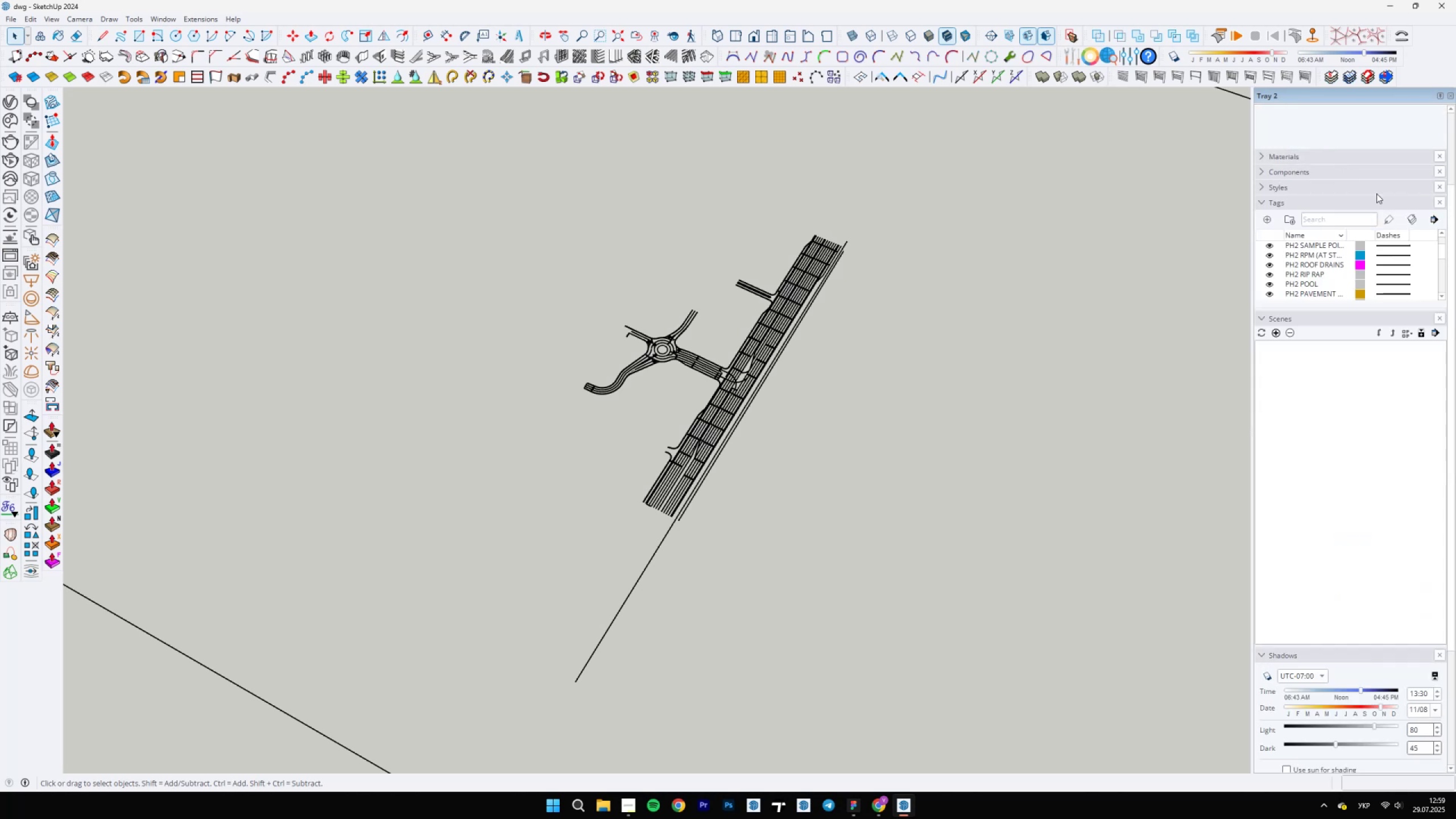 
scroll: coordinate [1447, 267], scroll_direction: up, amount: 14.0
 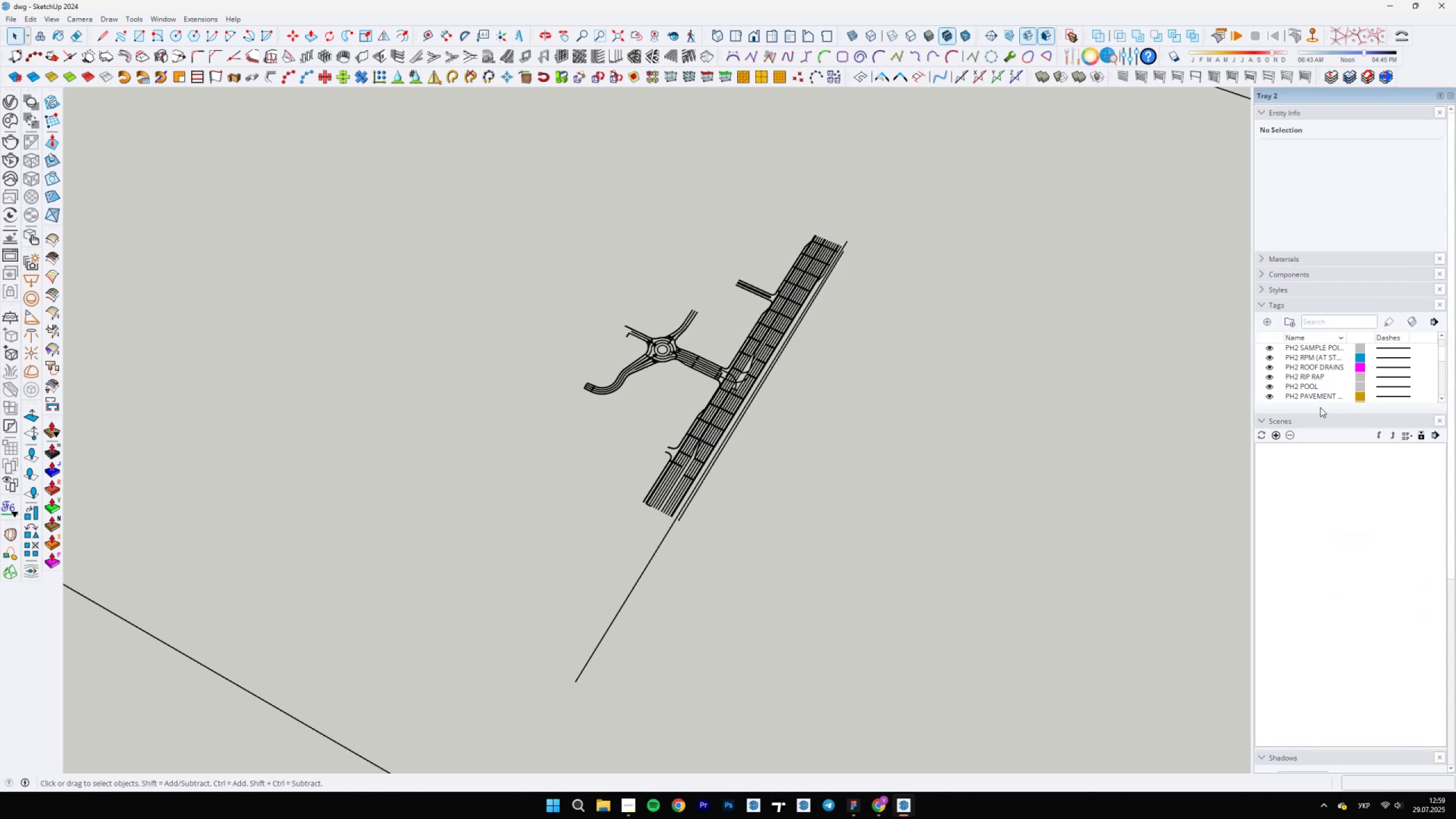 
left_click_drag(start_coordinate=[1318, 411], to_coordinate=[1313, 520])
 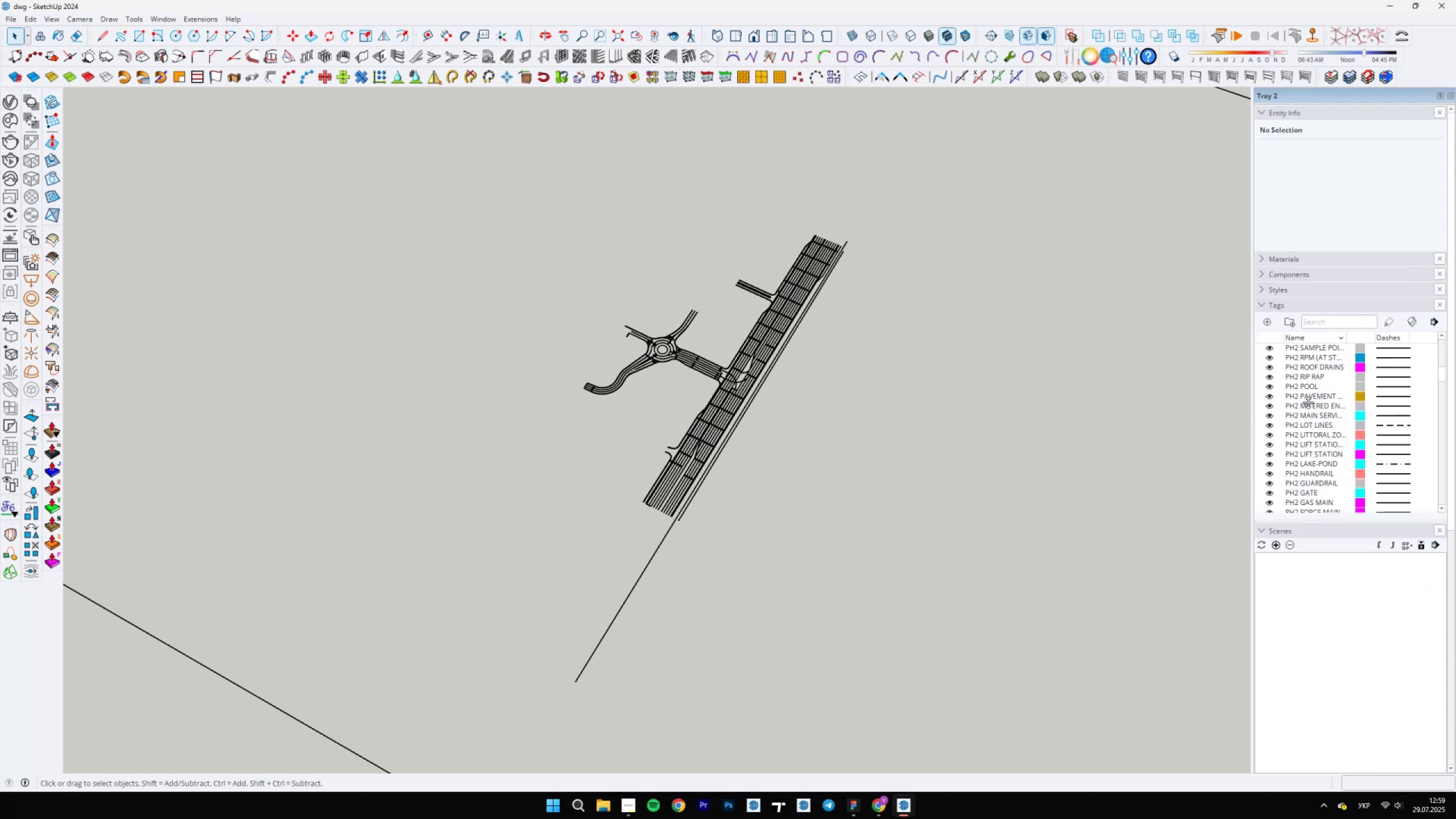 
scroll: coordinate [1371, 419], scroll_direction: down, amount: 28.0
 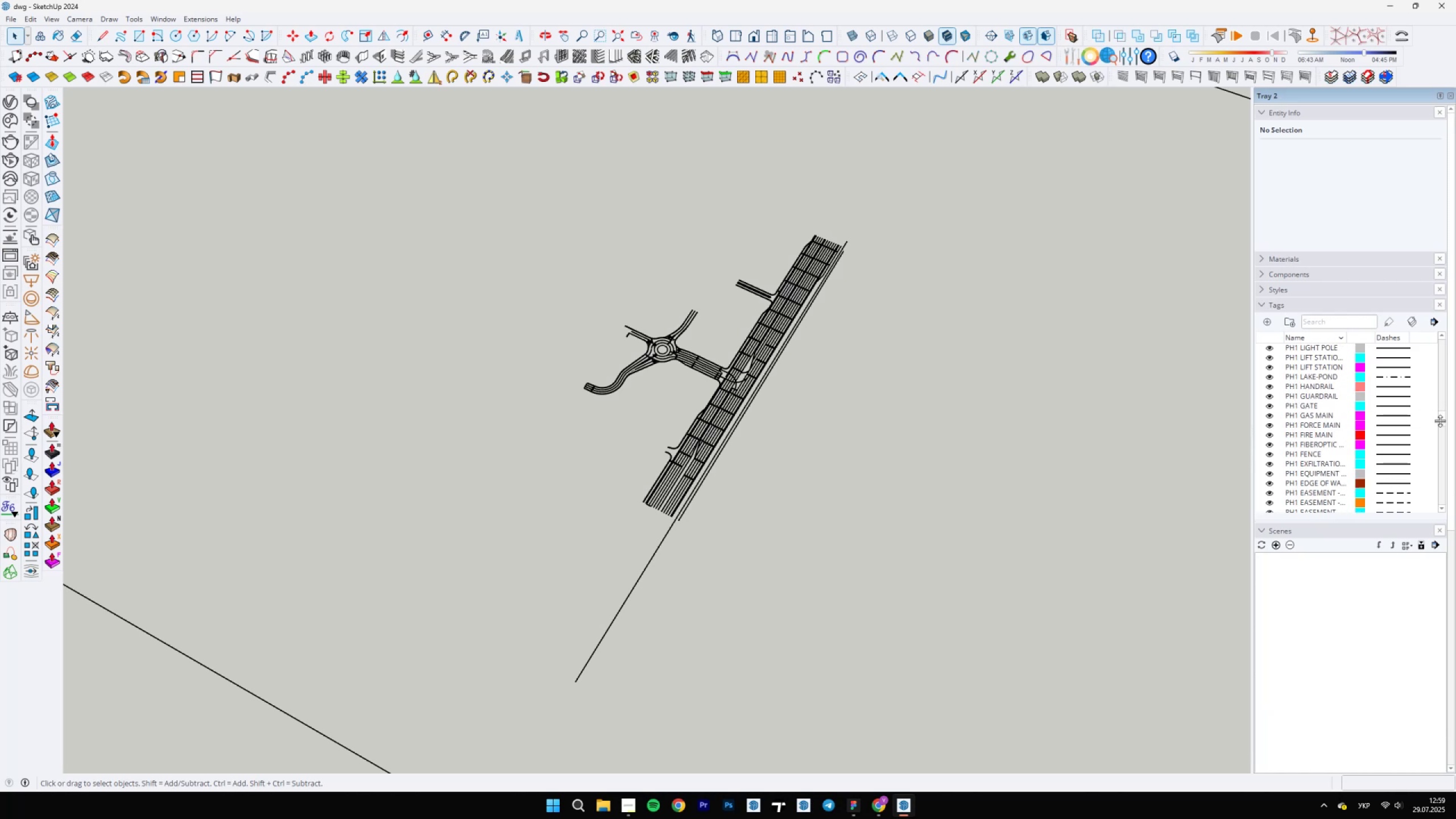 
left_click_drag(start_coordinate=[1443, 420], to_coordinate=[1420, 284])
 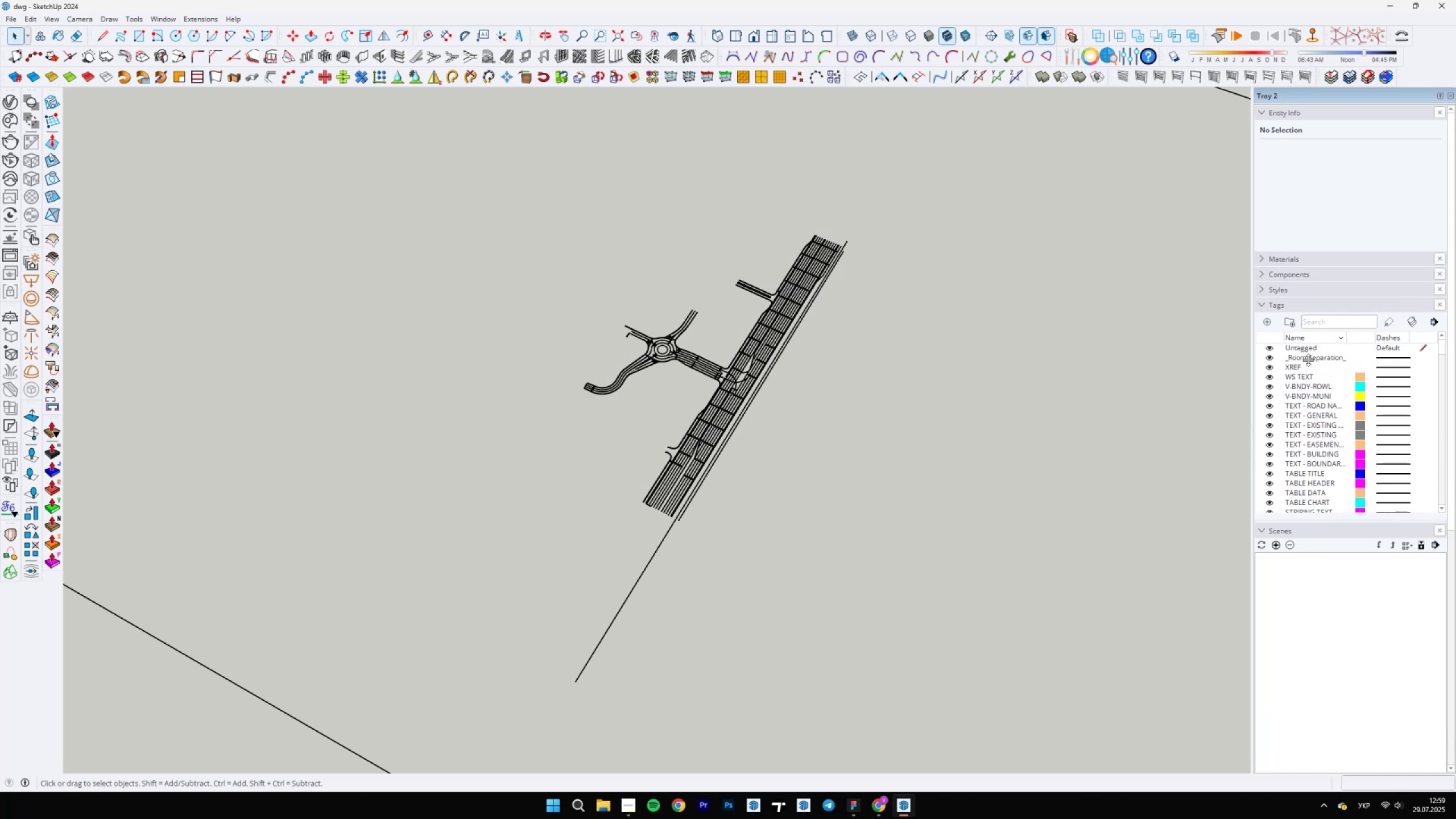 
left_click([1308, 360])
 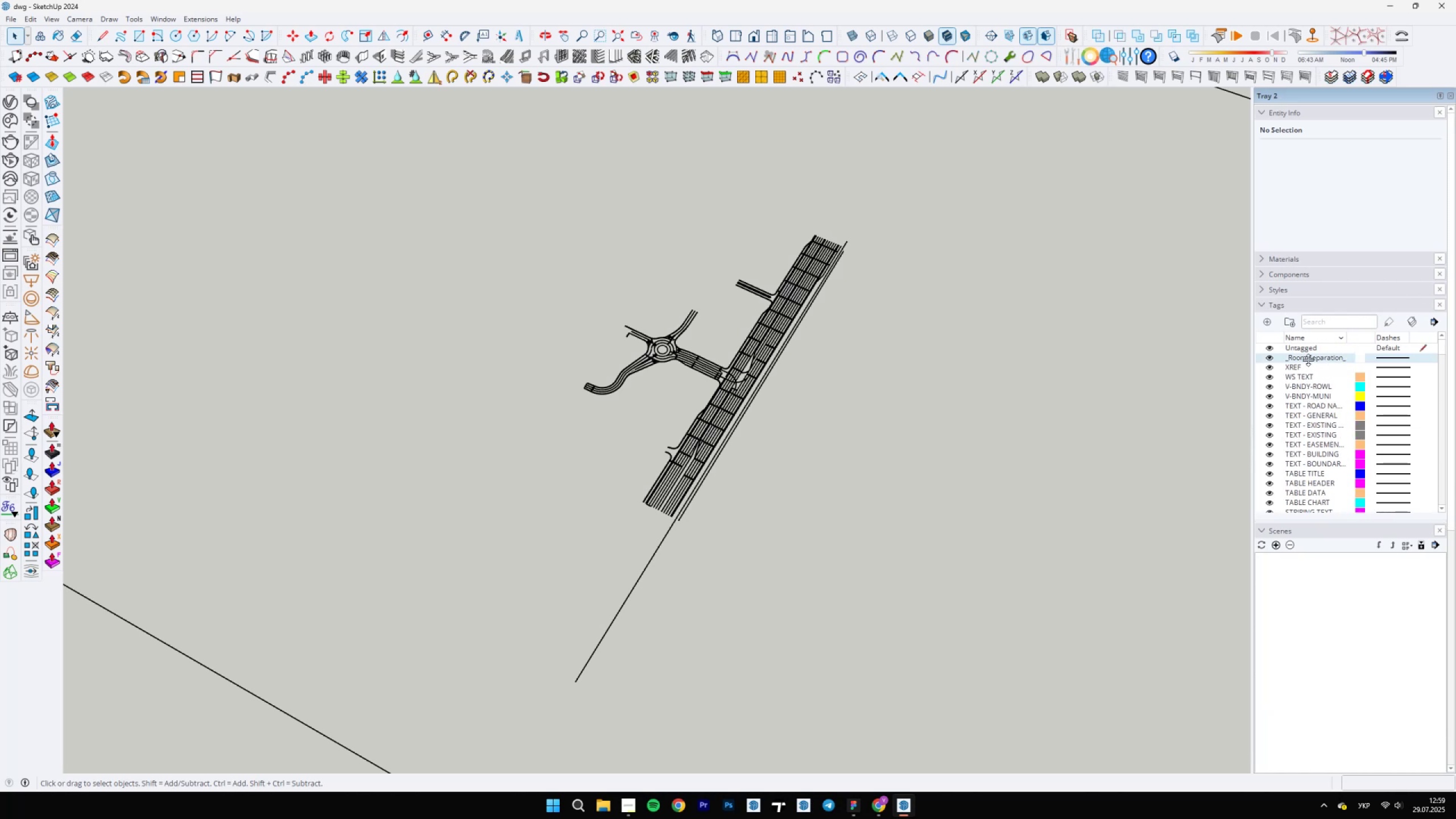 
right_click([1308, 360])
 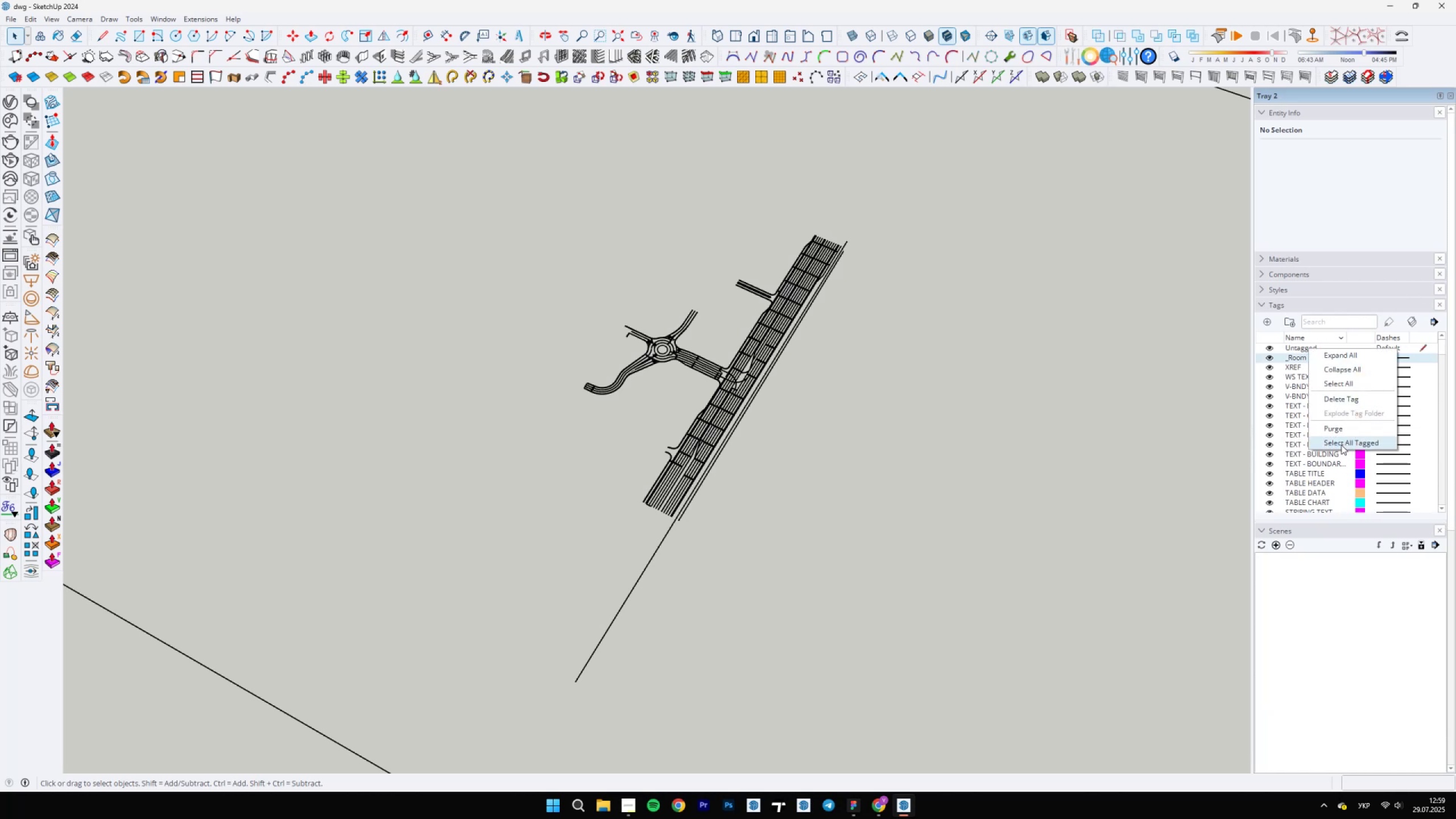 
left_click([1341, 442])
 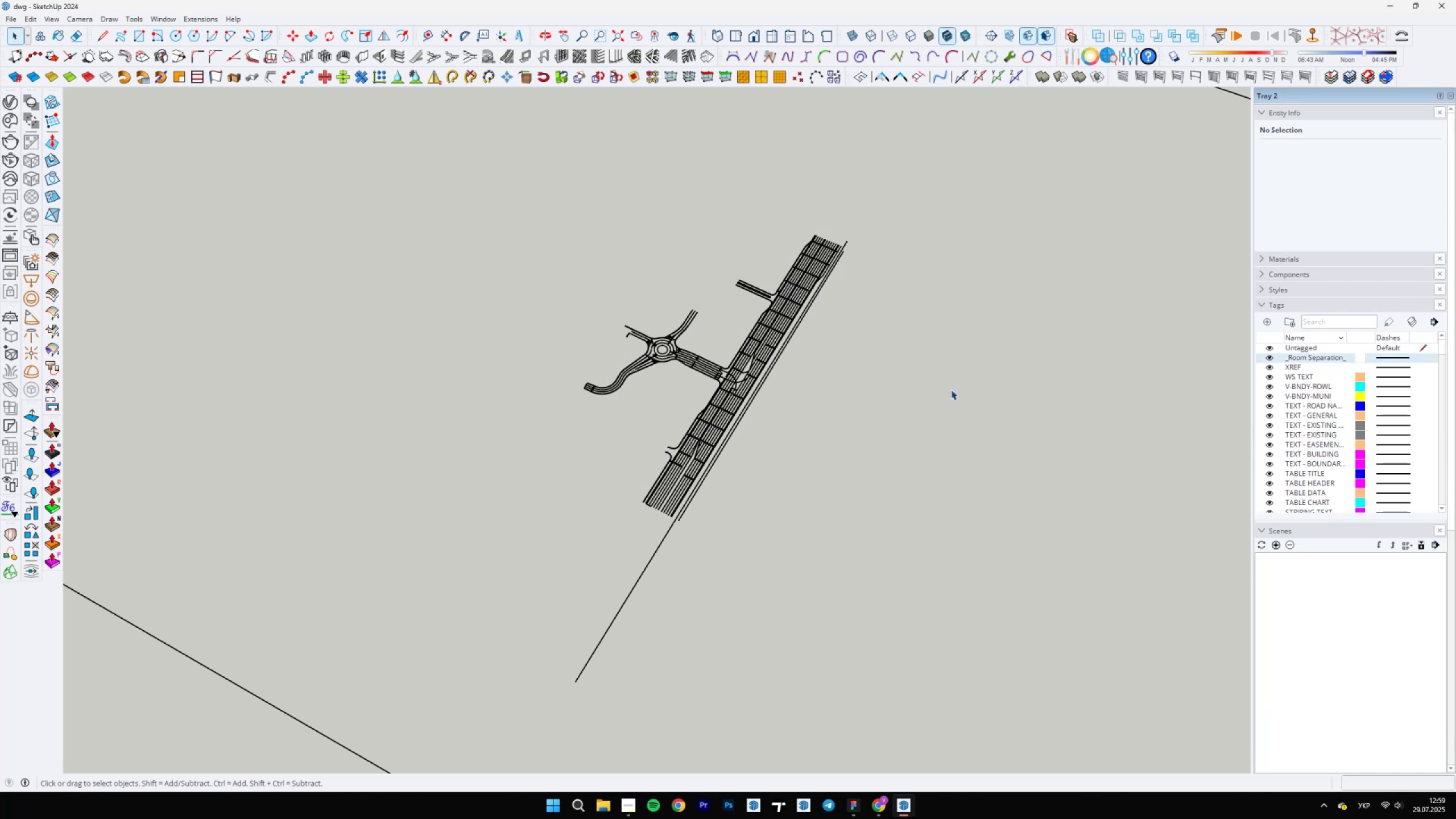 
scroll: coordinate [758, 394], scroll_direction: up, amount: 16.0
 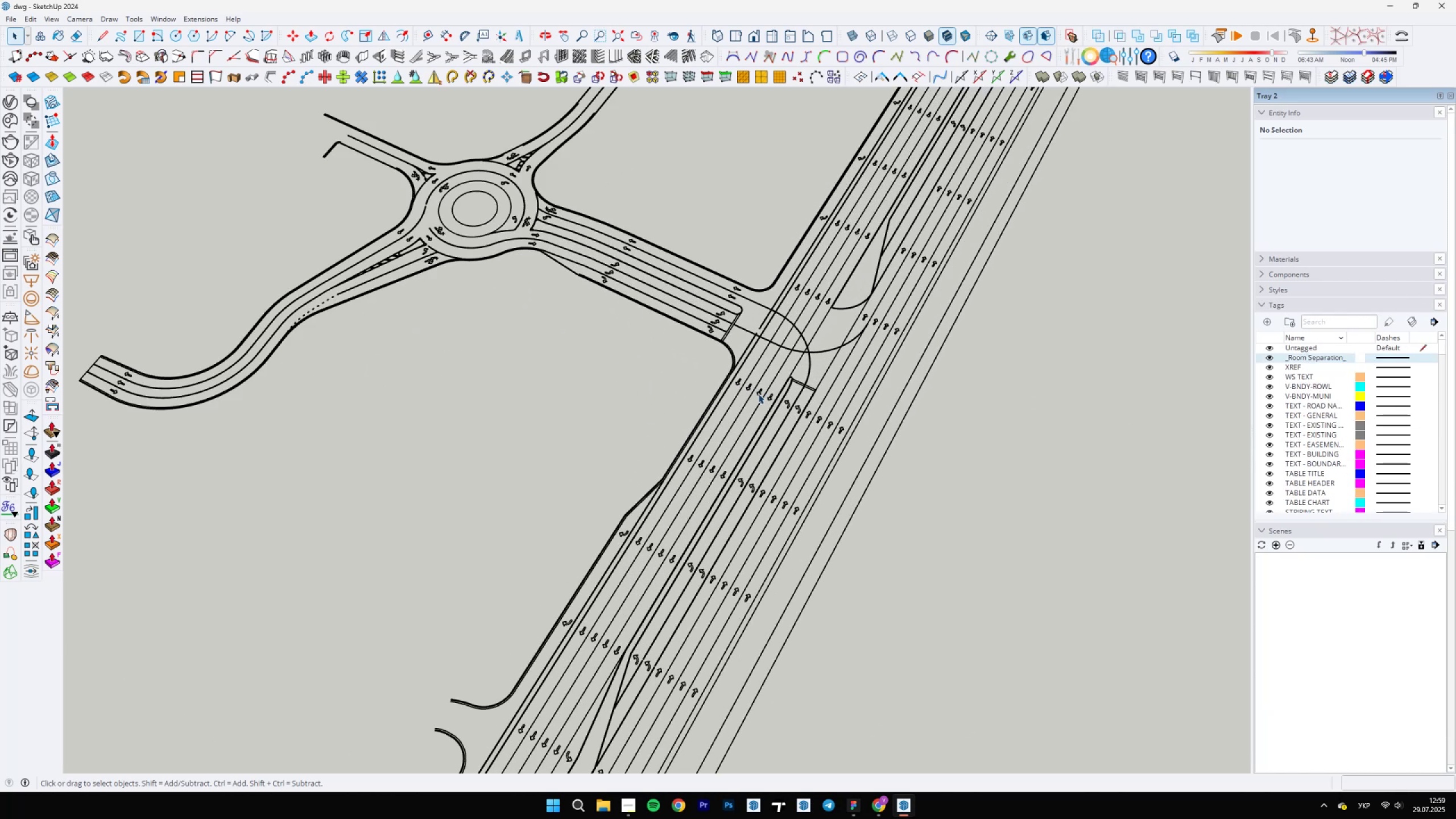 
key(Space)
 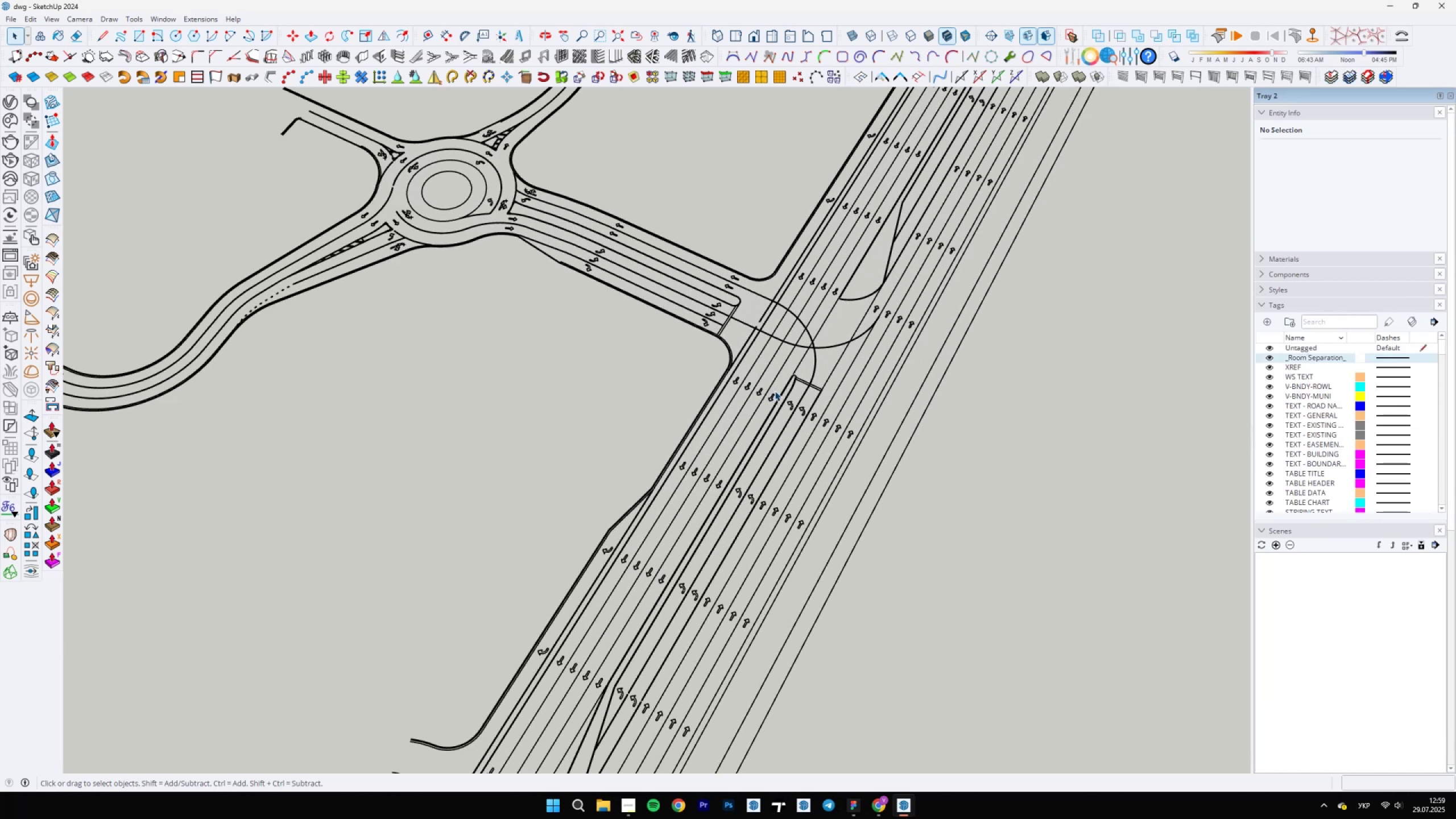 
left_click([775, 391])
 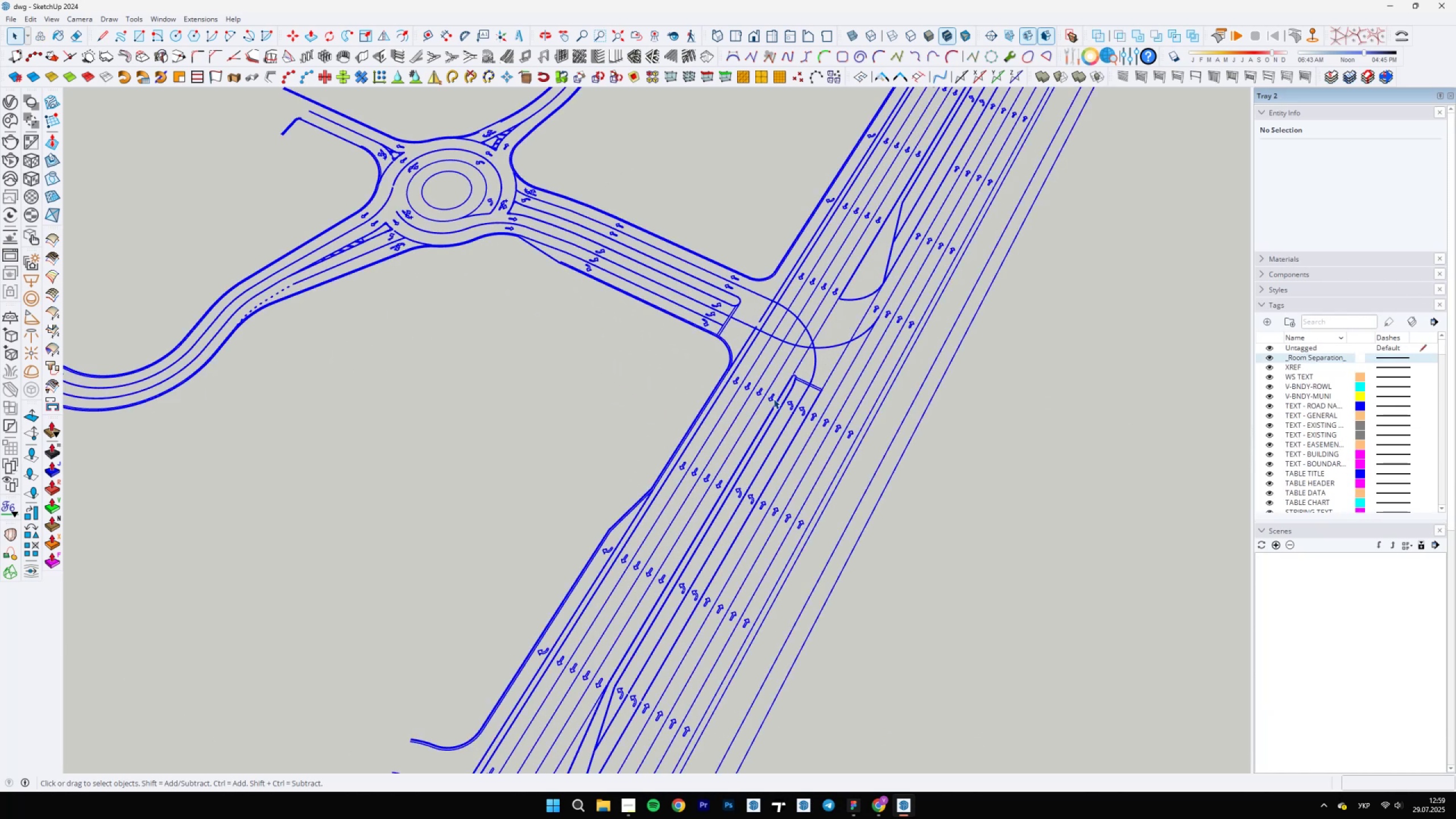 
double_click([775, 401])
 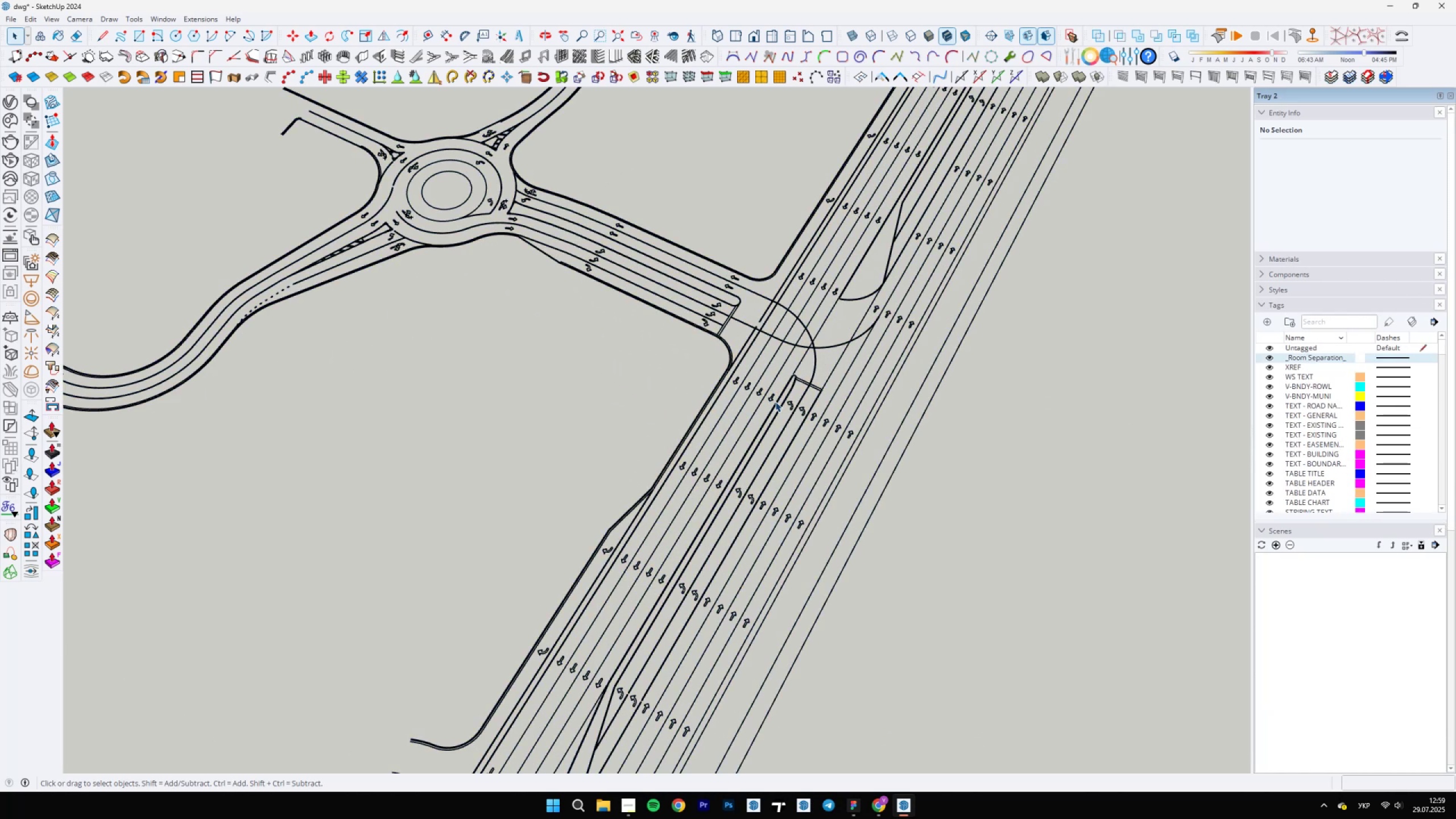 
triple_click([775, 402])
 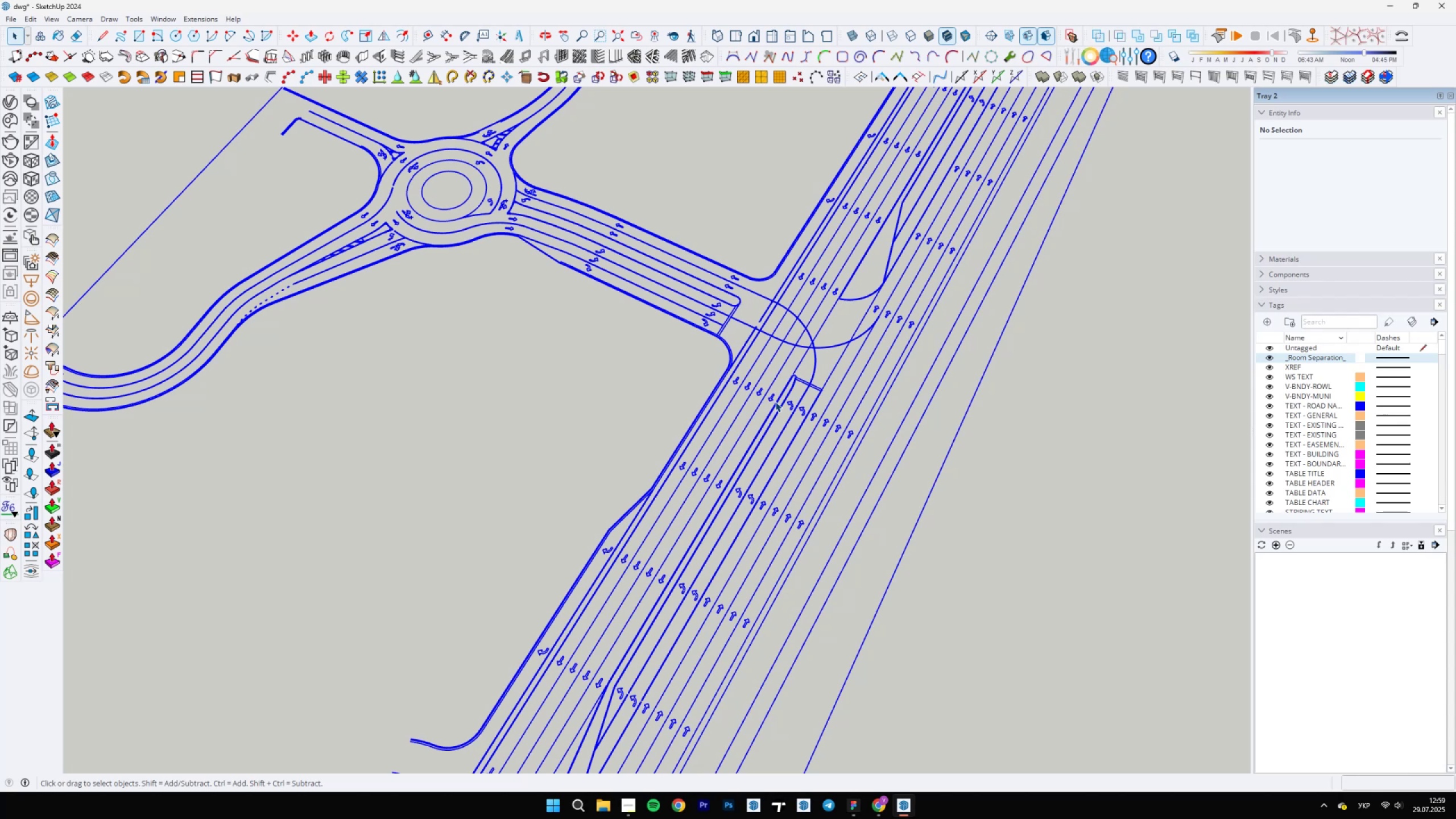 
triple_click([775, 402])
 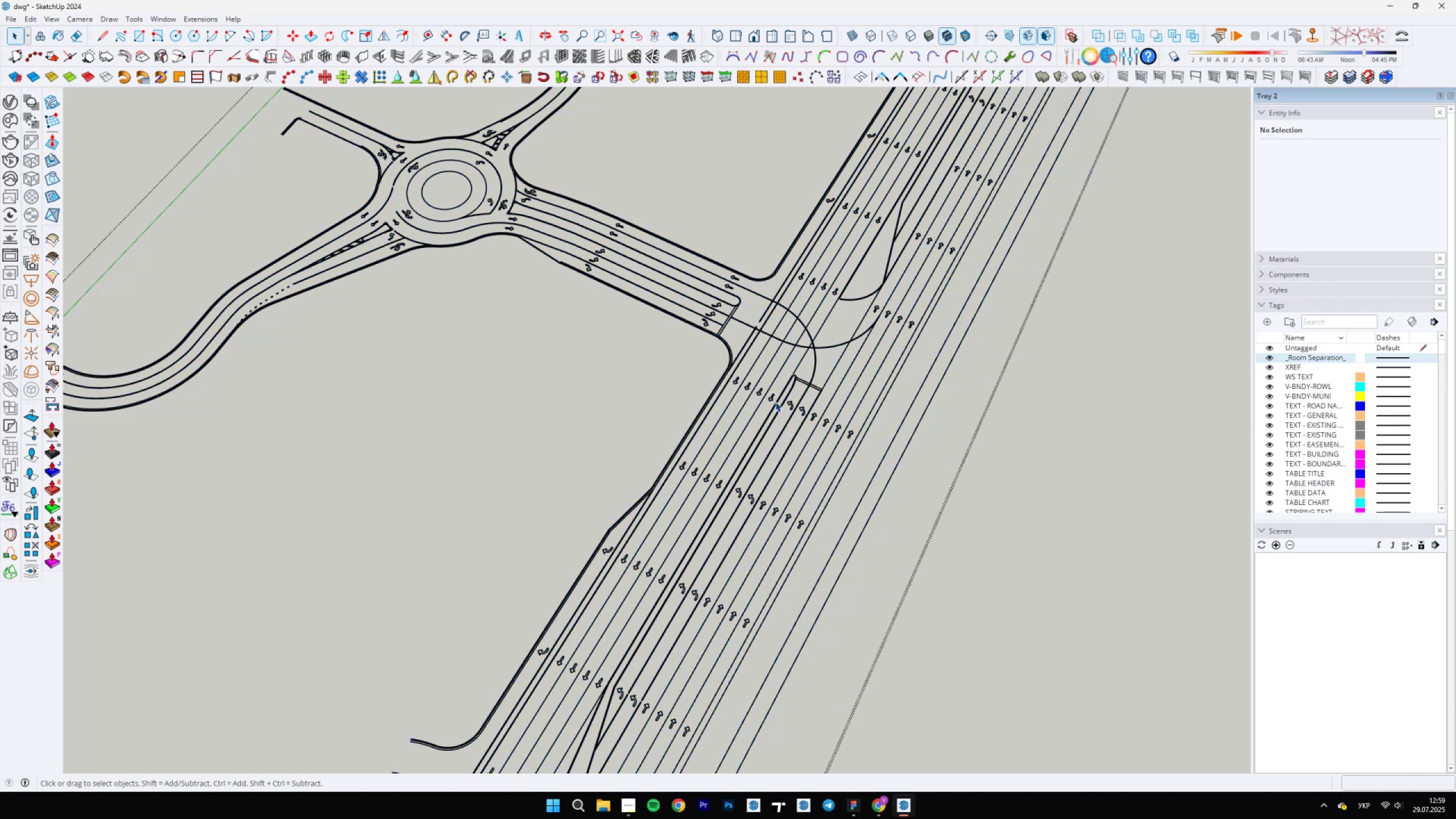 
triple_click([775, 402])
 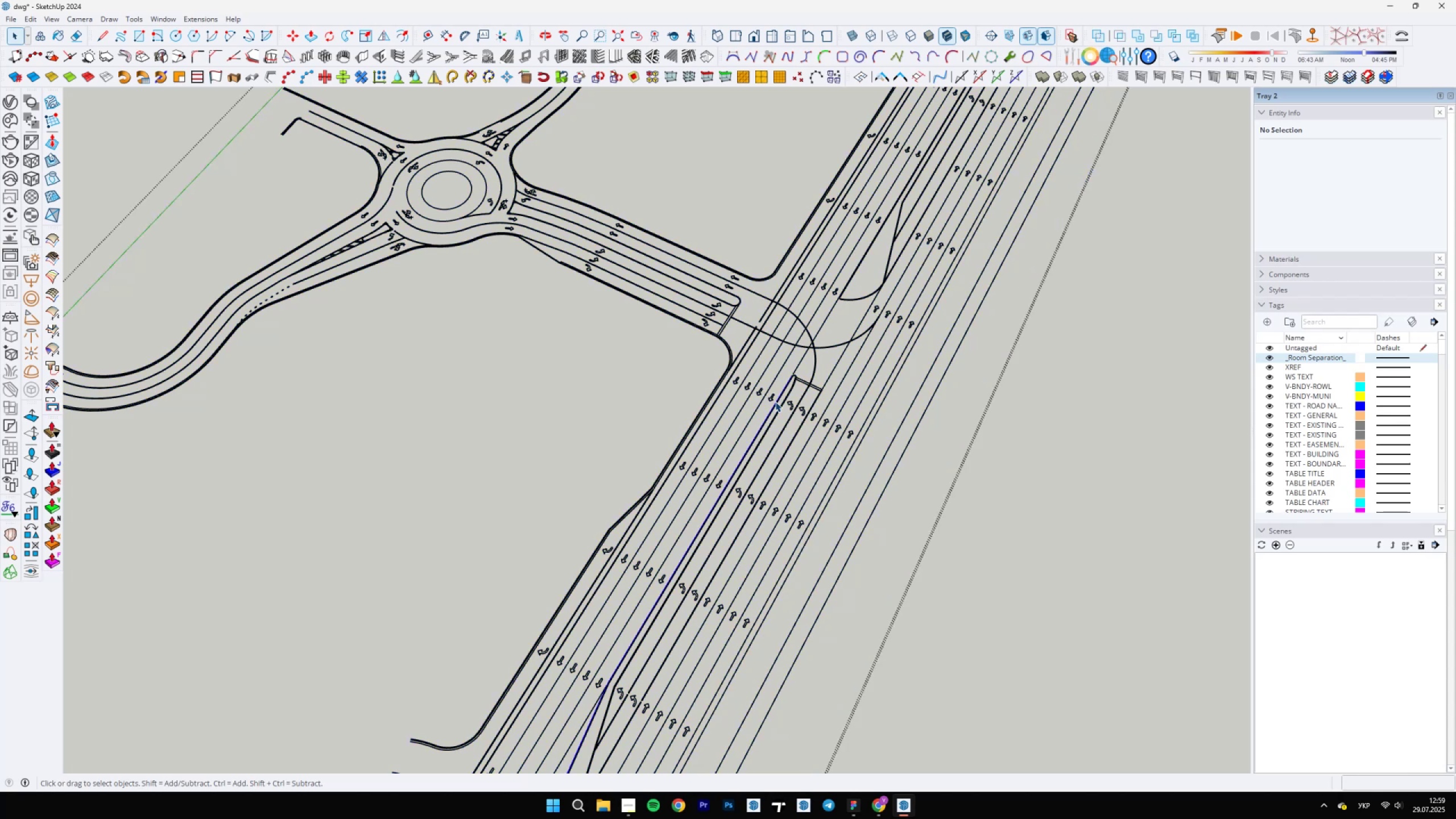 
triple_click([775, 402])
 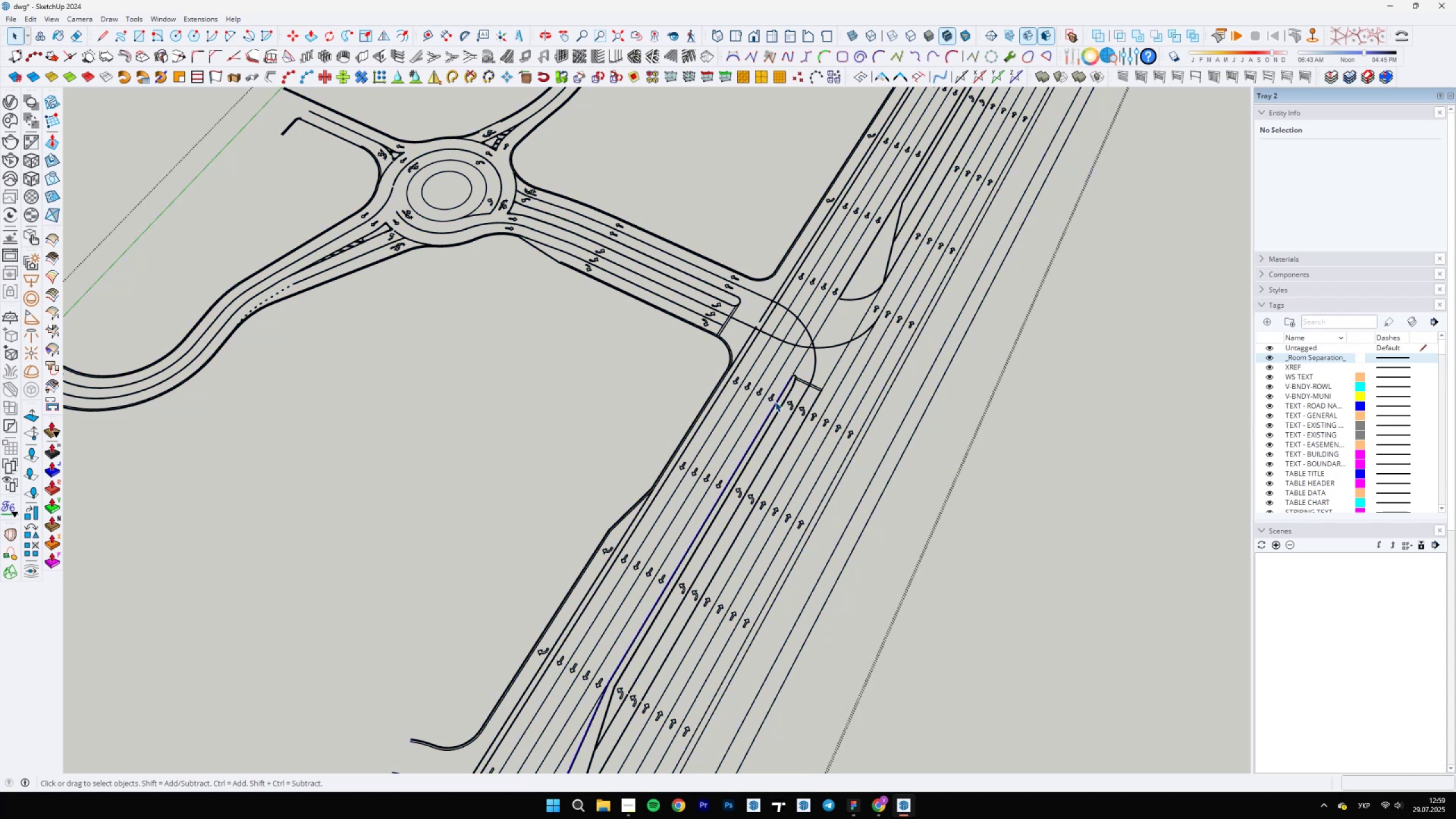 
scroll: coordinate [780, 405], scroll_direction: down, amount: 6.0
 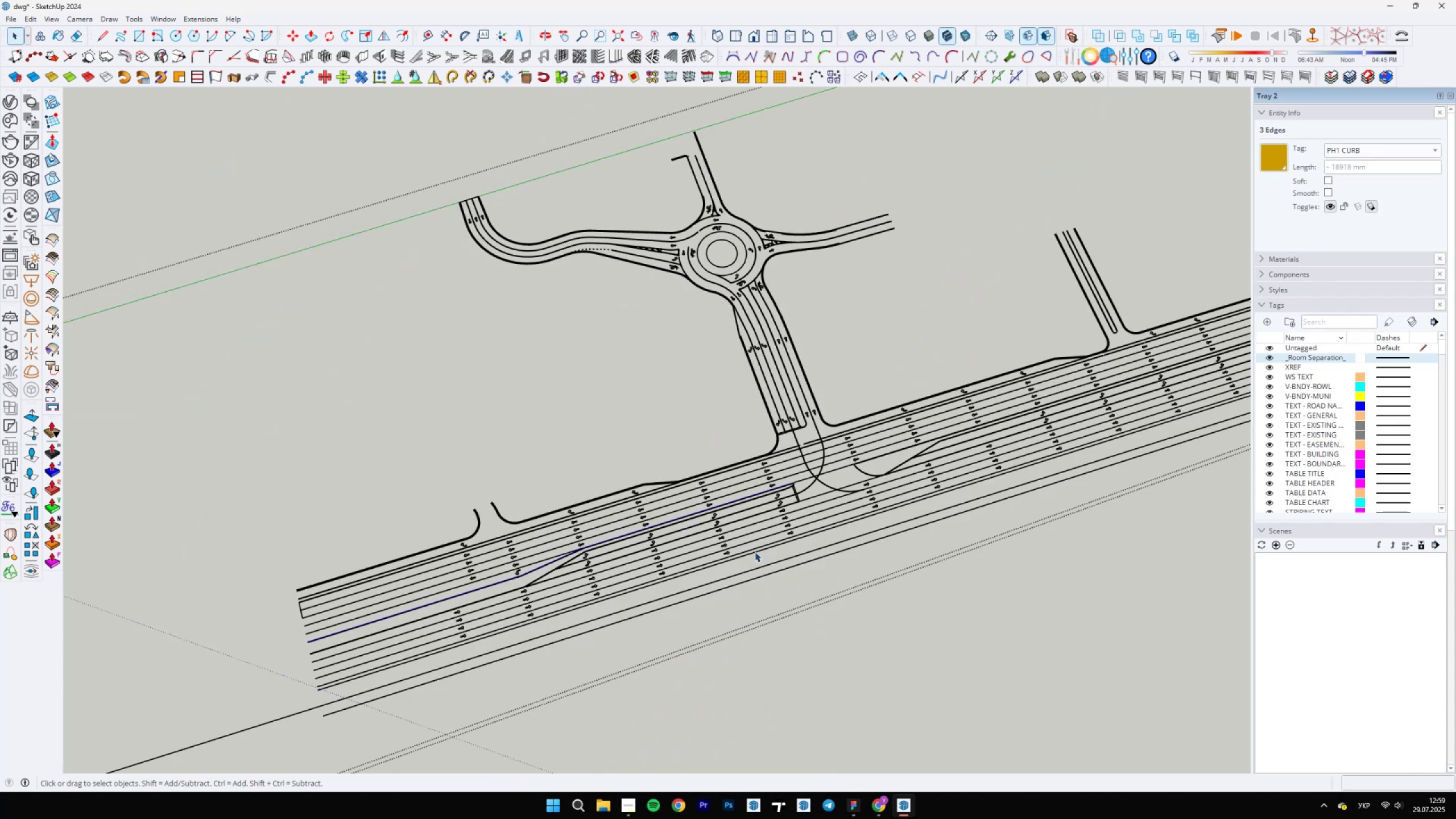 
left_click([746, 593])
 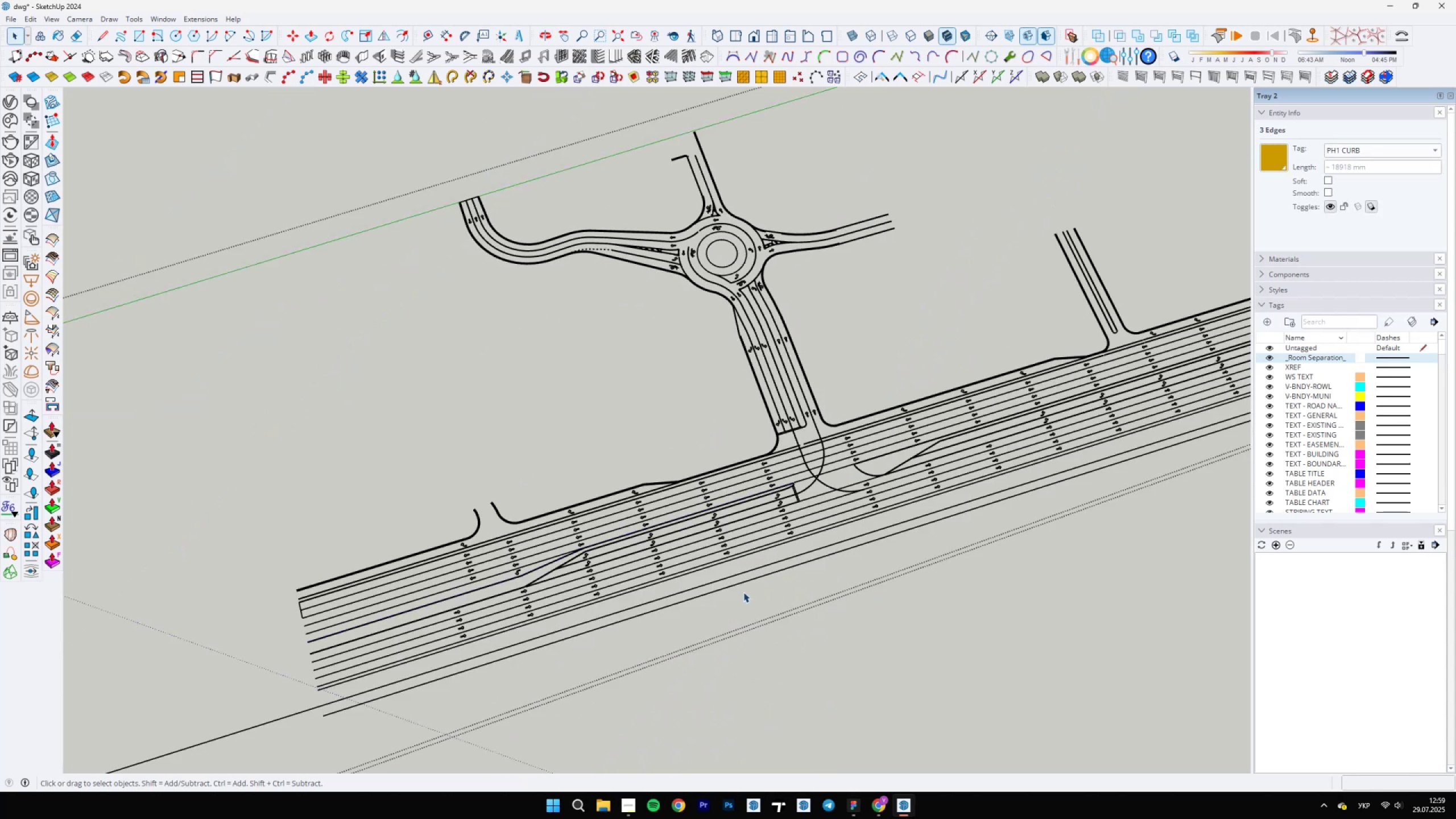 
scroll: coordinate [738, 578], scroll_direction: down, amount: 12.0
 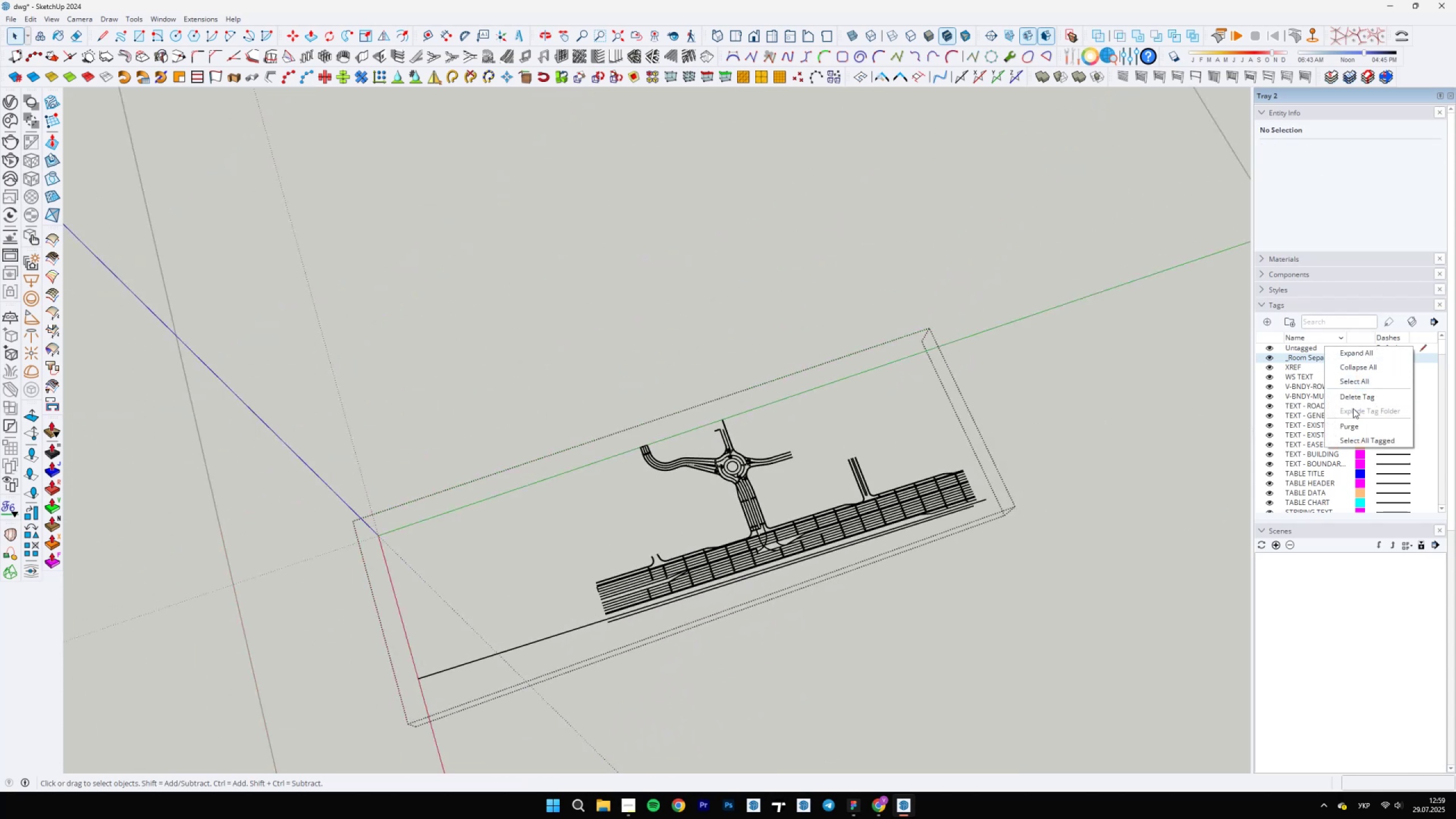 
left_click_drag(start_coordinate=[1354, 382], to_coordinate=[1357, 436])
 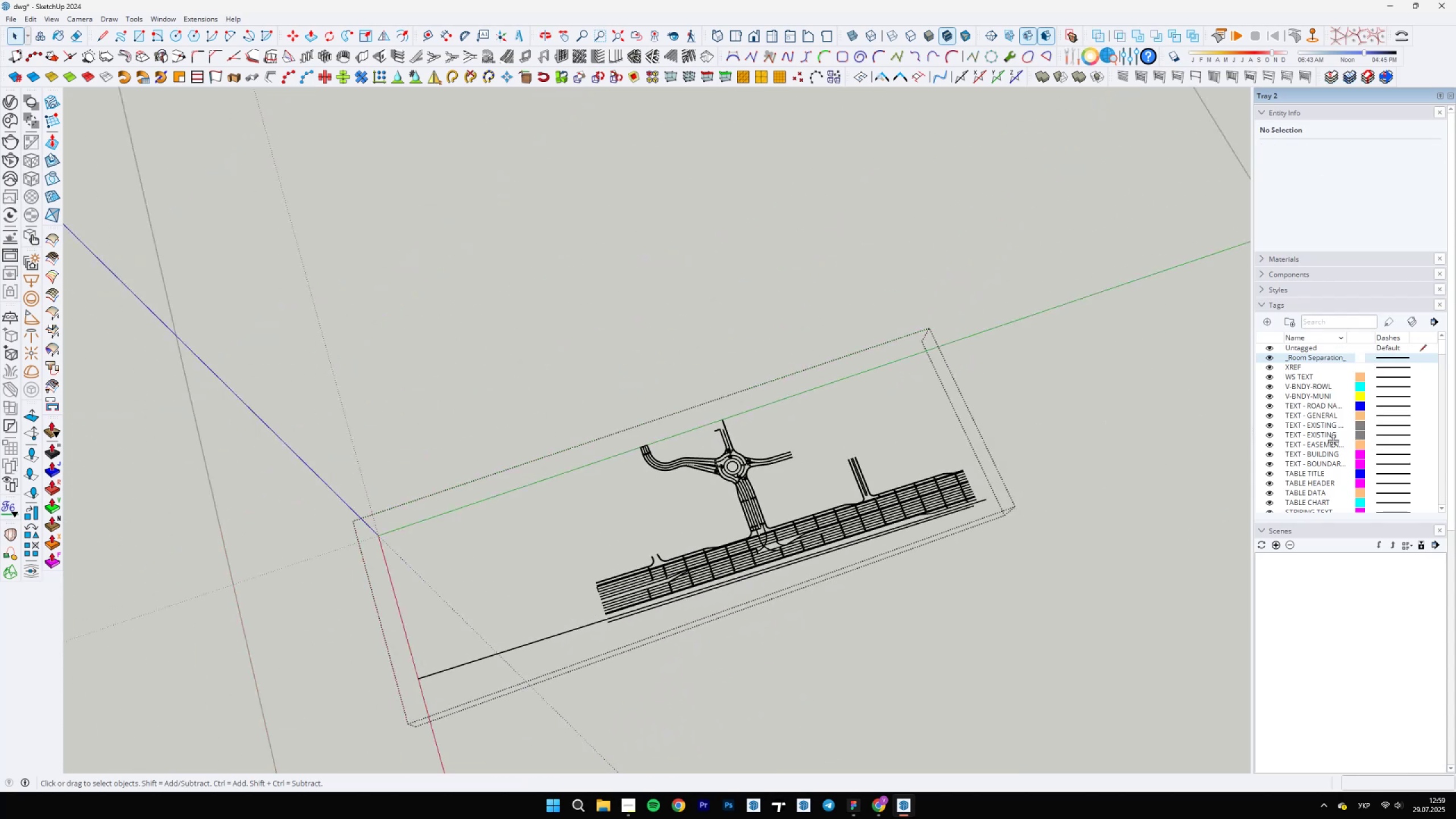 
scroll: coordinate [841, 490], scroll_direction: up, amount: 19.0
 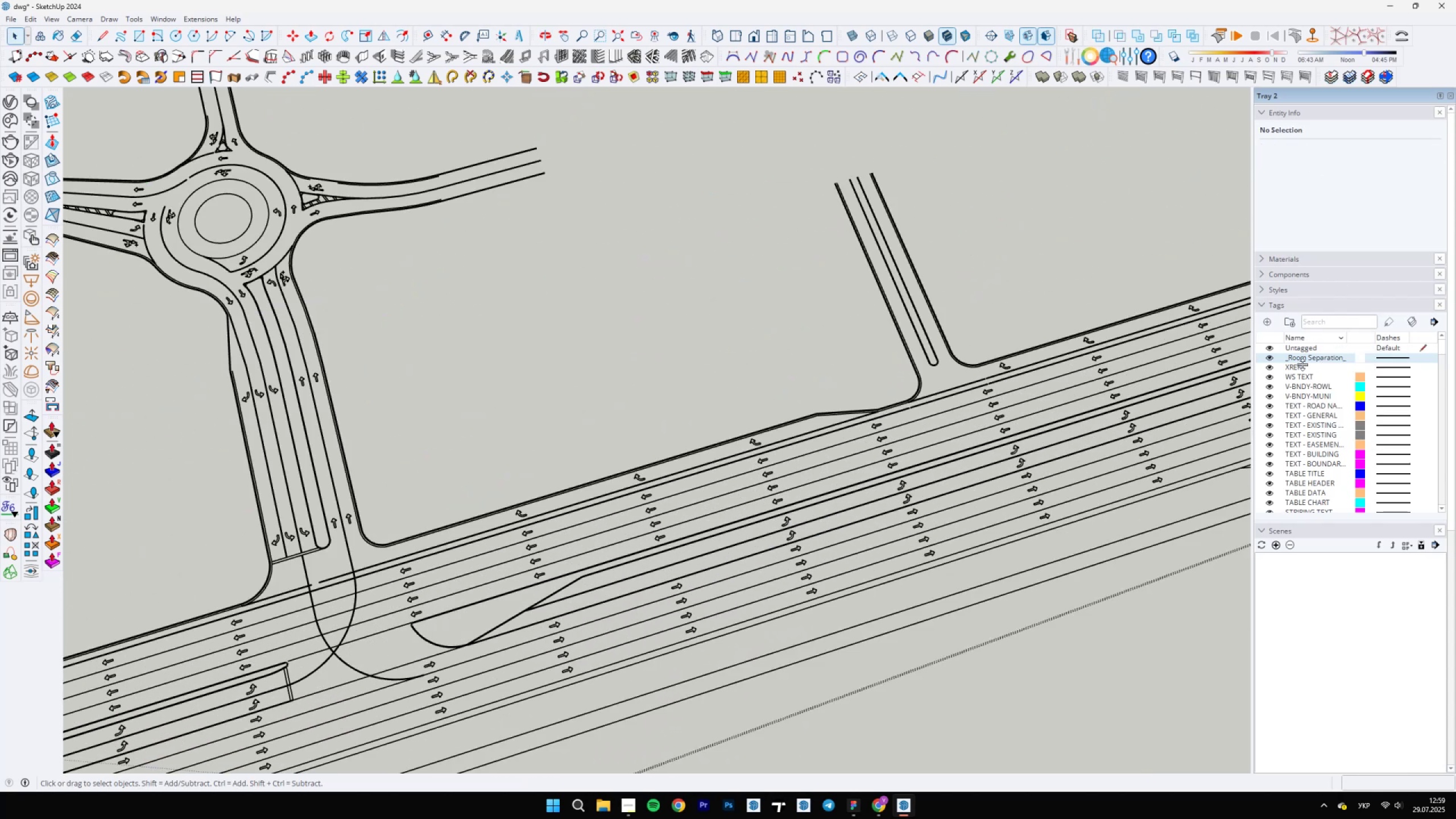 
left_click([1303, 369])
 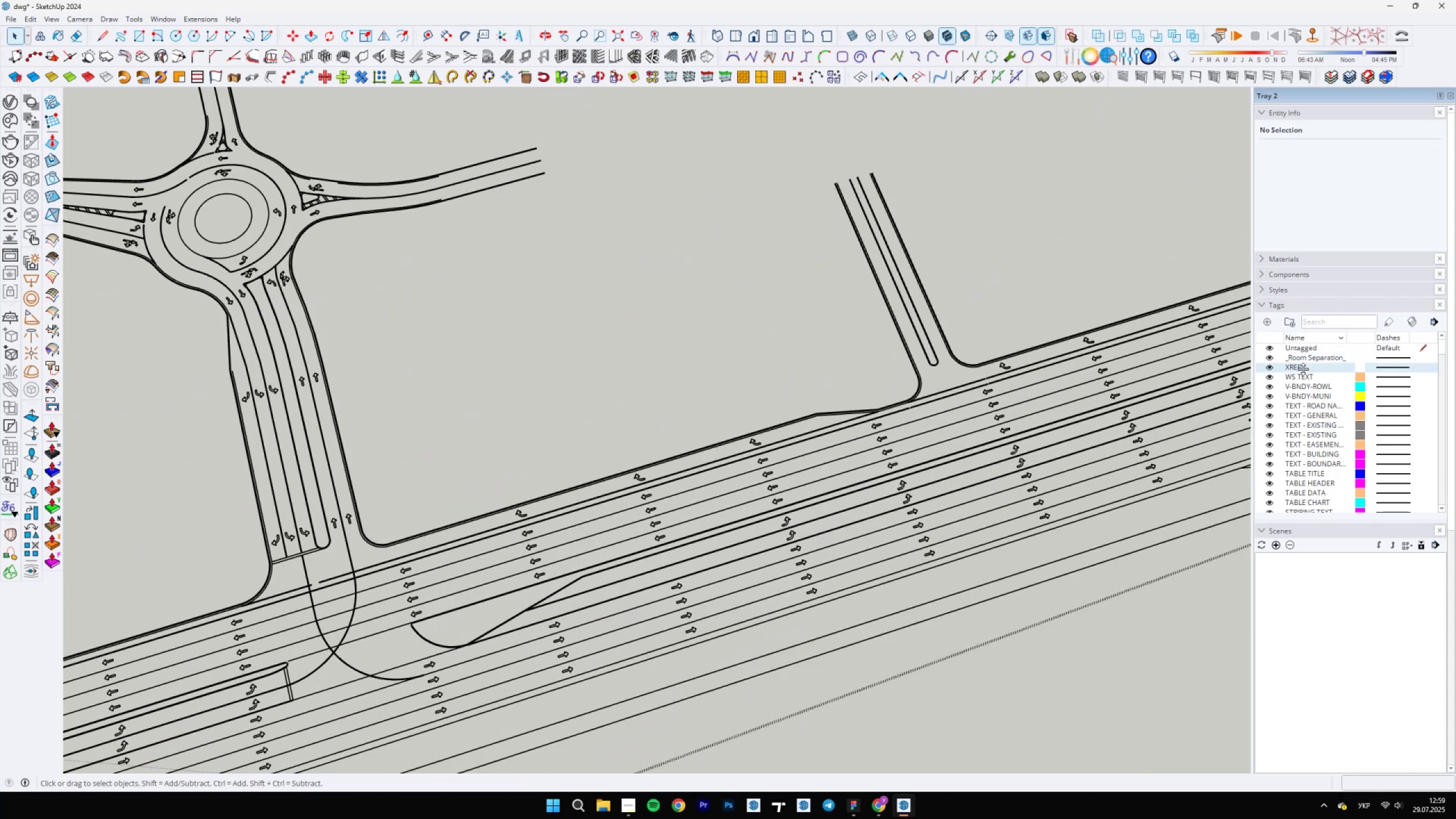 
right_click([1303, 369])
 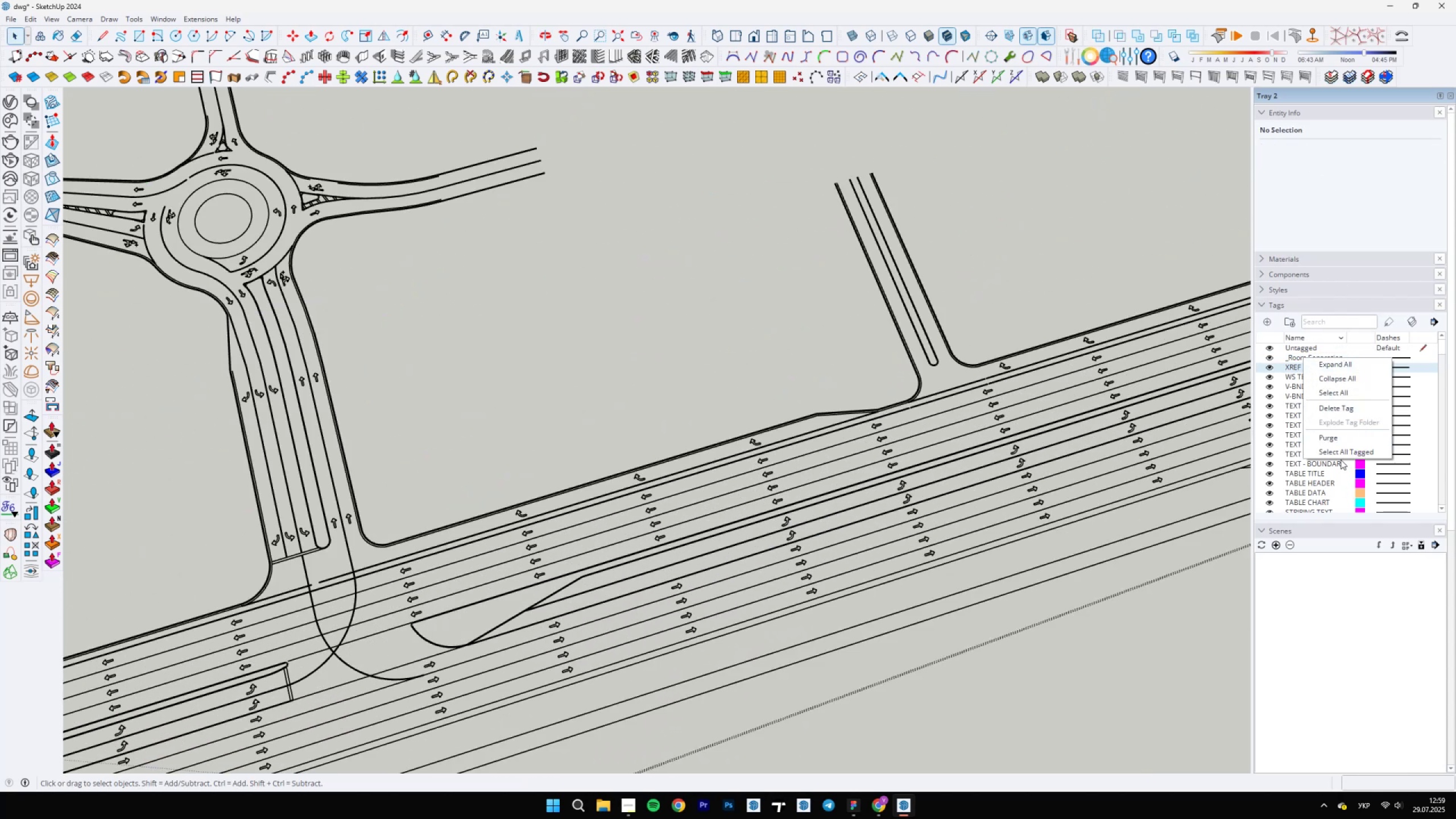 
left_click([1339, 454])
 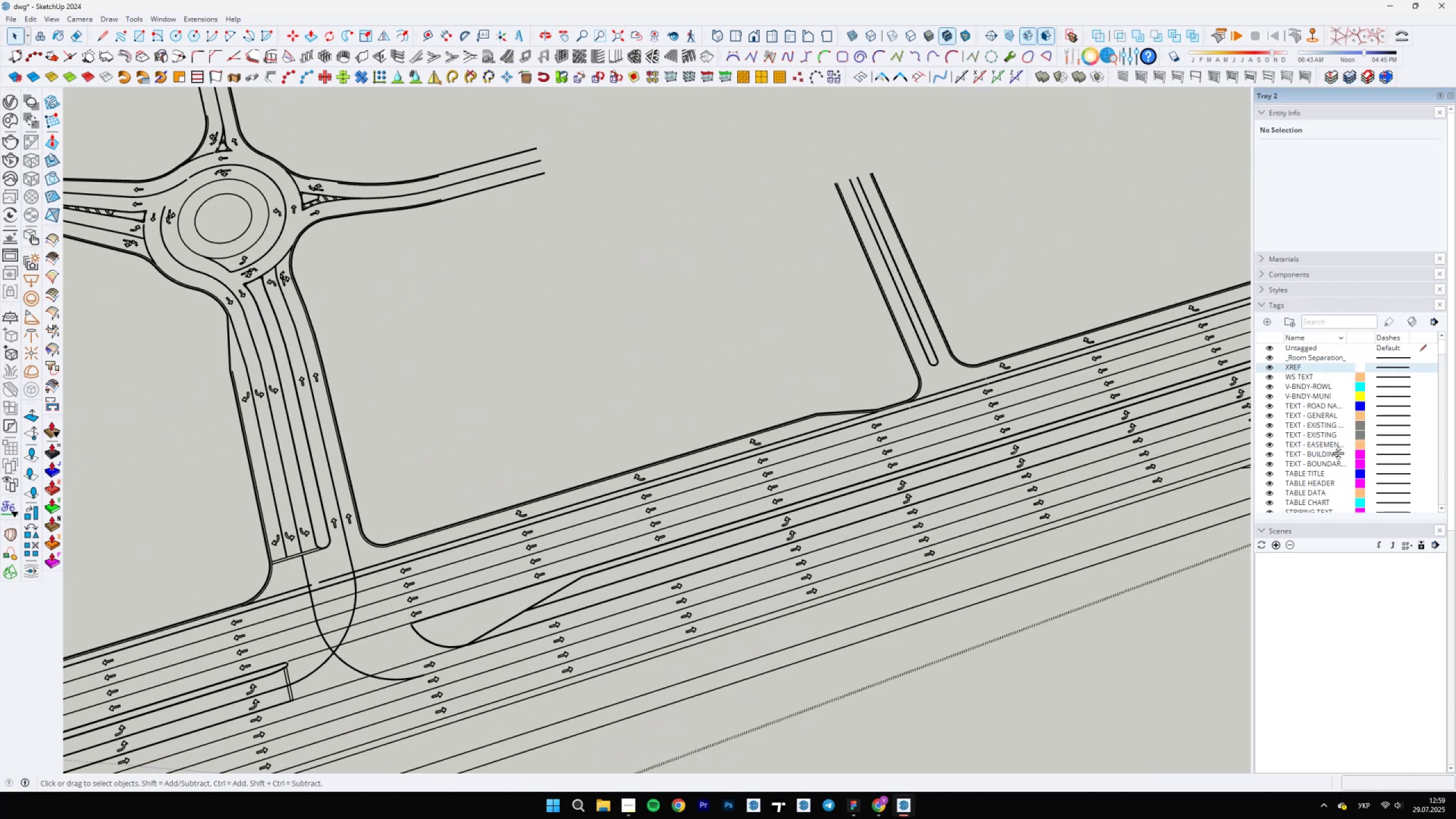 
scroll: coordinate [933, 448], scroll_direction: down, amount: 12.0
 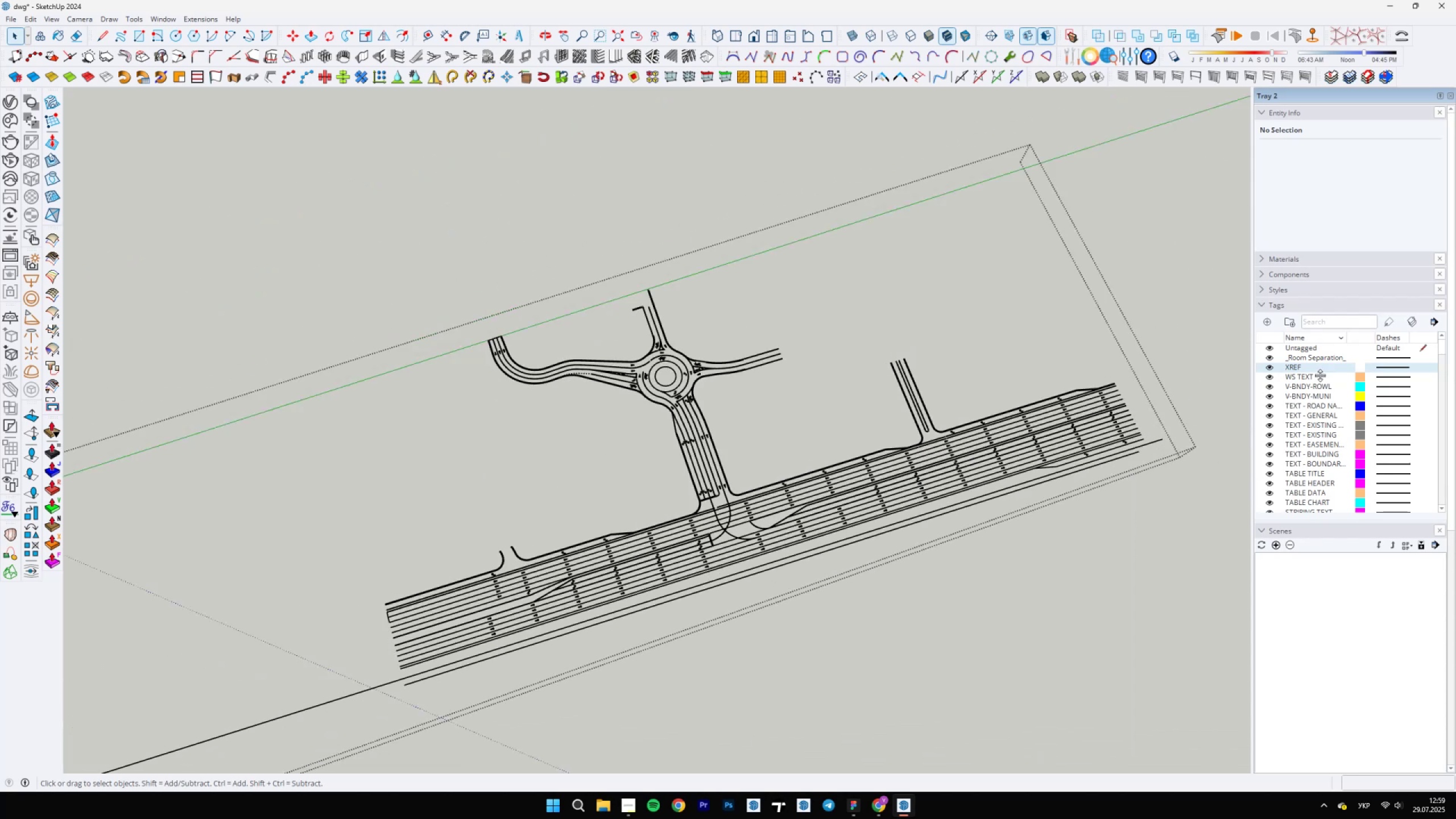 
left_click([1320, 374])
 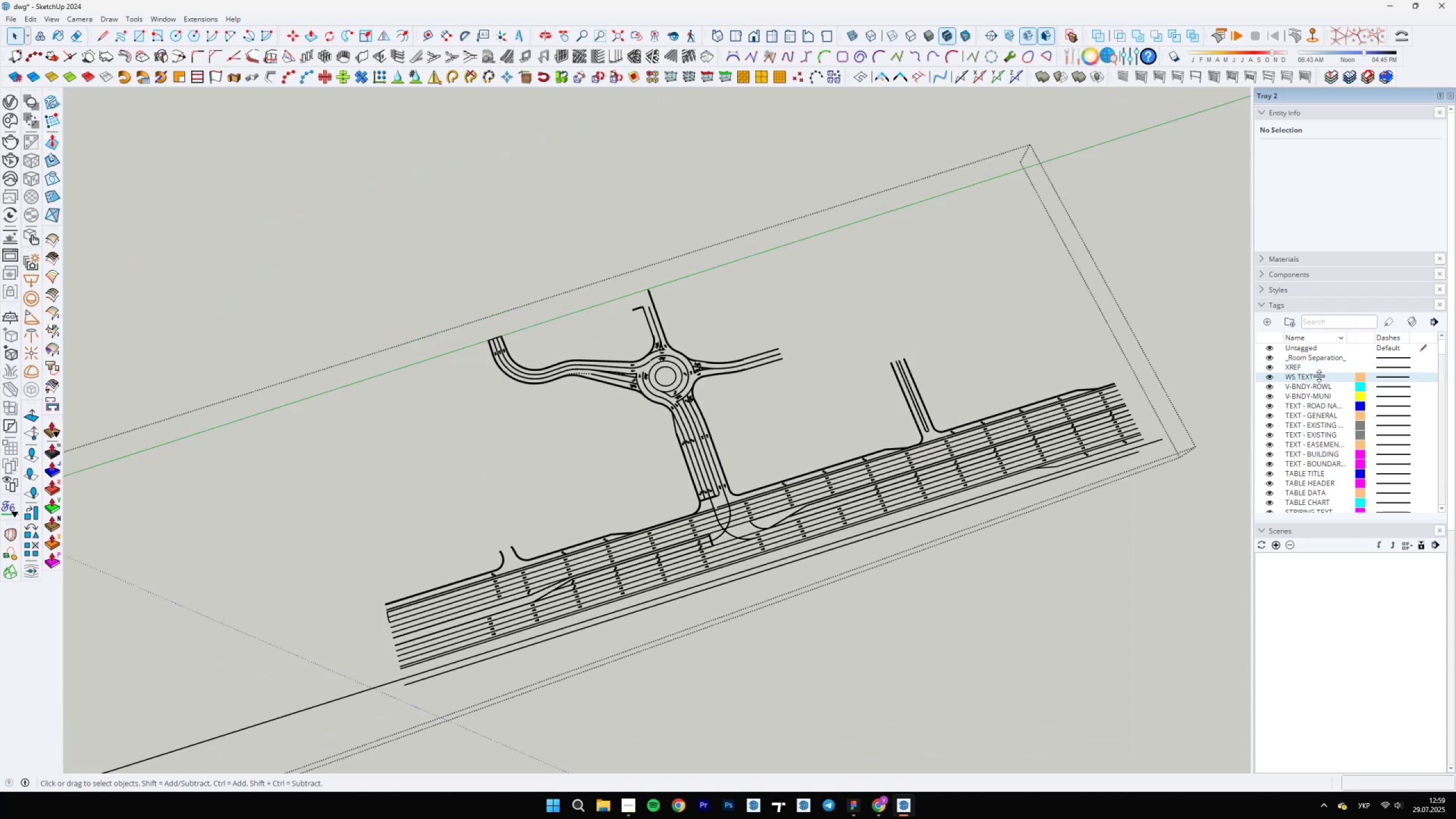 
right_click([1319, 376])
 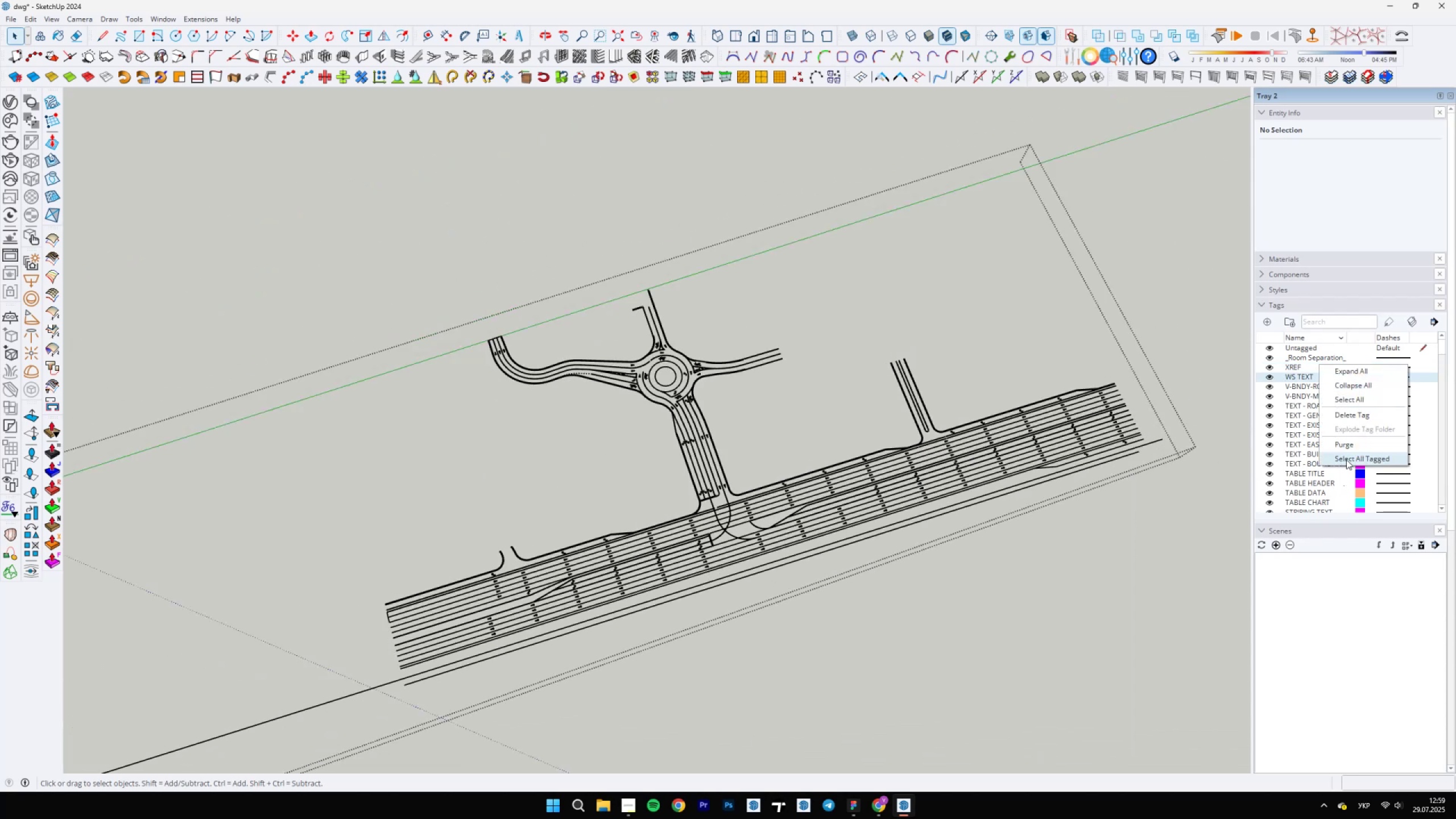 
scroll: coordinate [717, 484], scroll_direction: up, amount: 6.0
 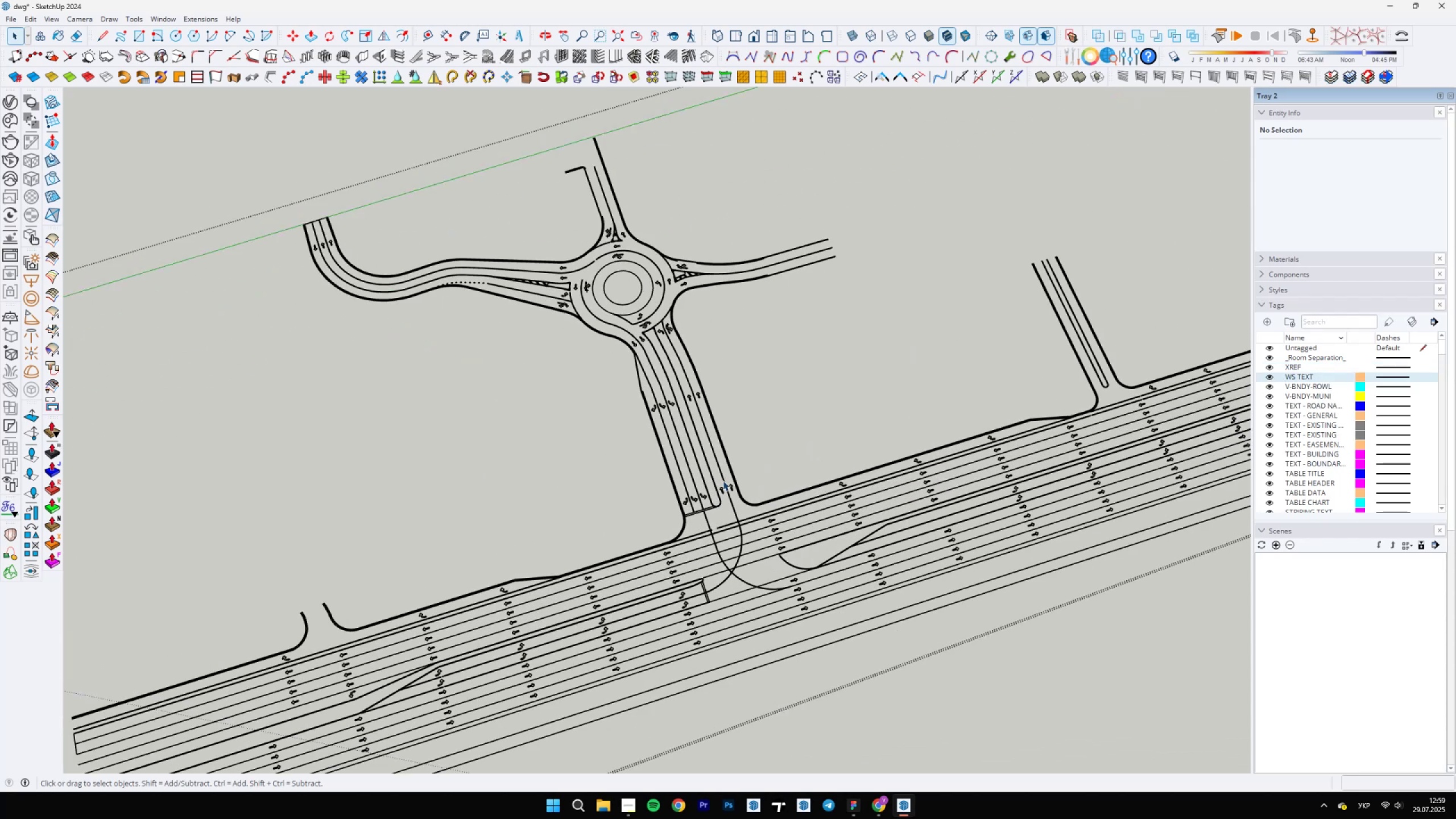 
scroll: coordinate [767, 477], scroll_direction: down, amount: 5.0
 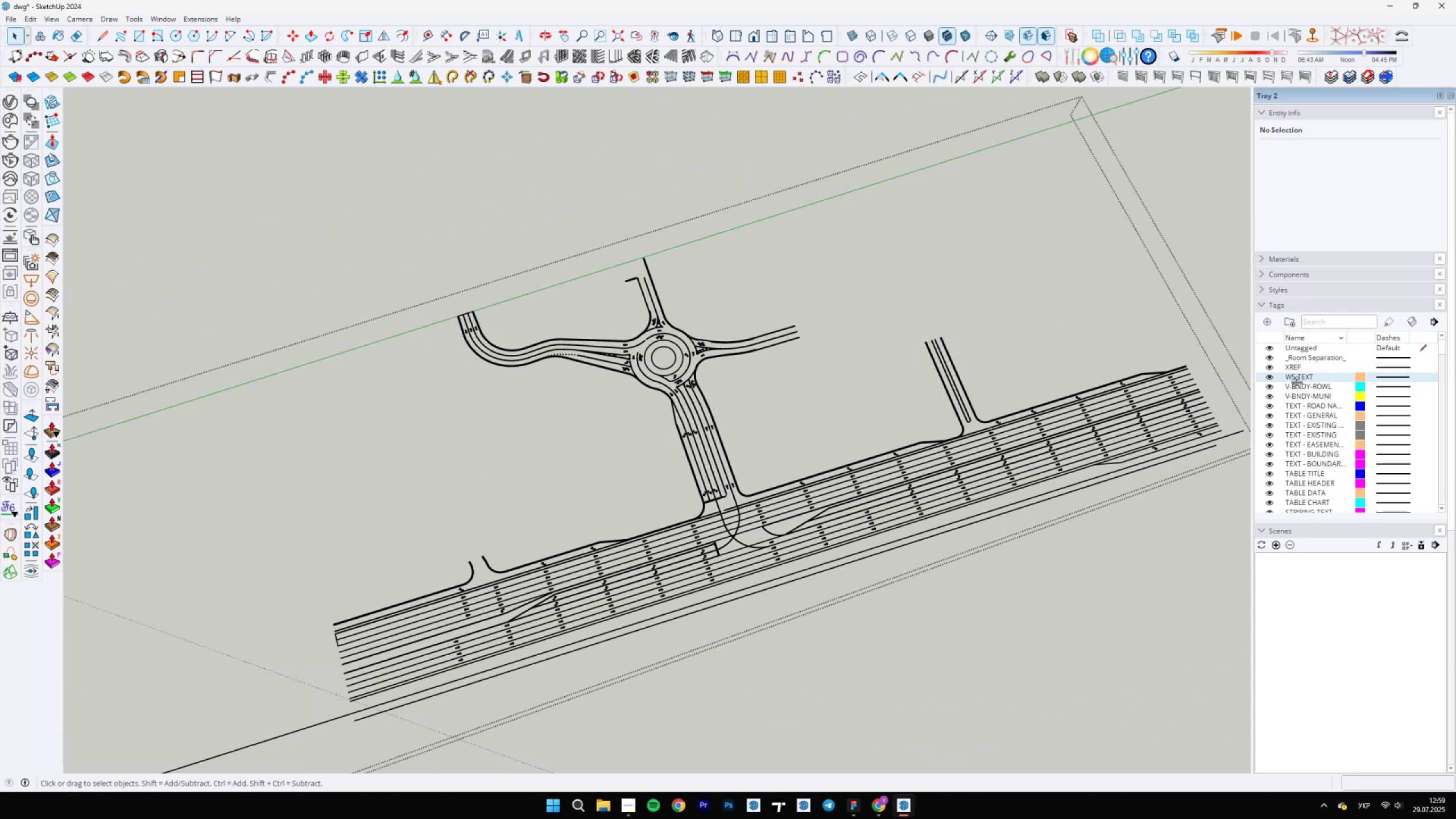 
left_click([1305, 392])
 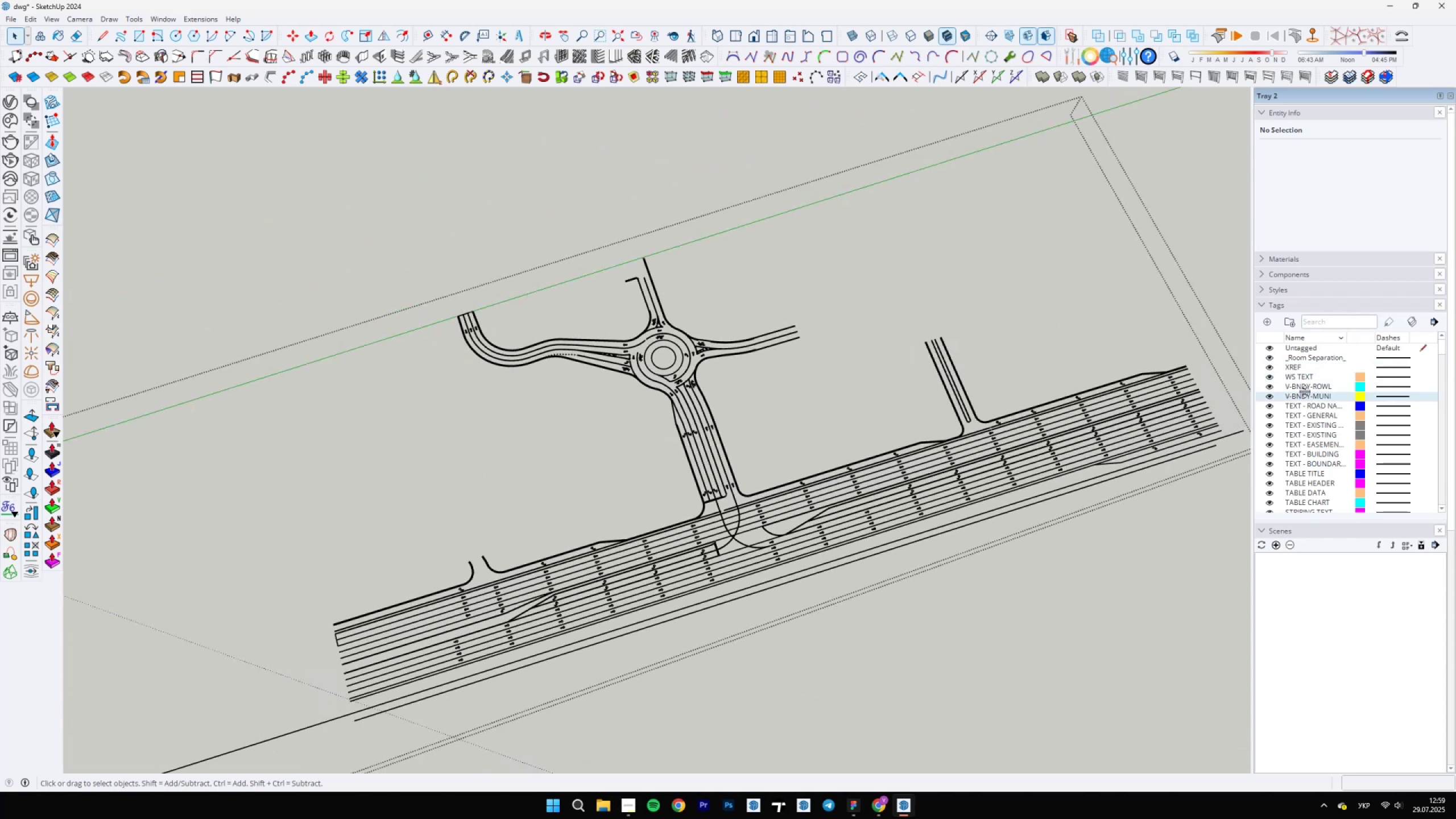 
right_click([1305, 391])
 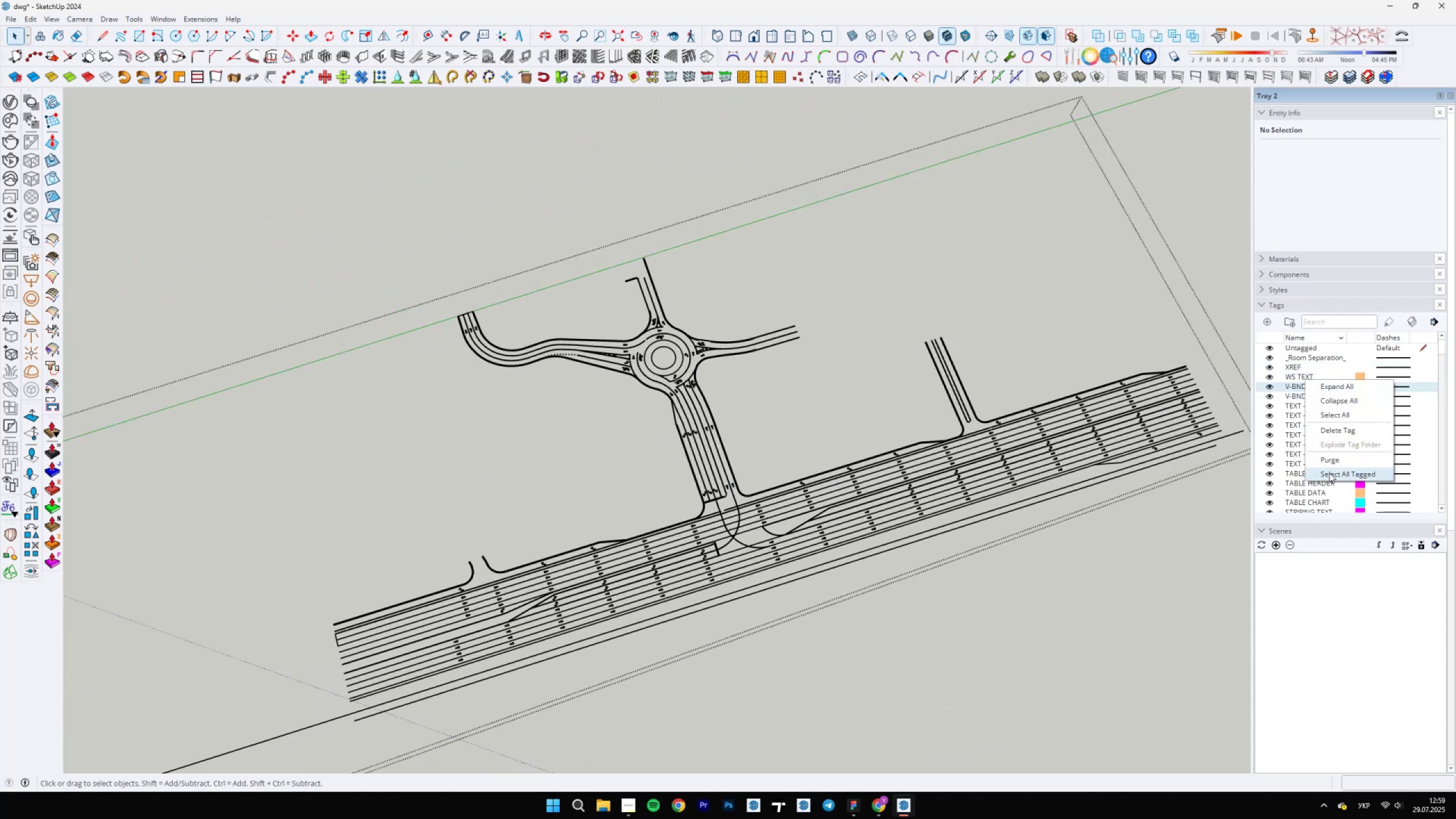 
scroll: coordinate [899, 549], scroll_direction: up, amount: 18.0
 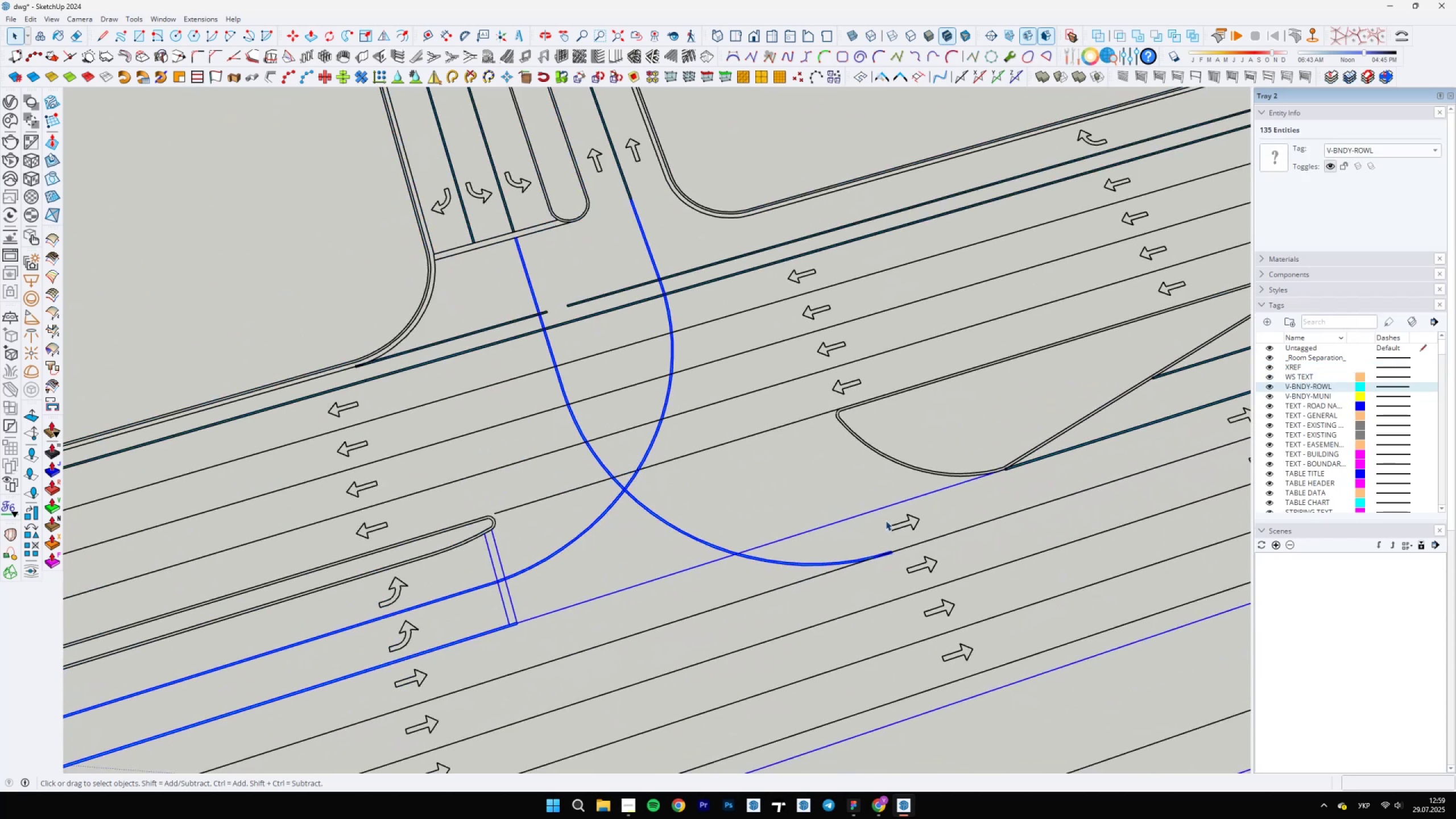 
scroll: coordinate [936, 479], scroll_direction: down, amount: 8.0
 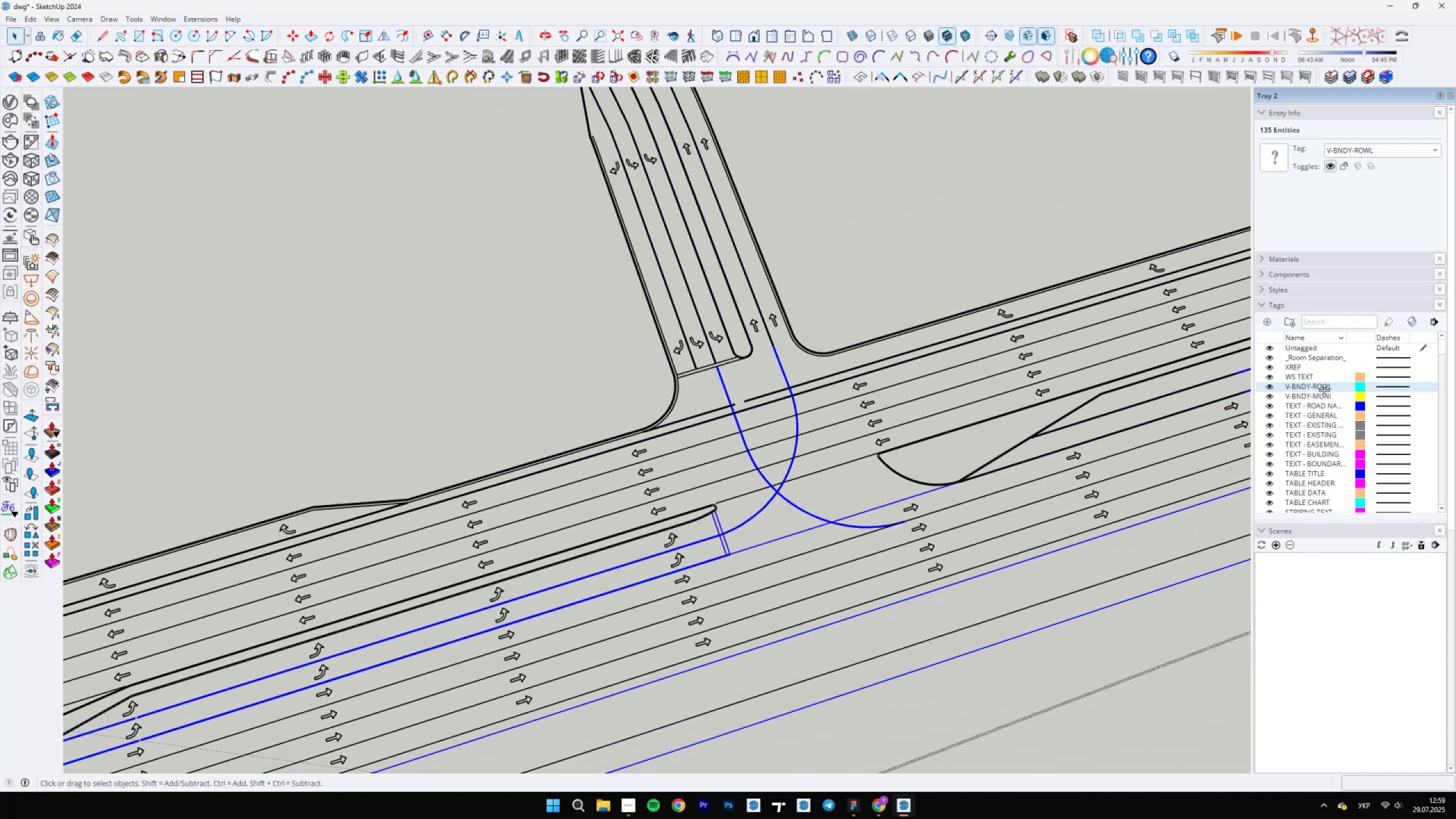 
left_click([1322, 398])
 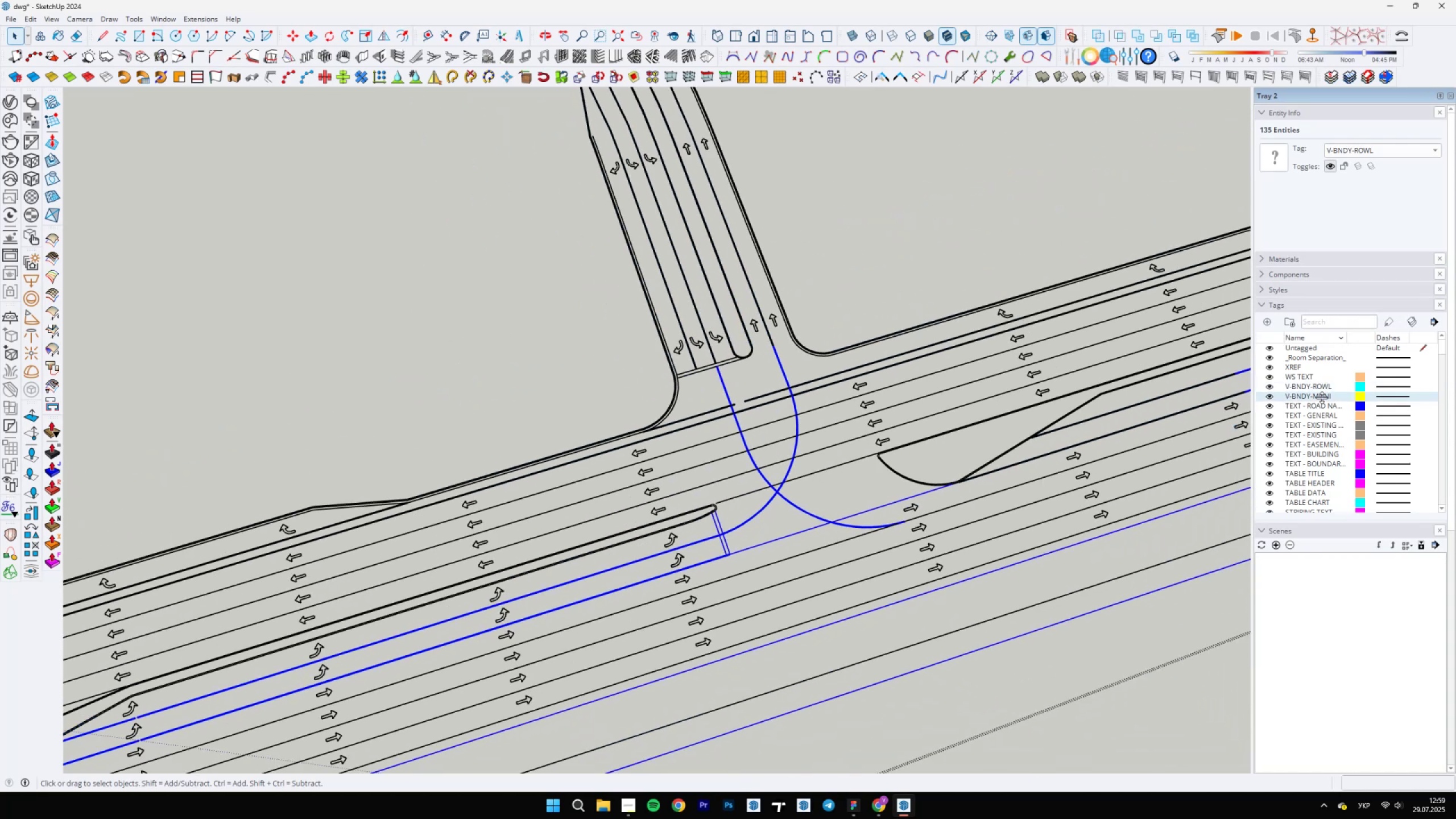 
right_click([1322, 398])
 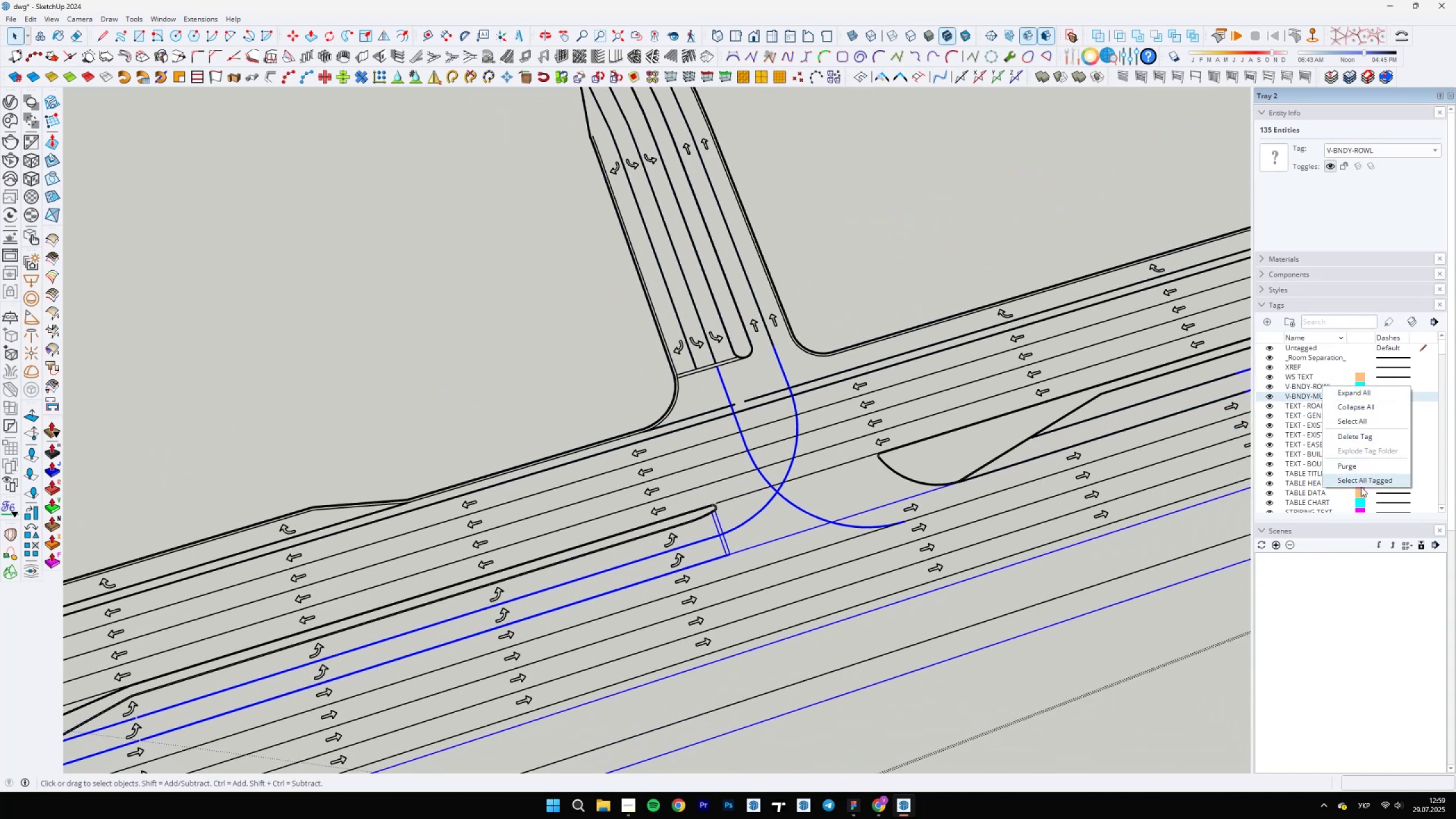 
left_click([1363, 481])
 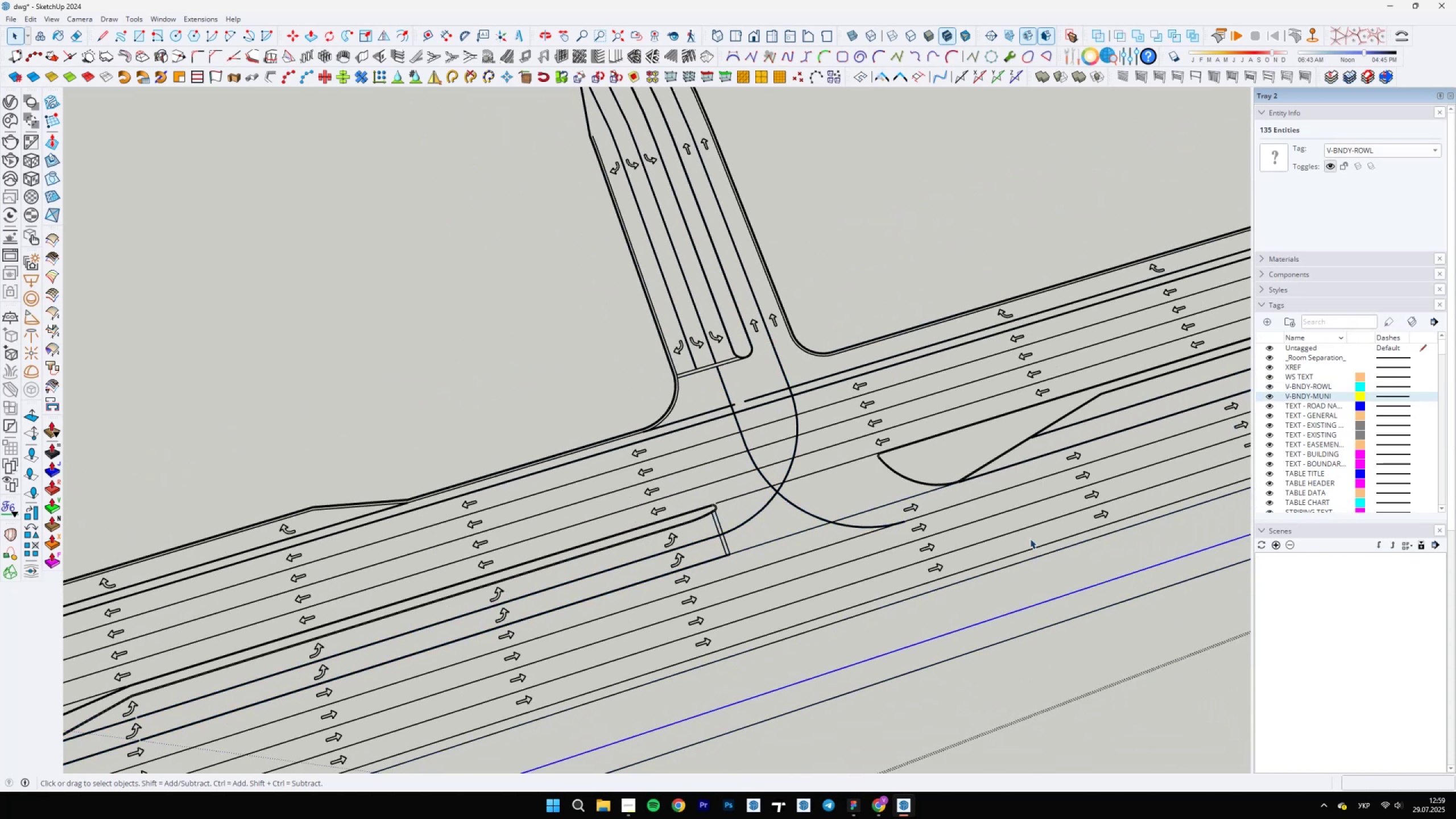 
scroll: coordinate [789, 553], scroll_direction: down, amount: 21.0
 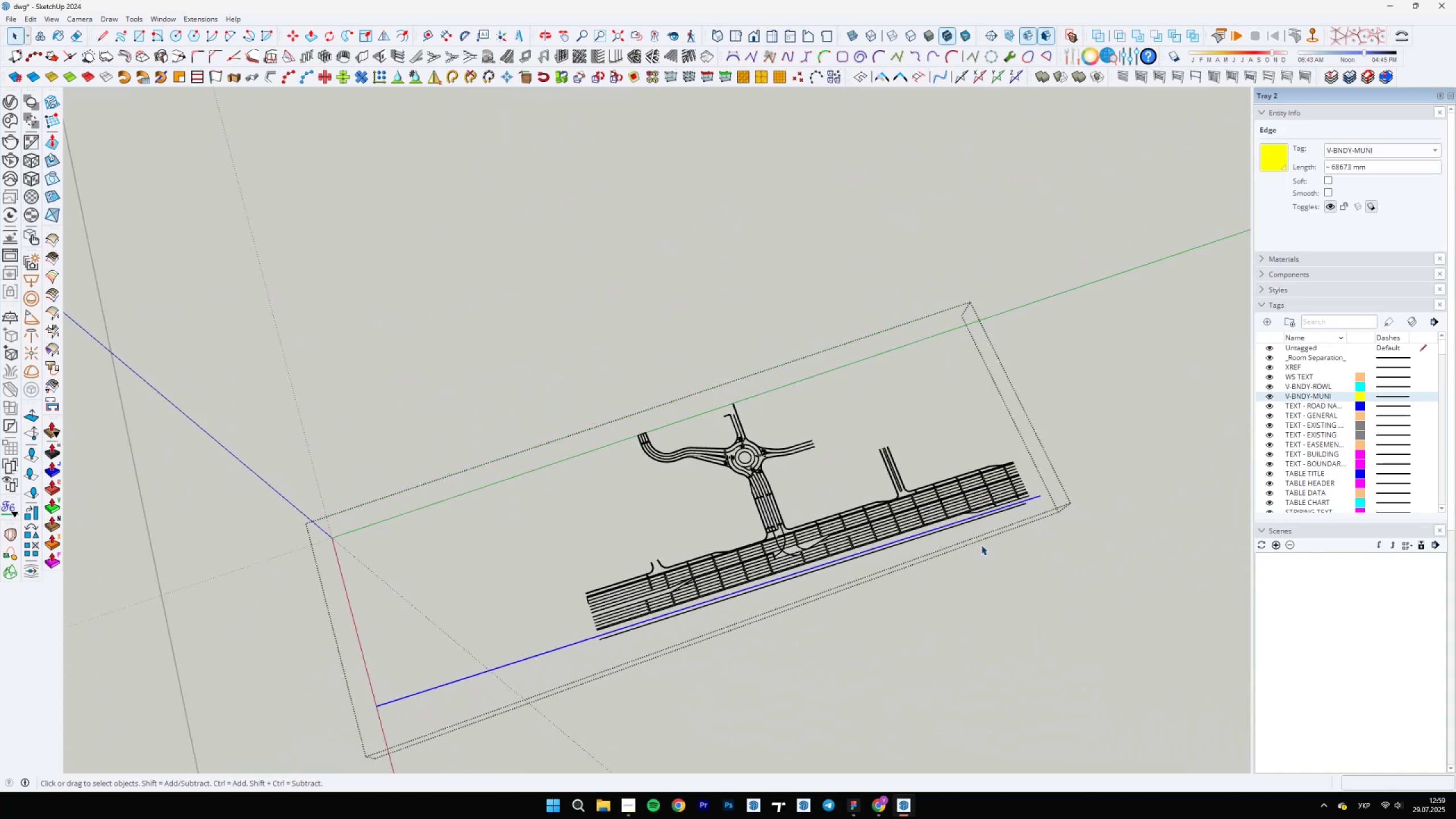 
scroll: coordinate [1039, 478], scroll_direction: up, amount: 6.0
 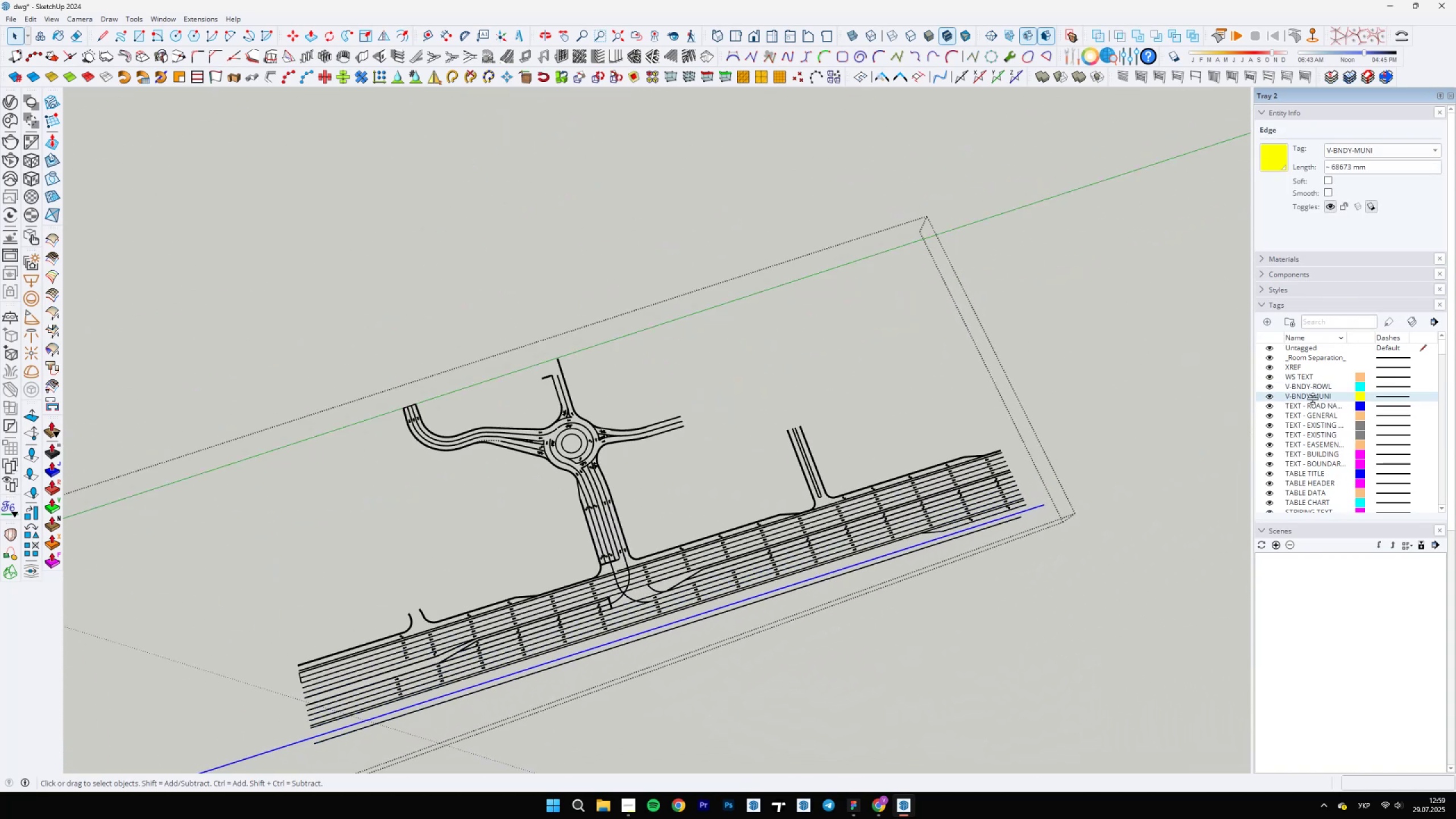 
left_click([1313, 403])
 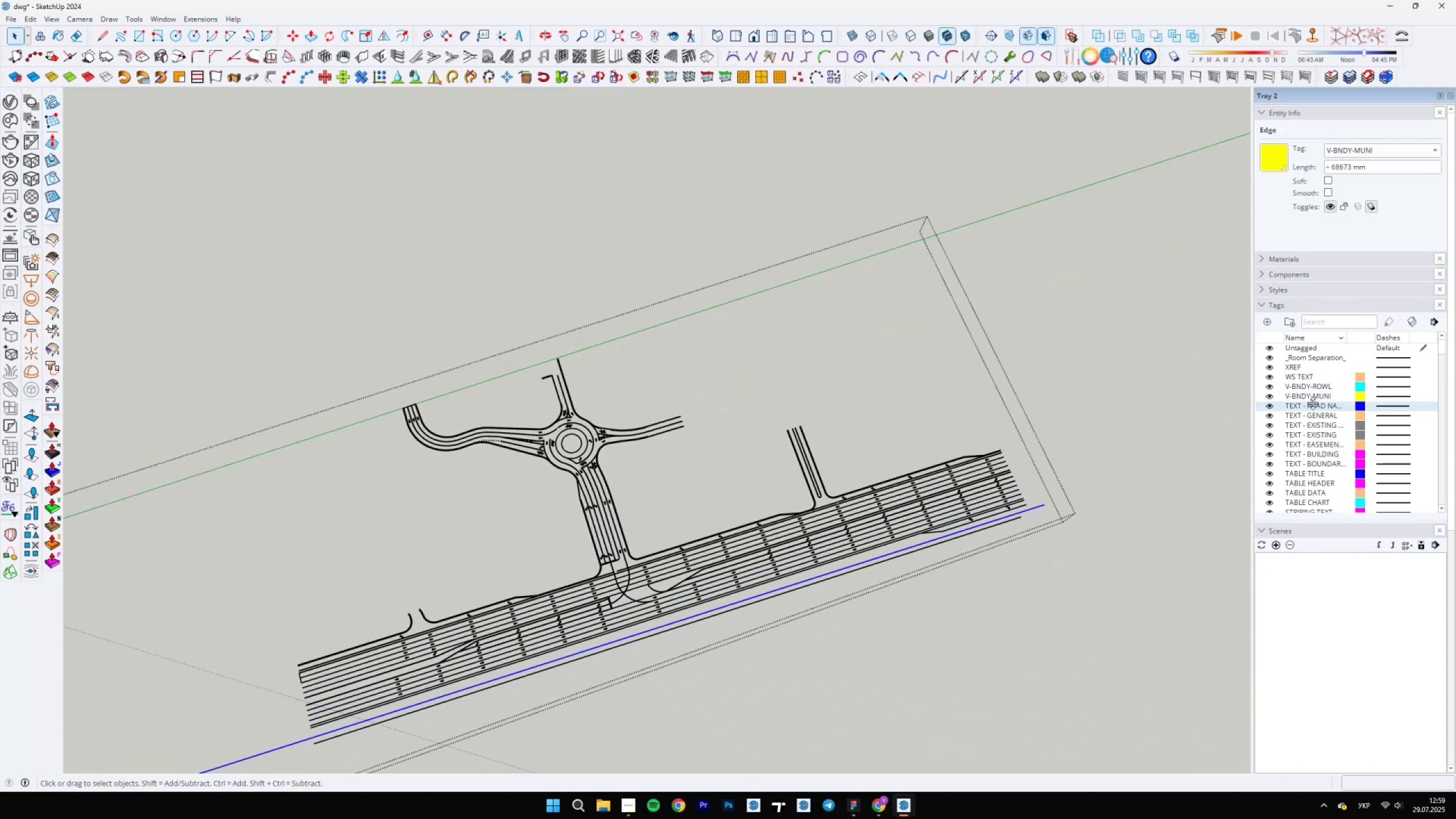 
right_click([1313, 403])
 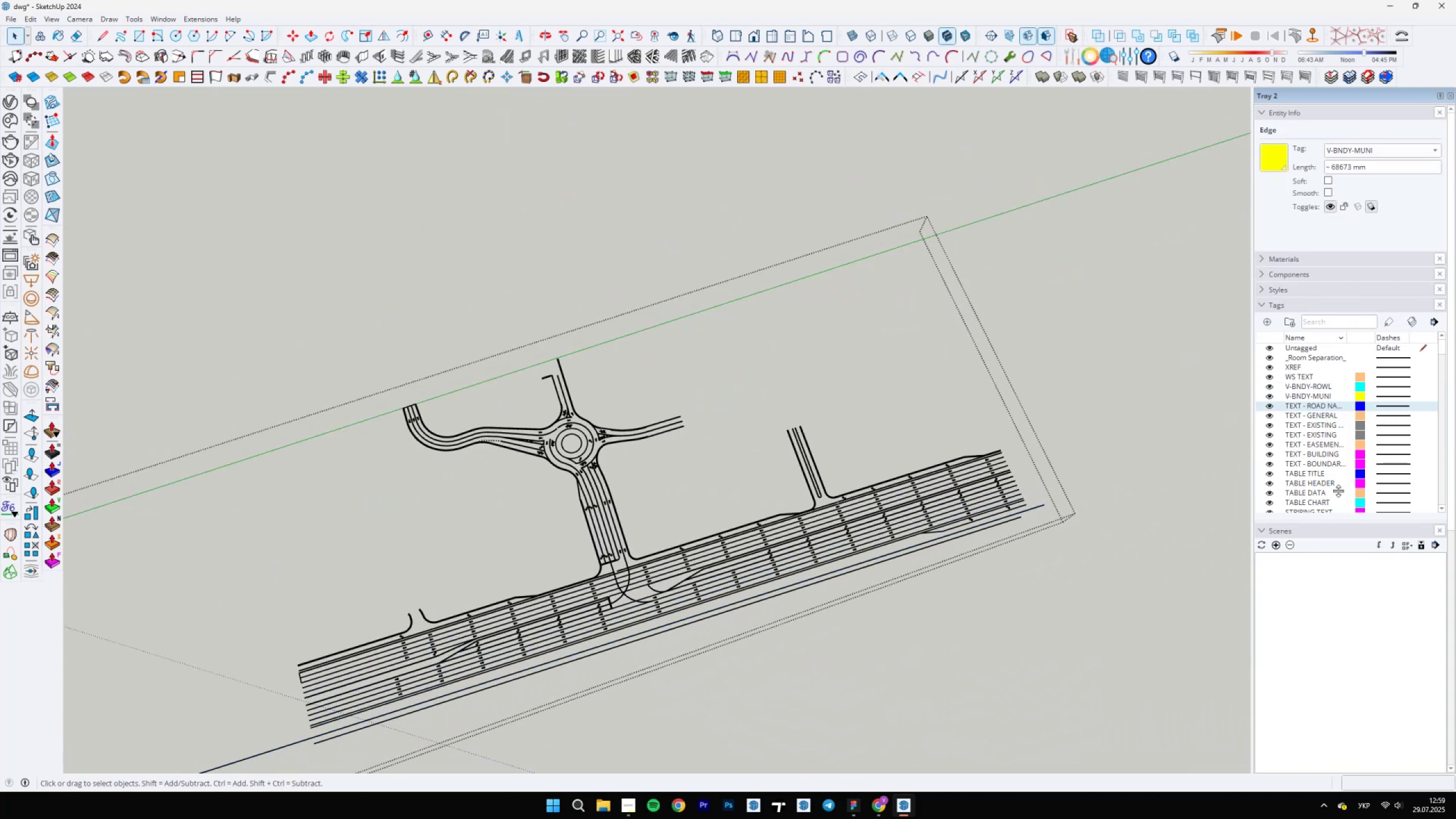 
scroll: coordinate [625, 590], scroll_direction: up, amount: 4.0
 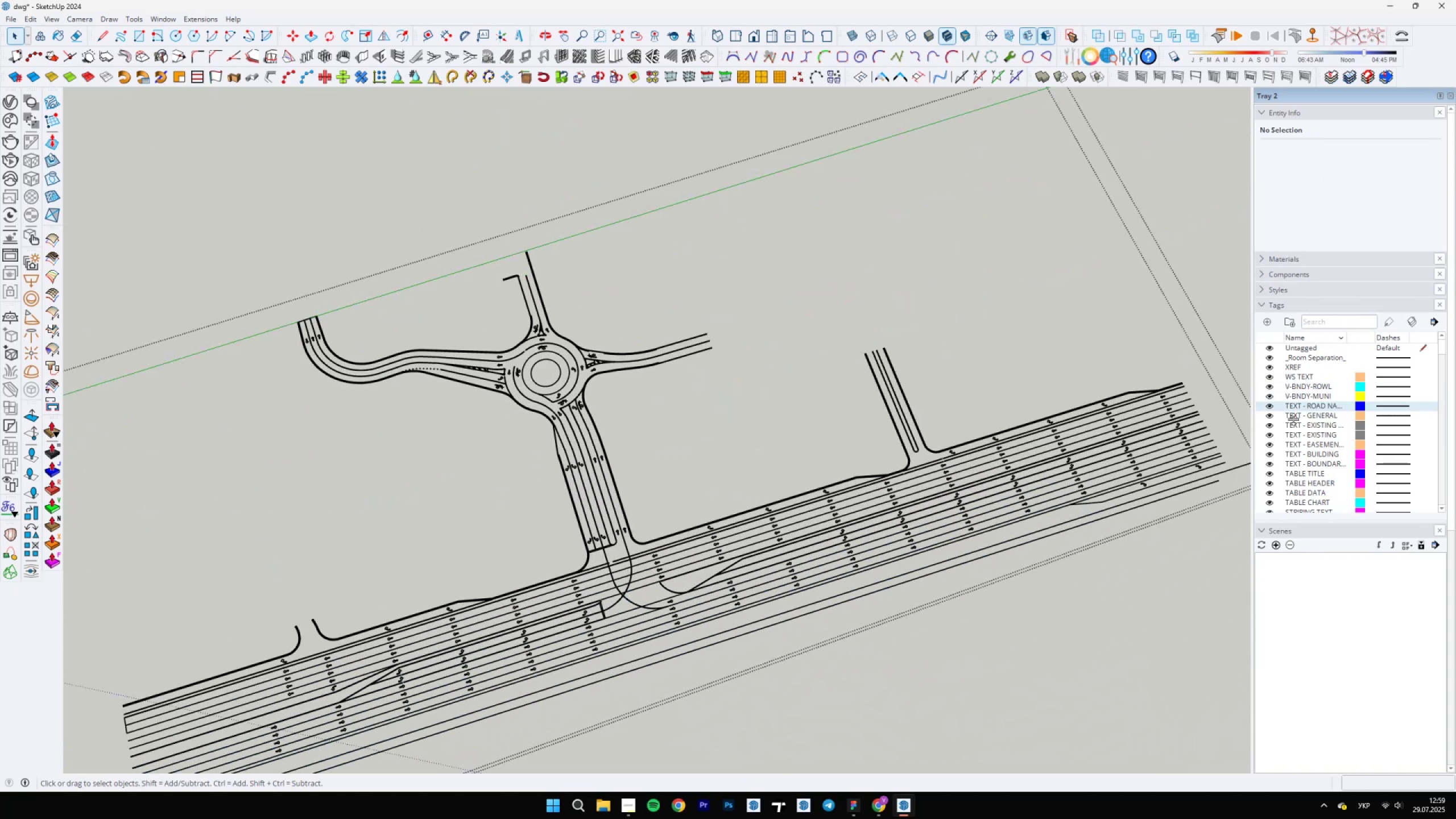 
right_click([1298, 418])
 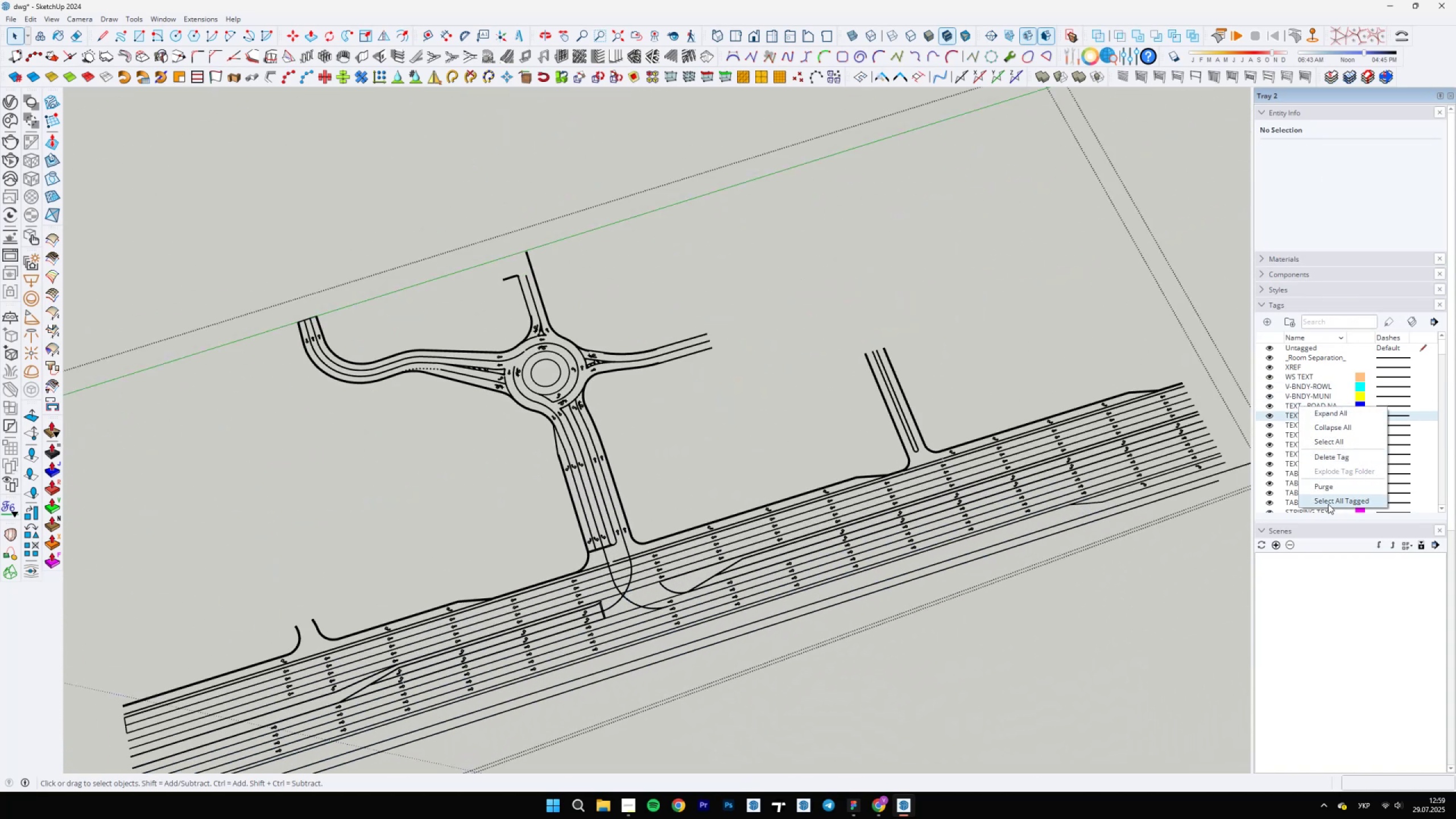 
left_click([1329, 503])
 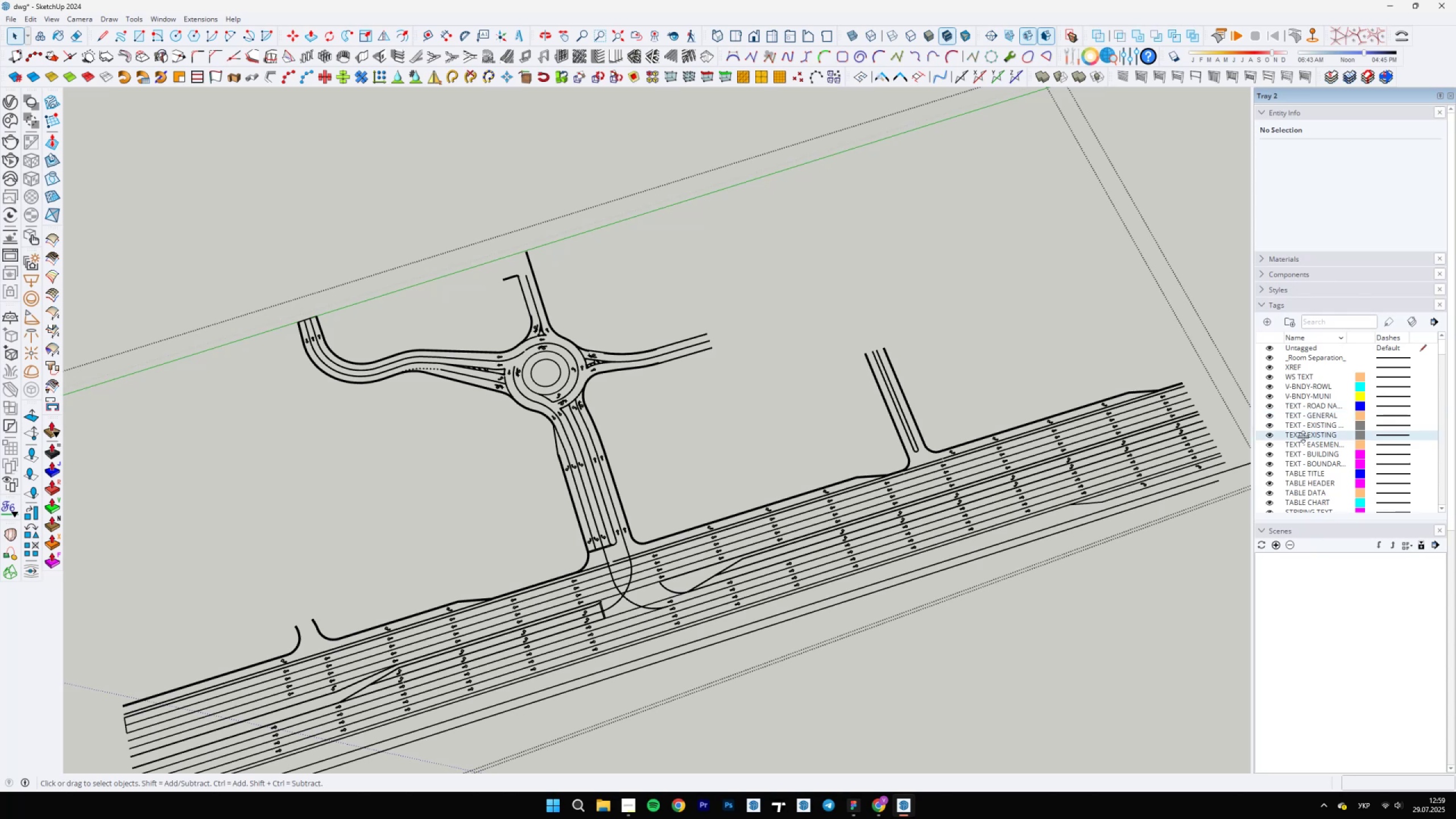 
right_click([1303, 437])
 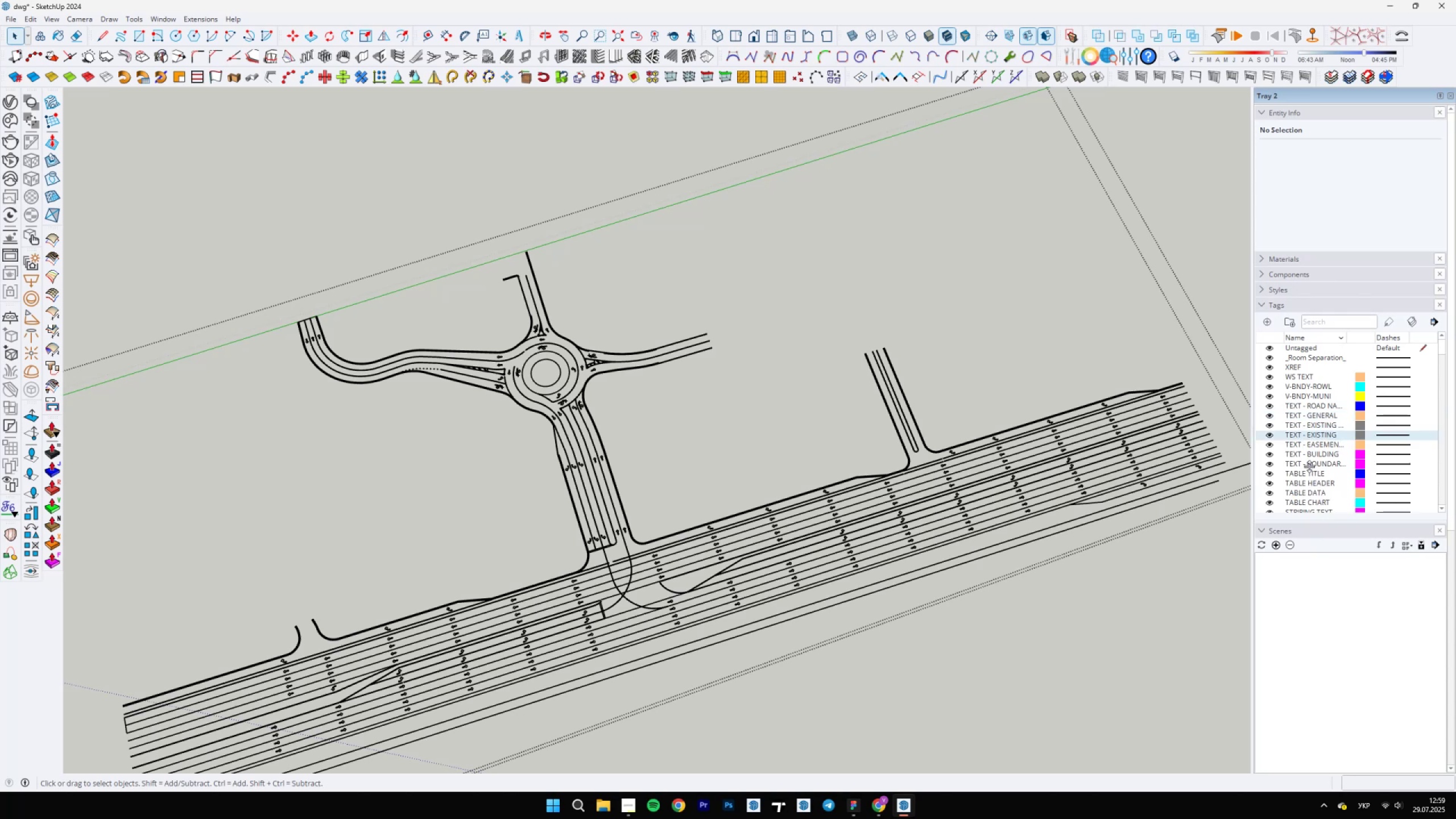 
right_click([1309, 473])
 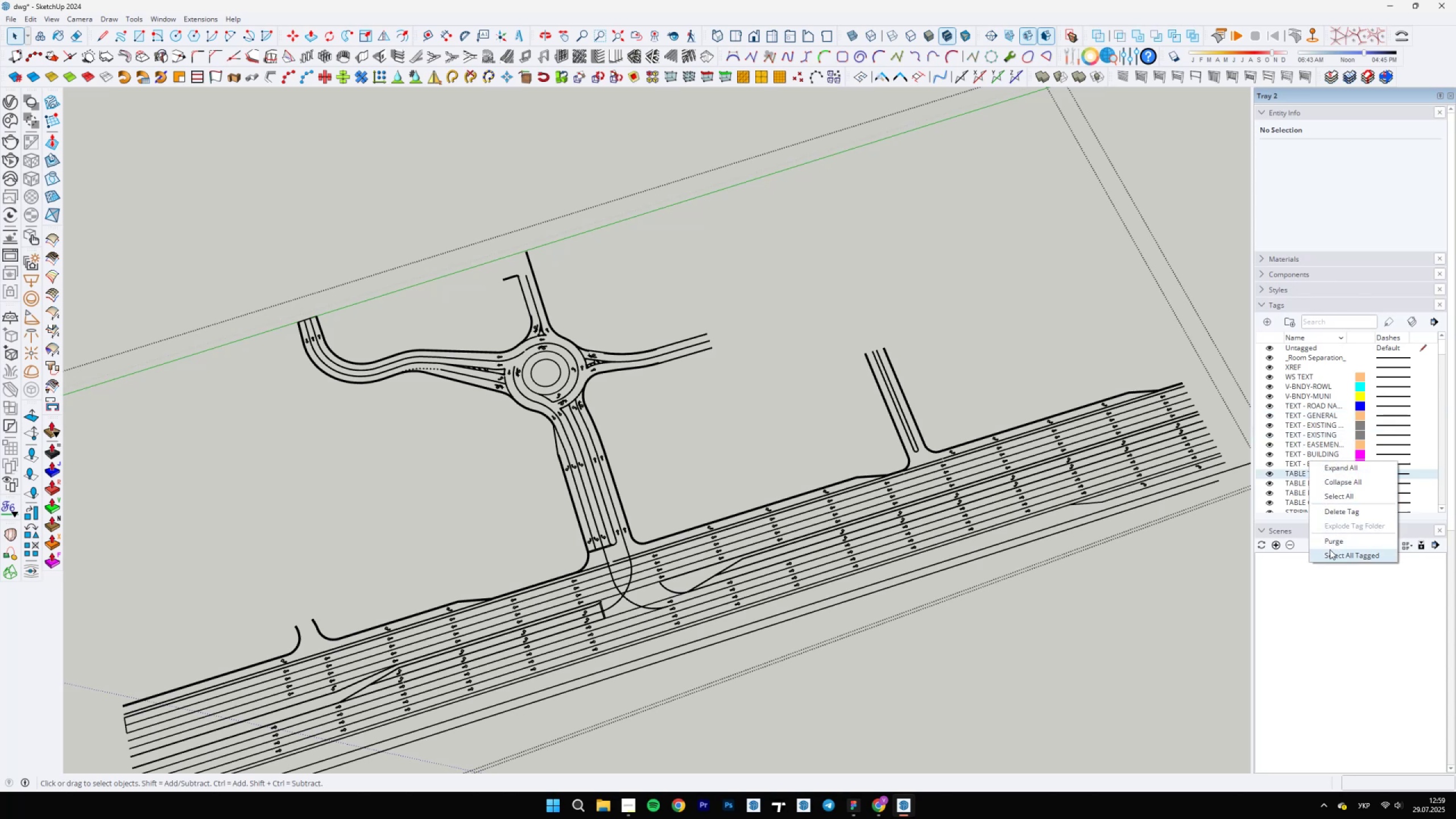 
left_click([1330, 549])
 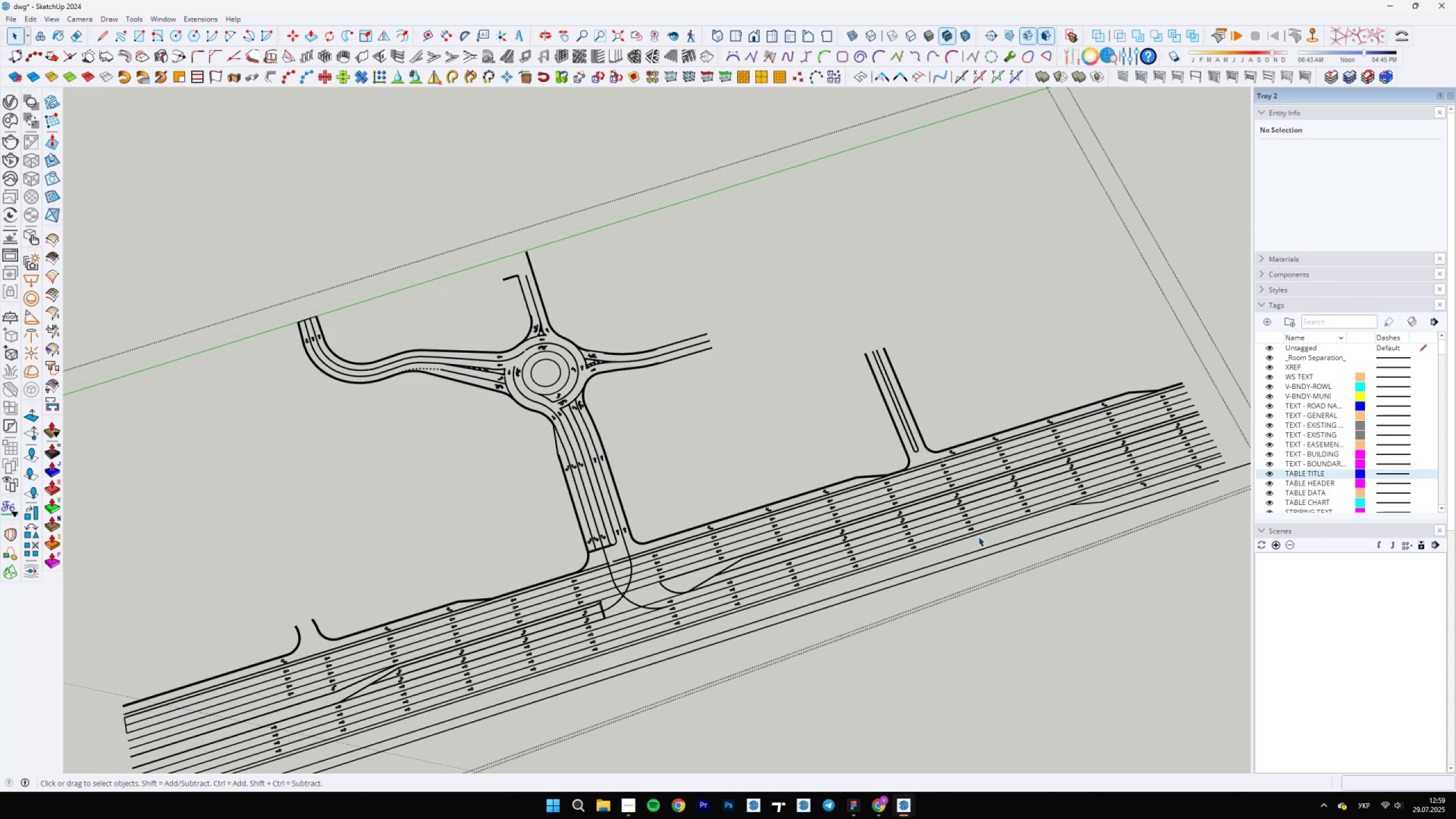 
scroll: coordinate [684, 532], scroll_direction: up, amount: 11.0
 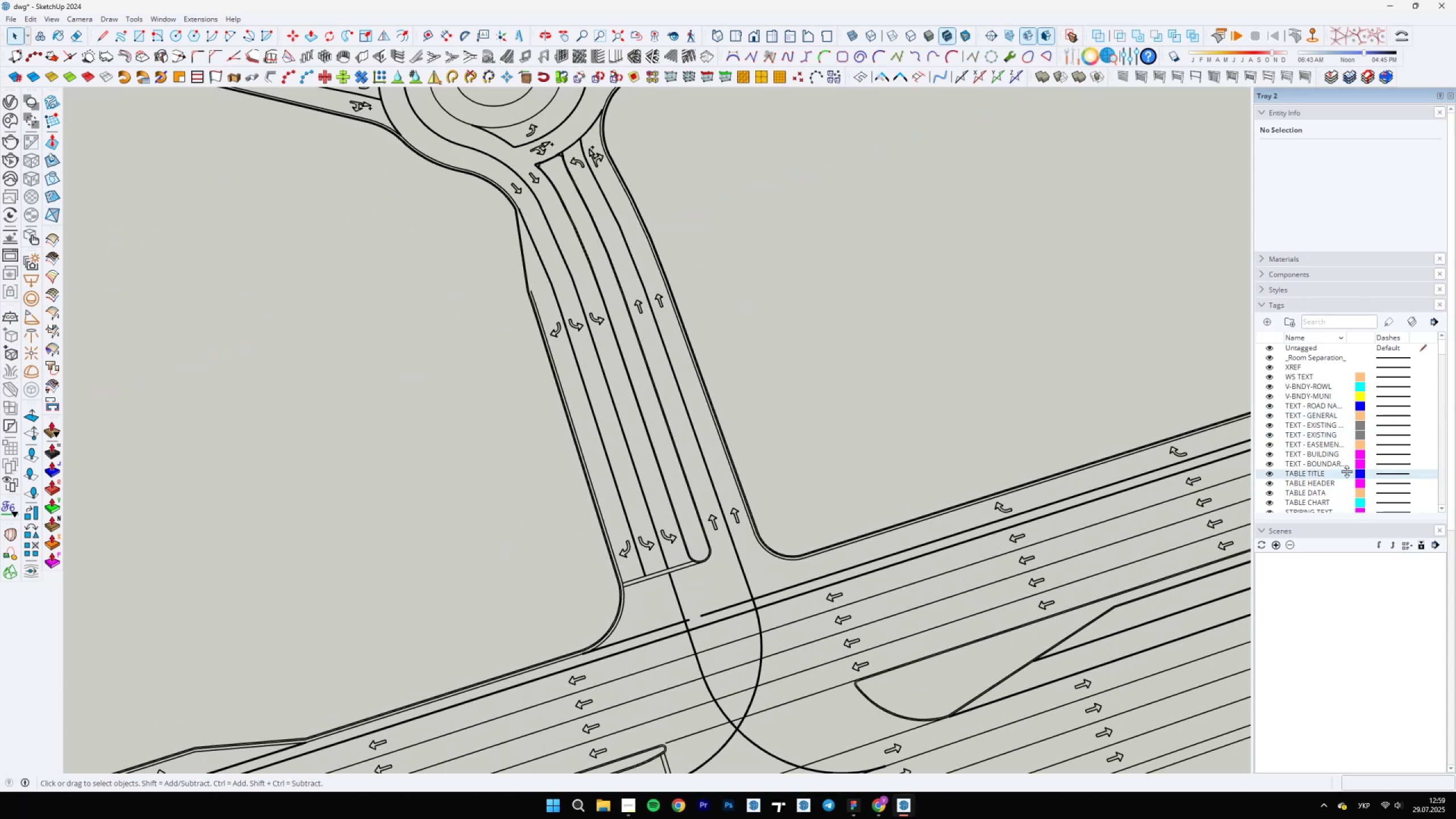 
right_click([1338, 473])
 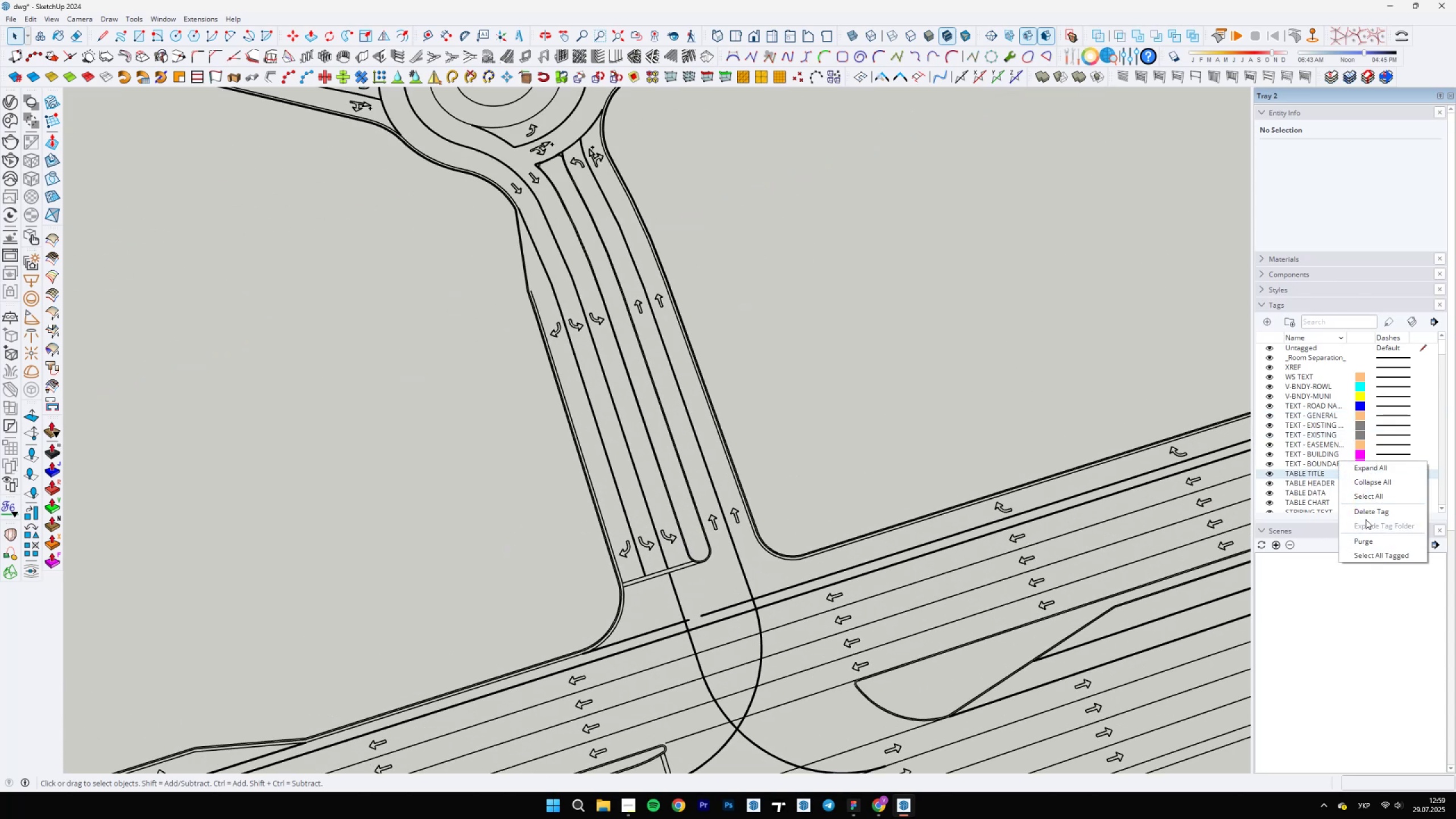 
left_click([1366, 515])
 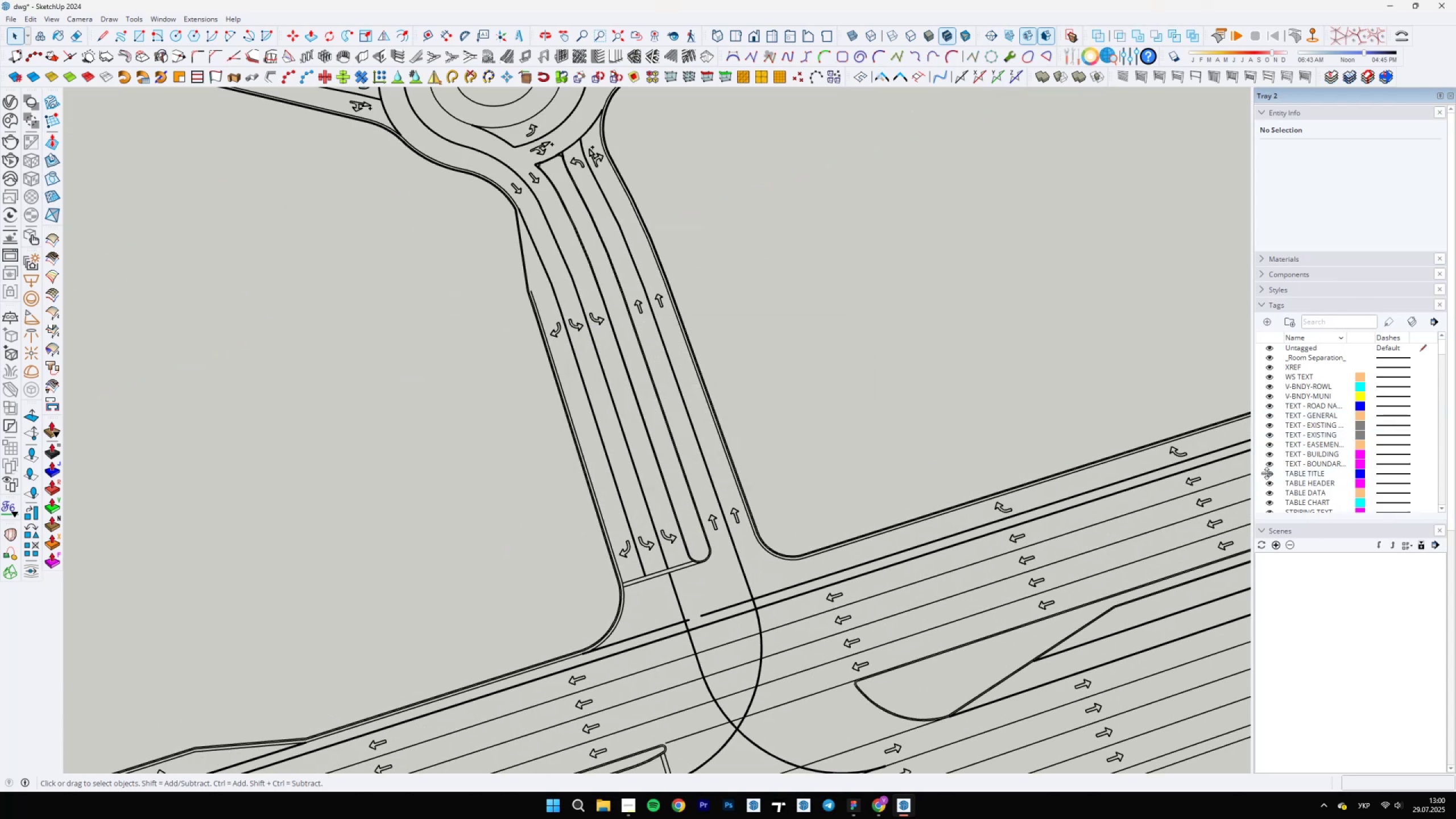 
left_click([1305, 475])
 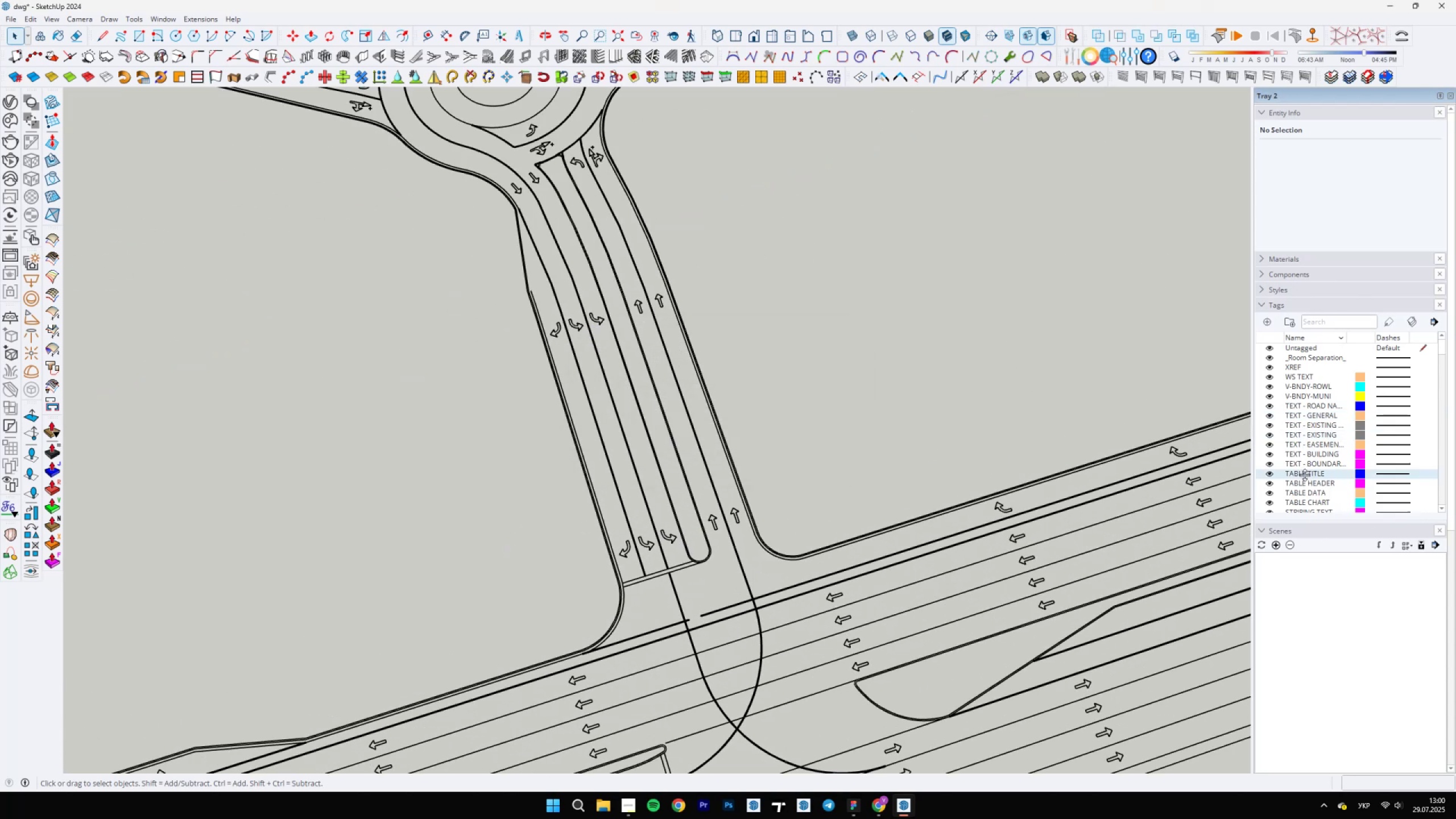 
right_click([1305, 475])
 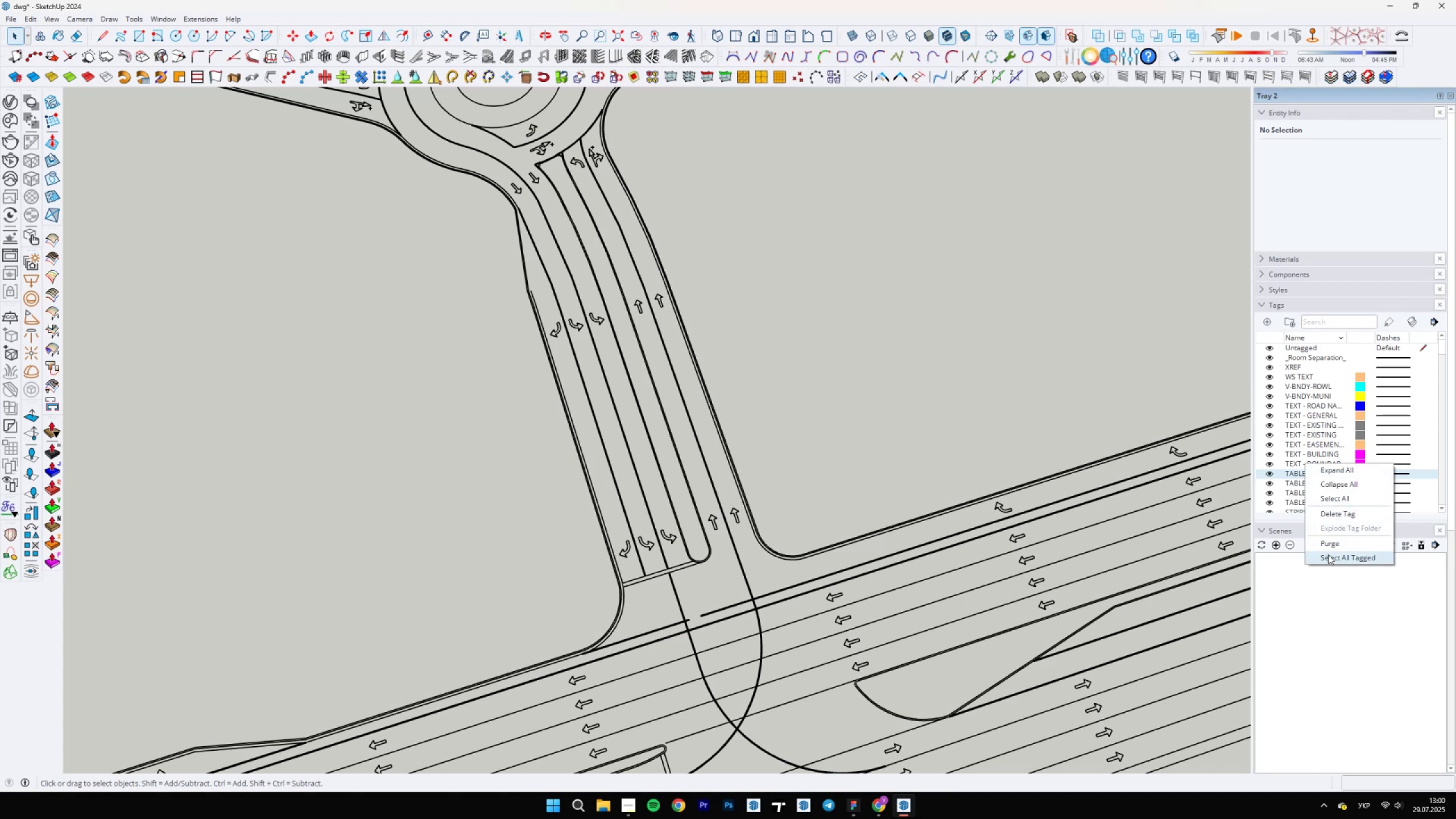 
left_click([1328, 555])
 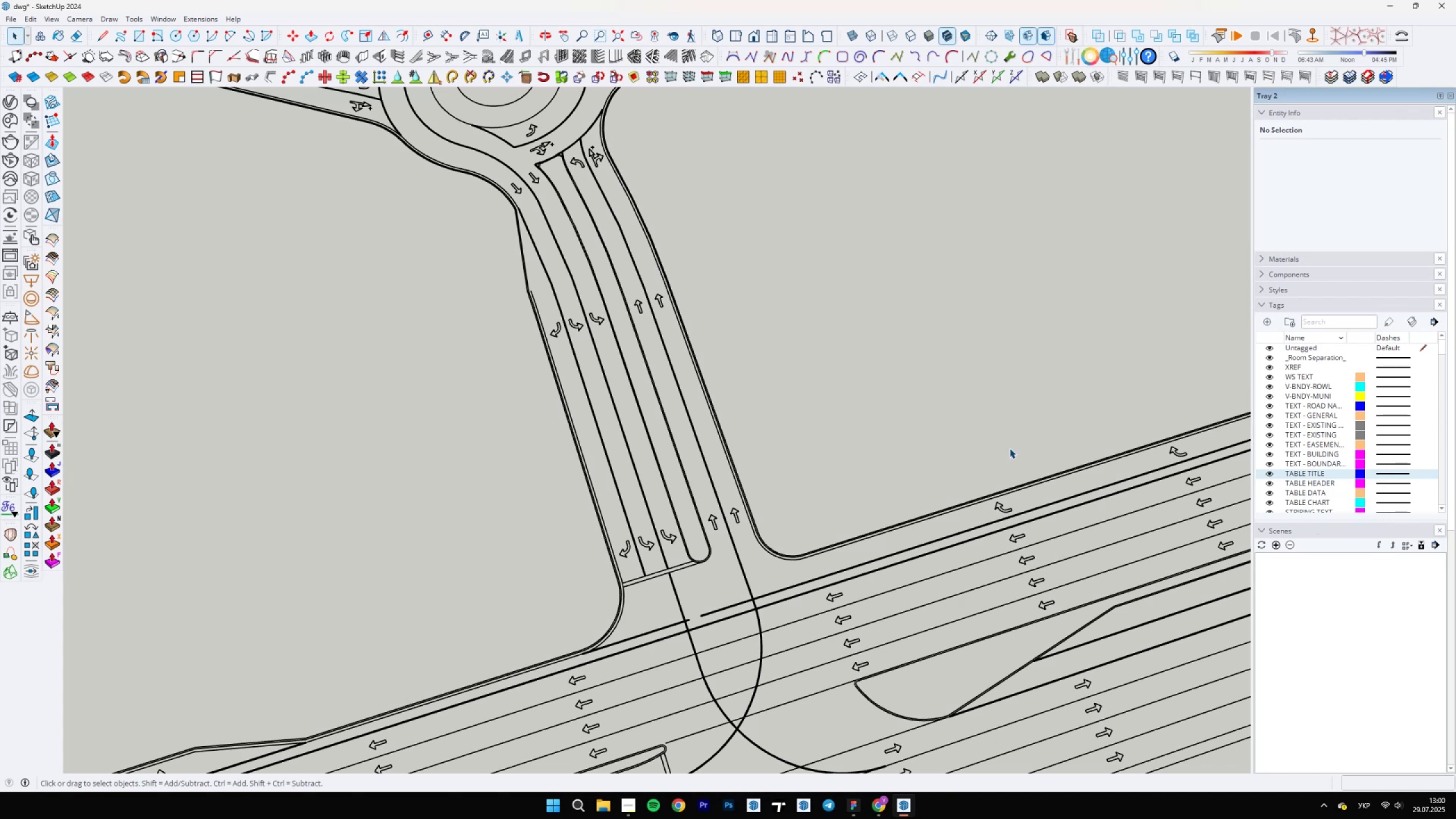 
scroll: coordinate [992, 541], scroll_direction: down, amount: 5.0
 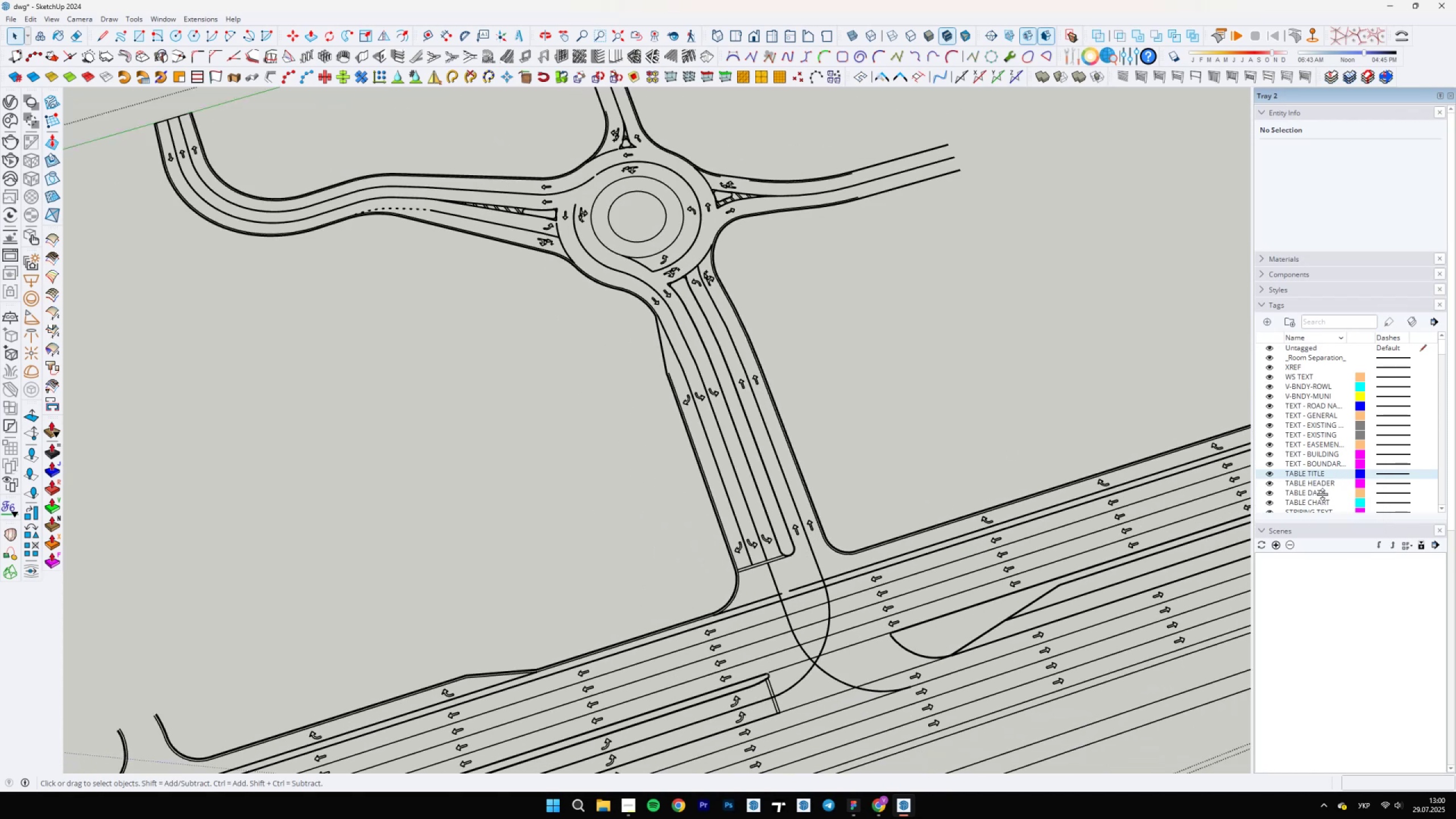 
left_click([1321, 484])
 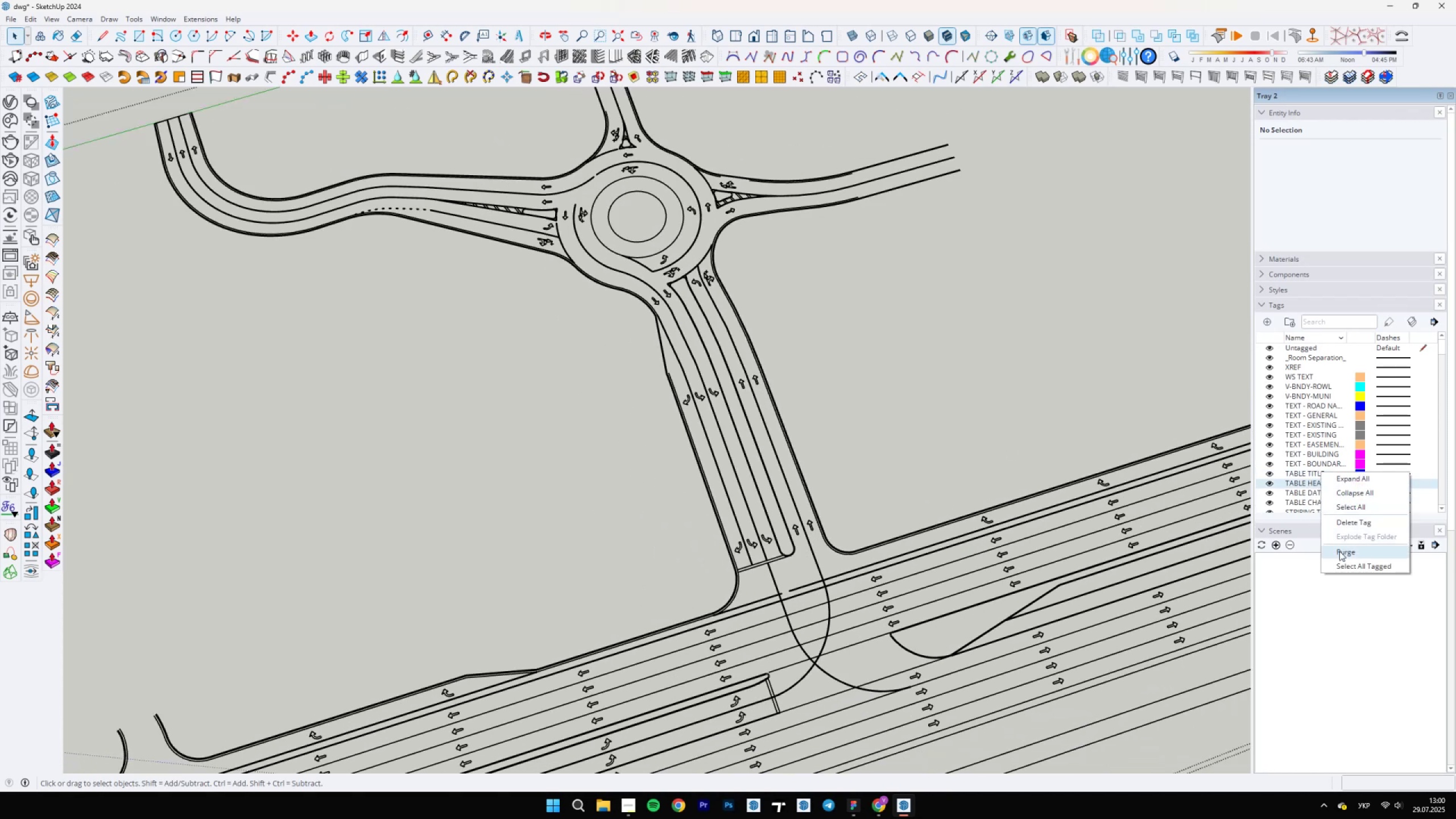 
left_click([1343, 563])
 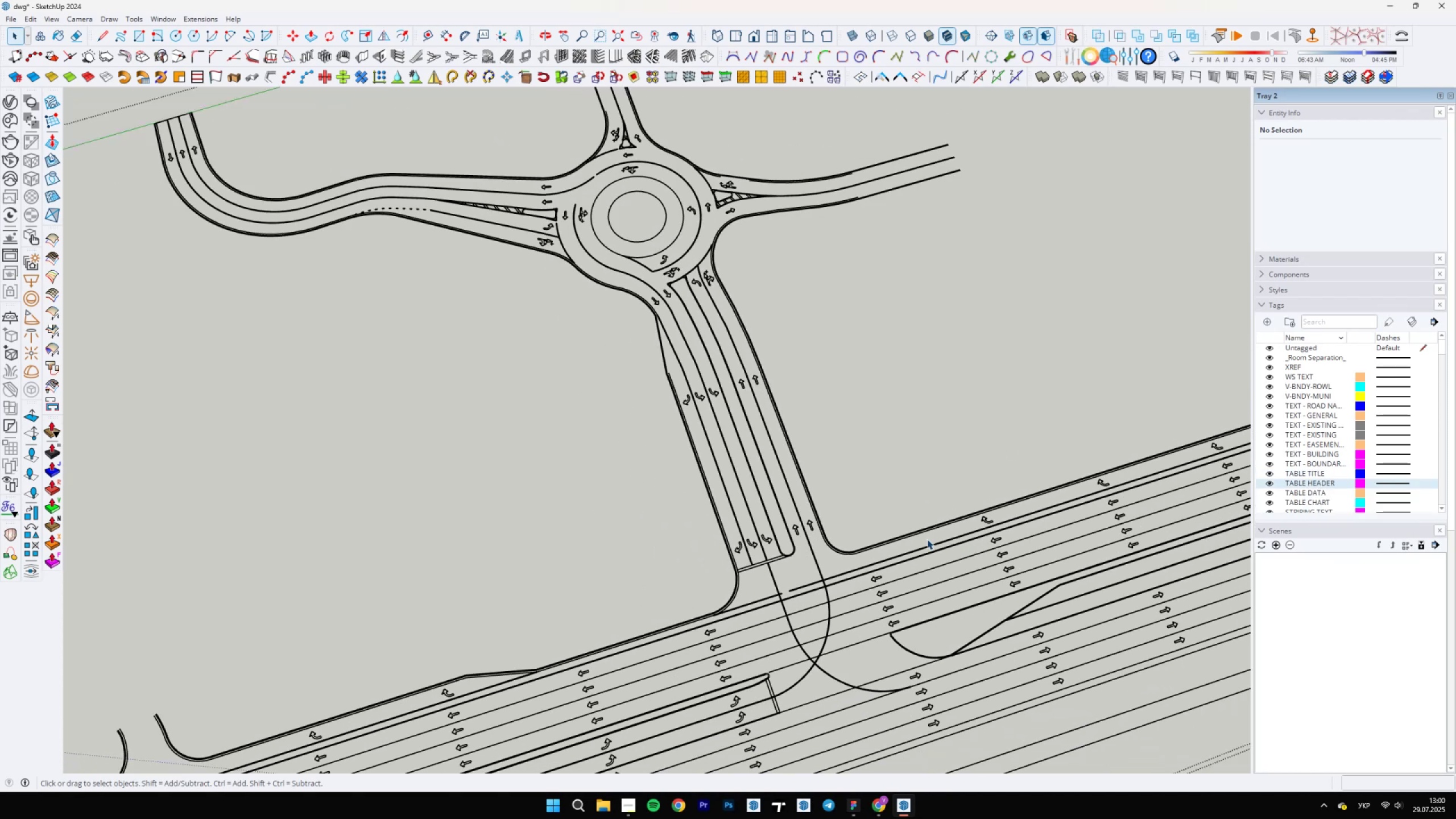 
scroll: coordinate [875, 505], scroll_direction: down, amount: 10.0
 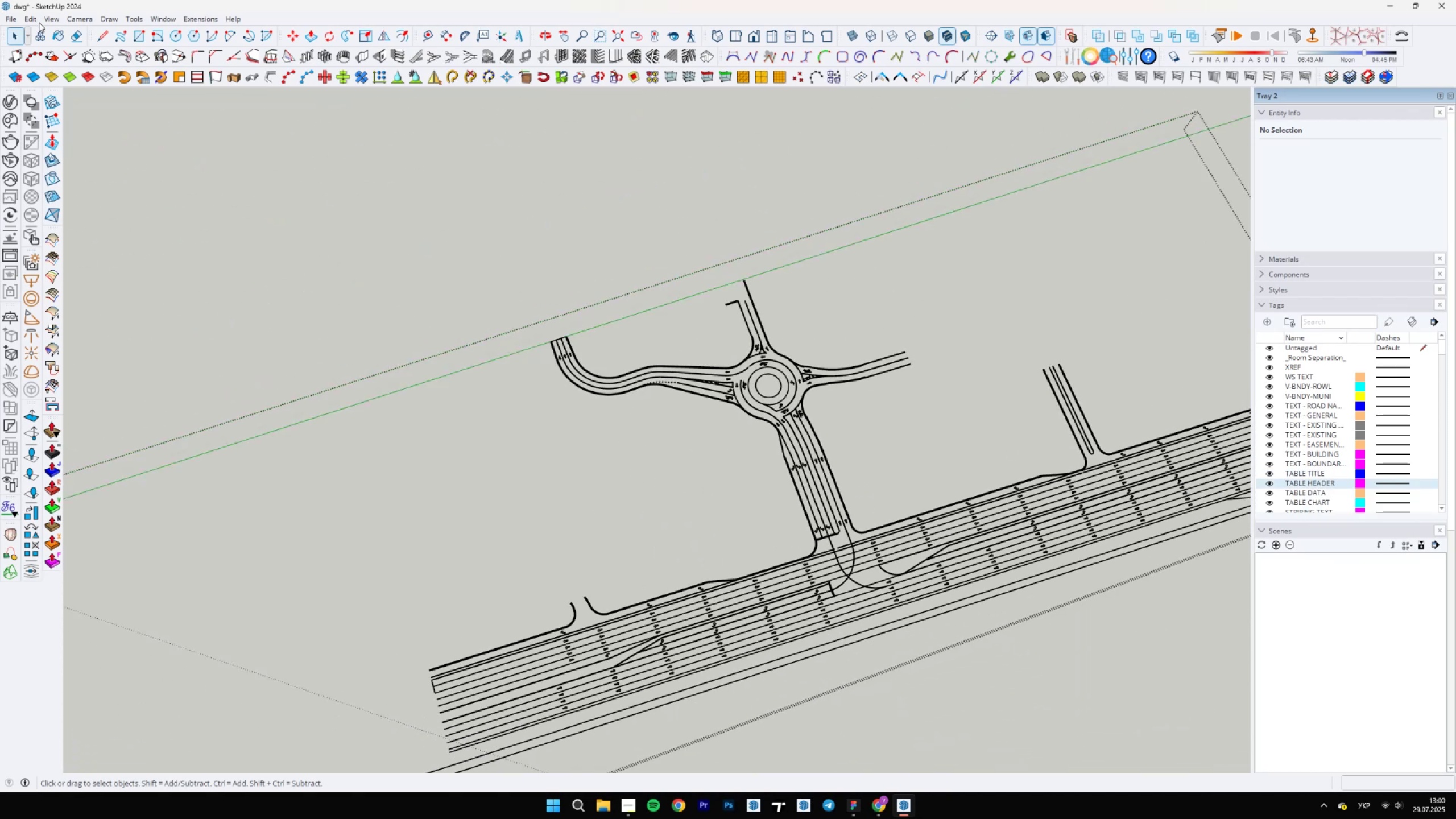 
left_click([52, 18])
 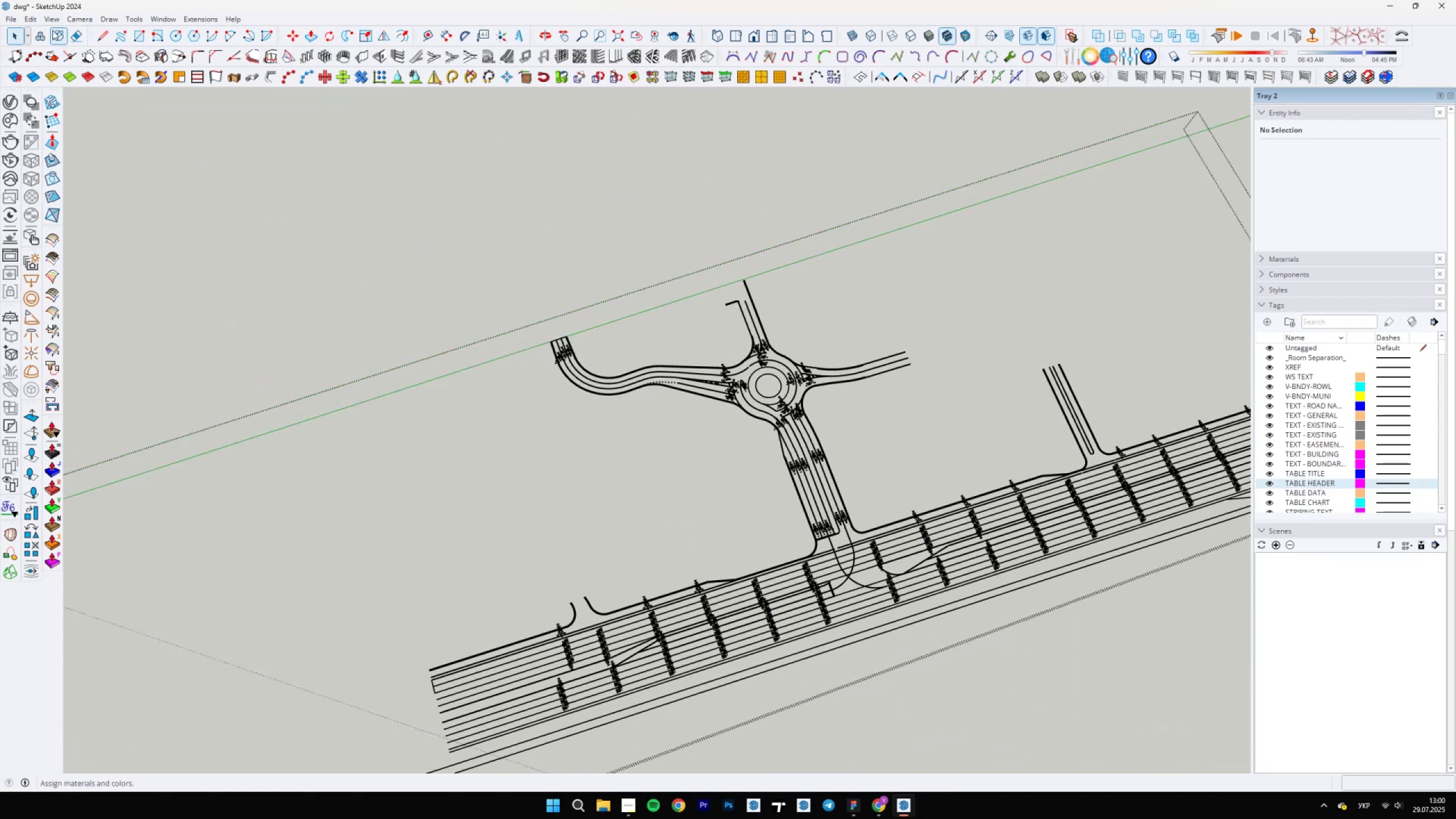 
triple_click([49, 19])
 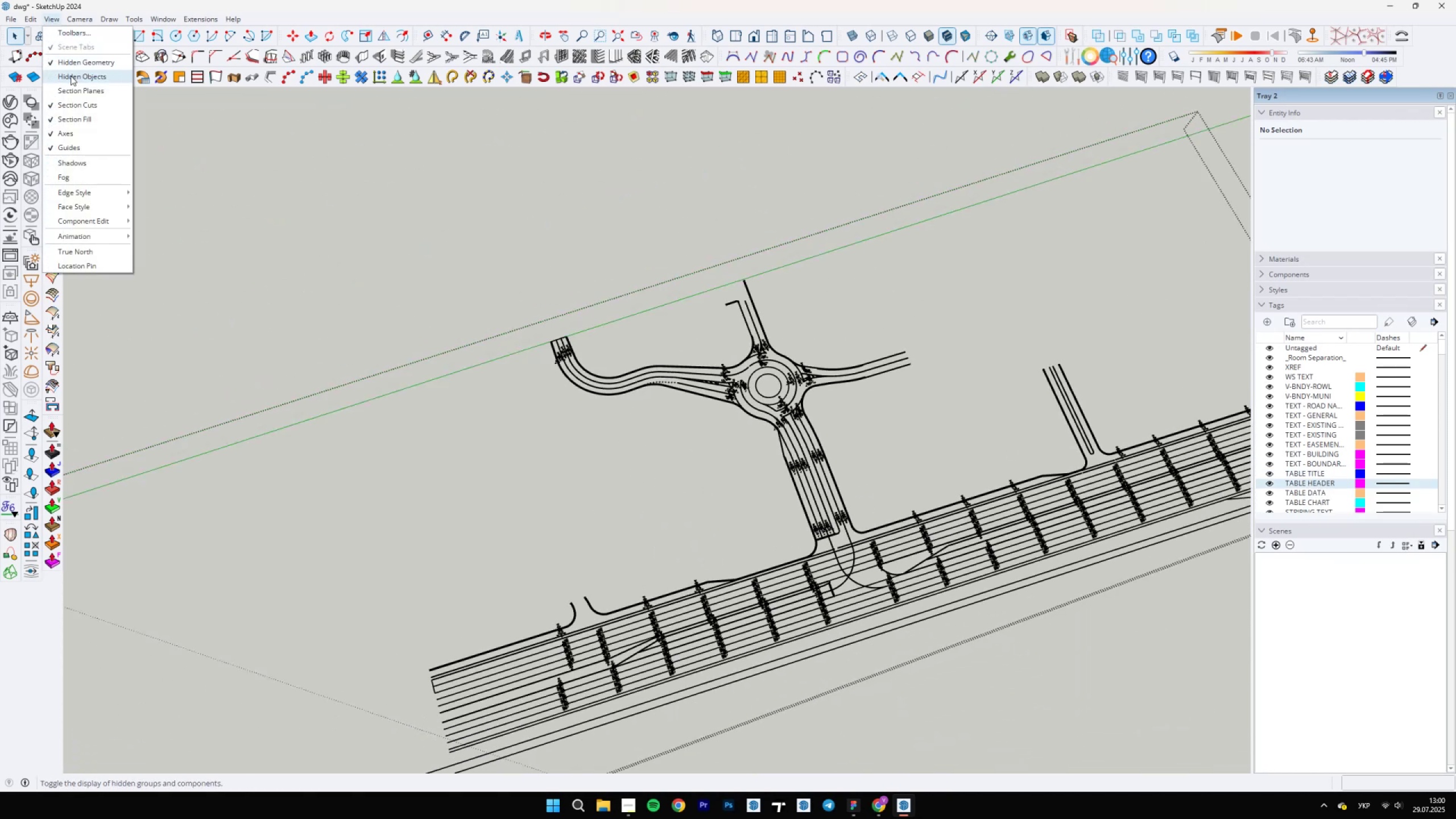 
left_click([71, 76])
 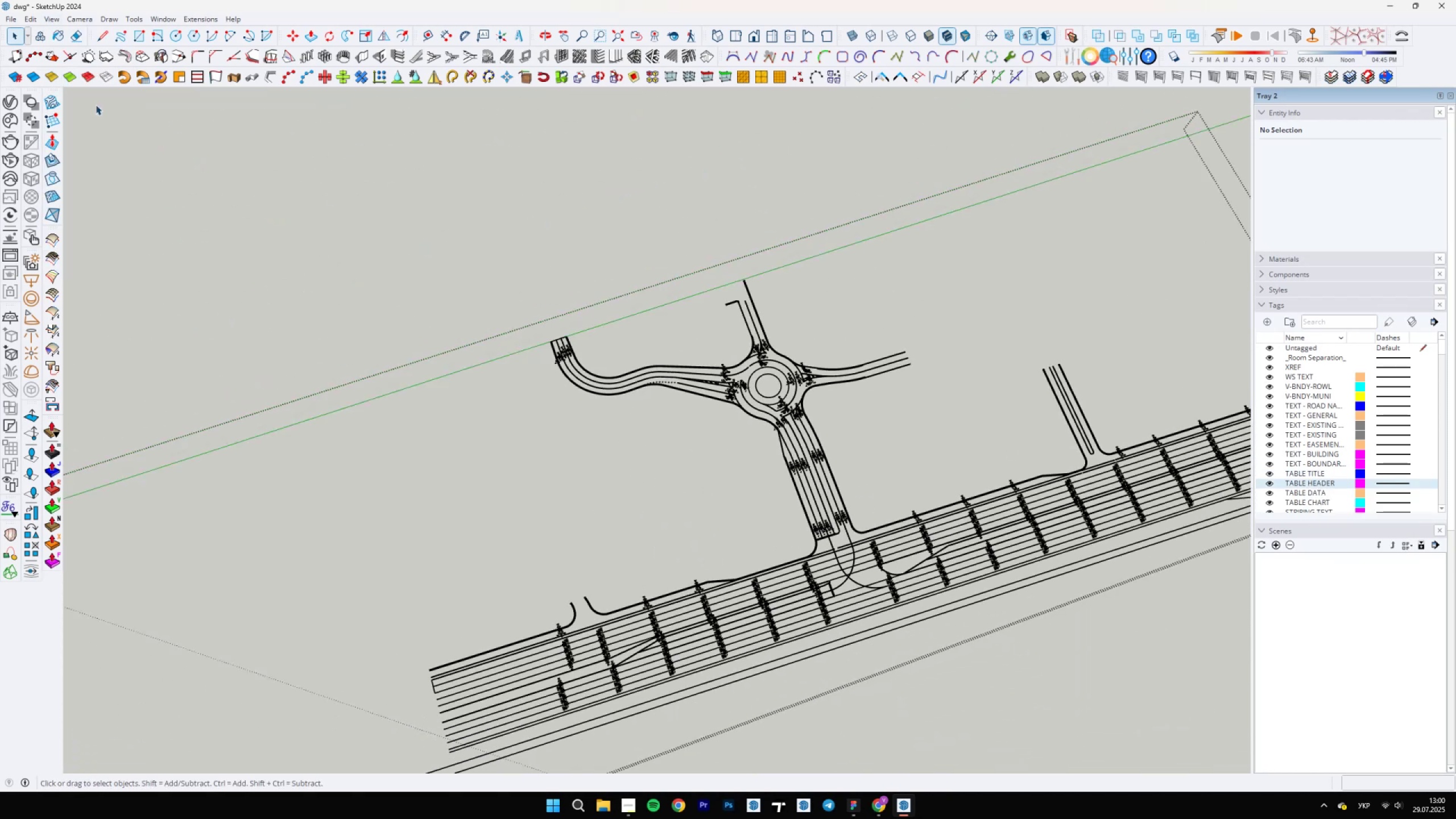 
scroll: coordinate [643, 501], scroll_direction: up, amount: 27.0
 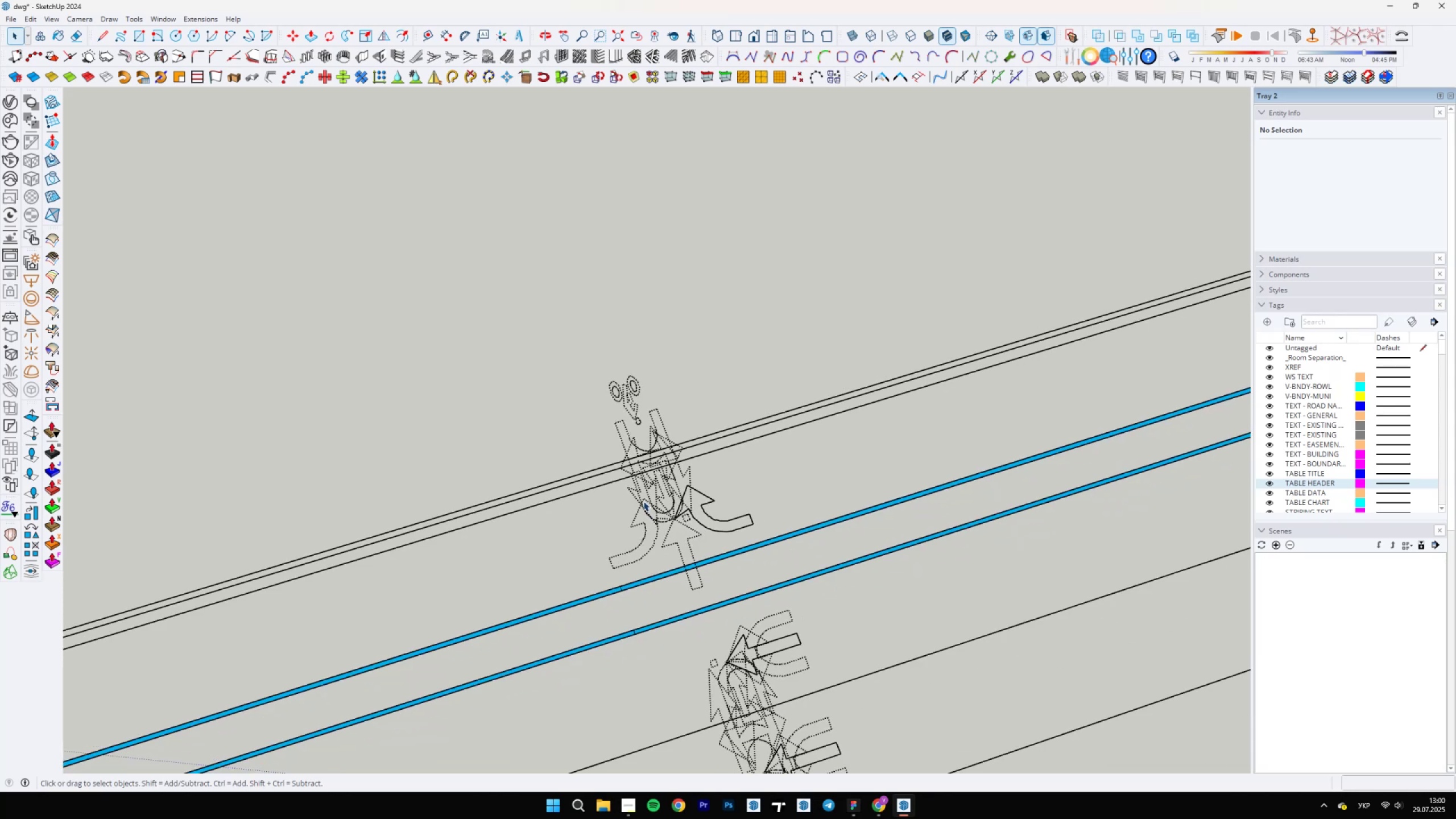 
scroll: coordinate [575, 492], scroll_direction: down, amount: 16.0
 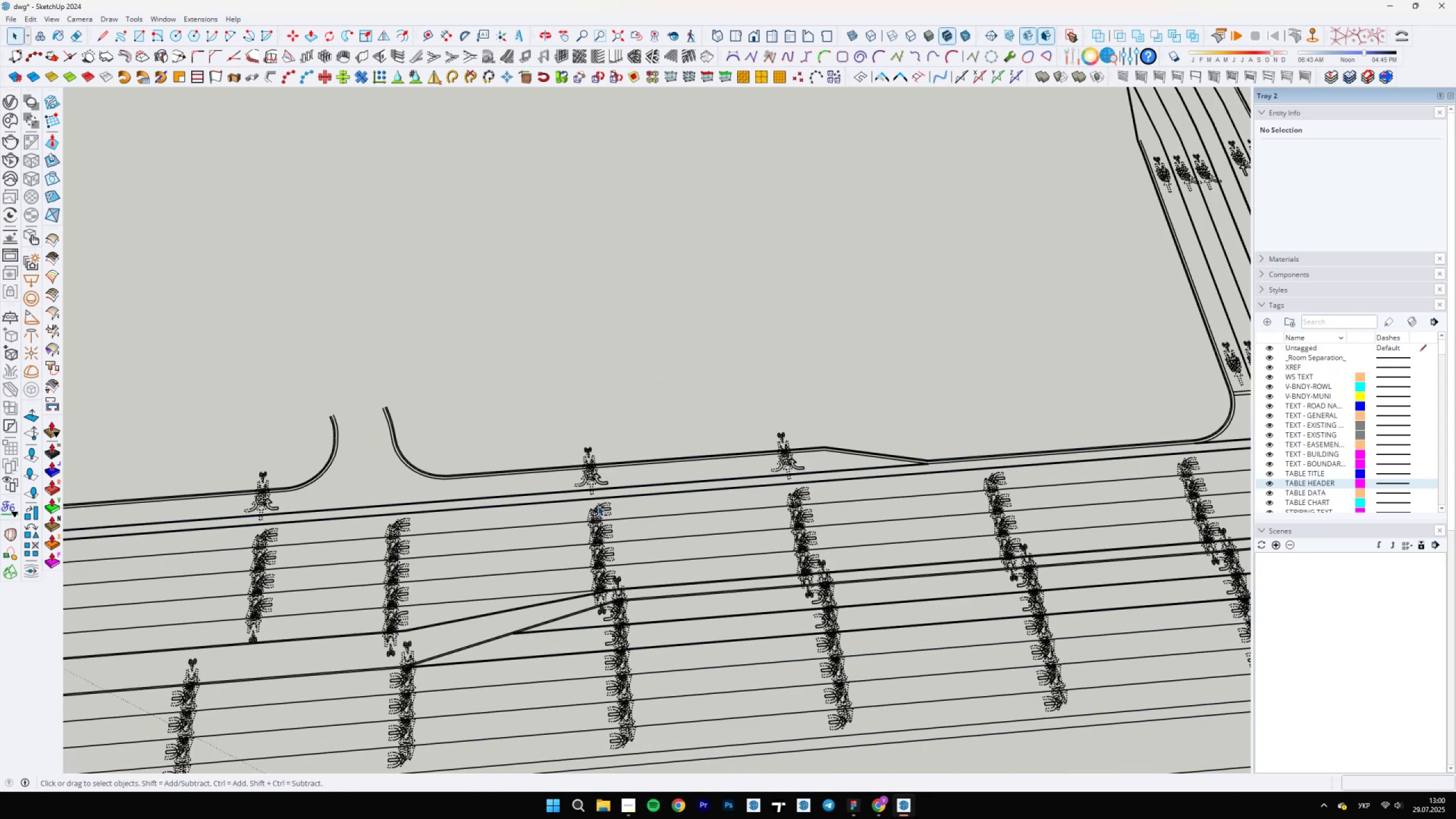 
left_click([598, 505])
 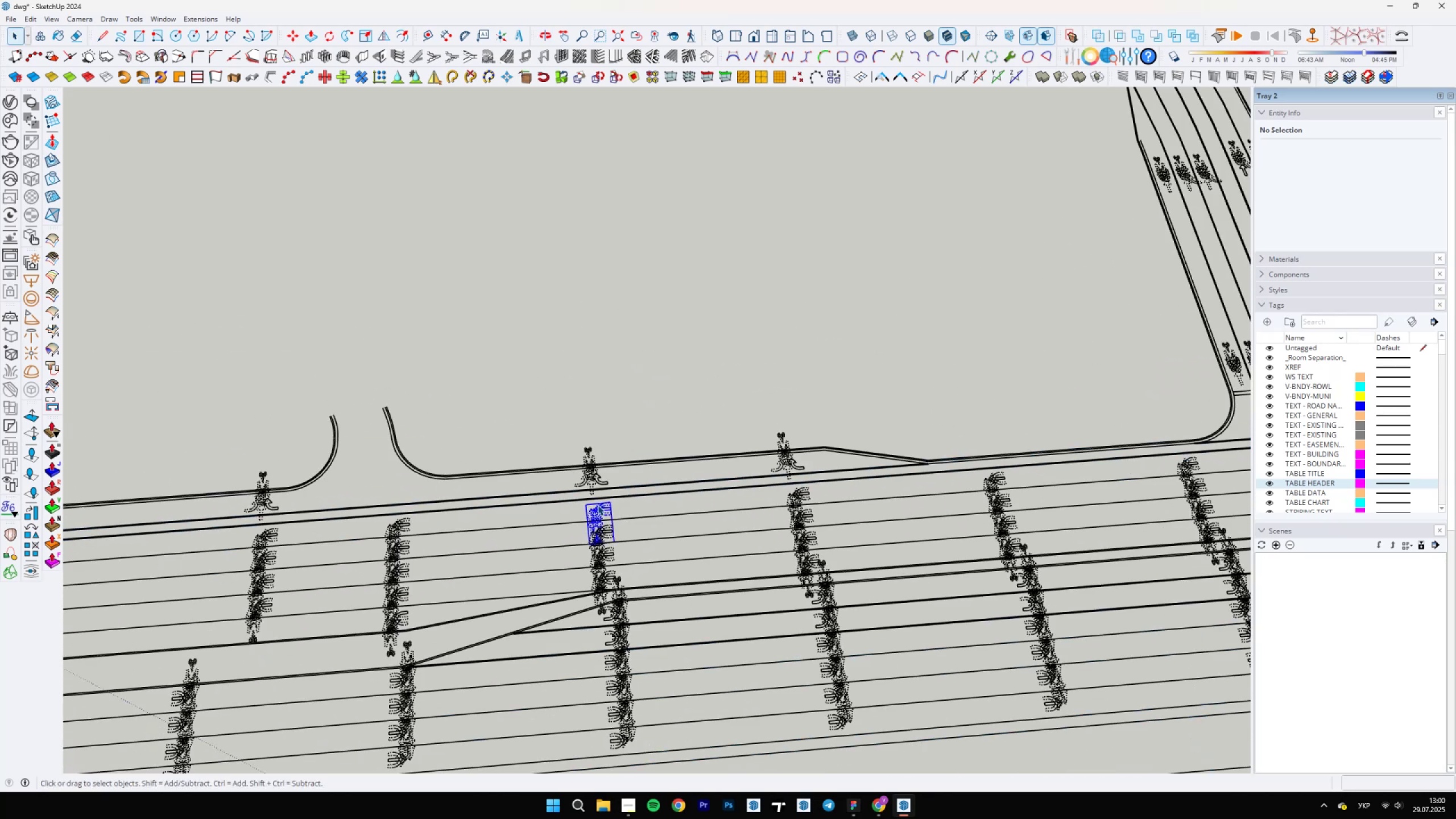 
scroll: coordinate [816, 428], scroll_direction: up, amount: 12.0
 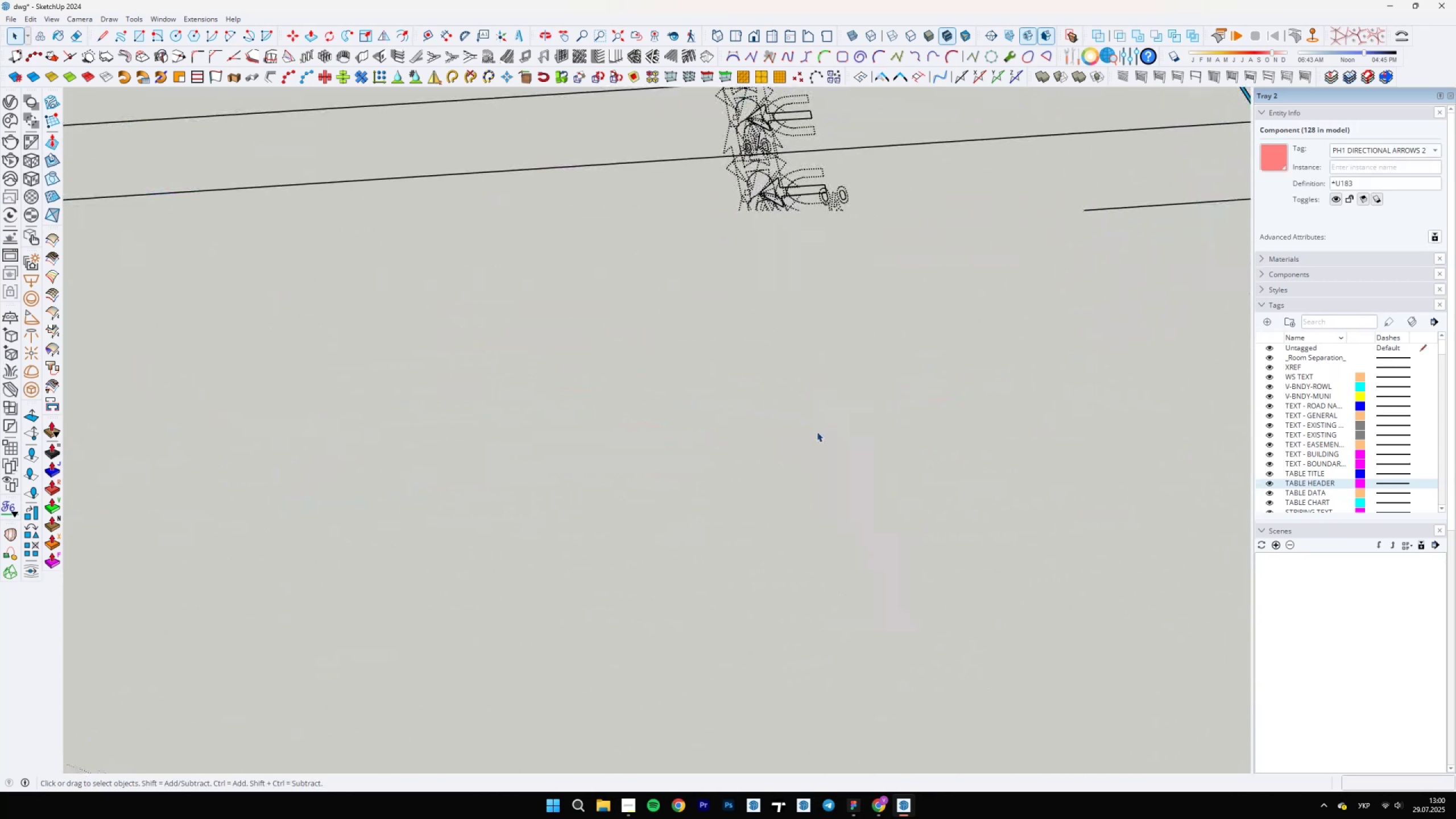 
scroll: coordinate [817, 435], scroll_direction: down, amount: 1.0
 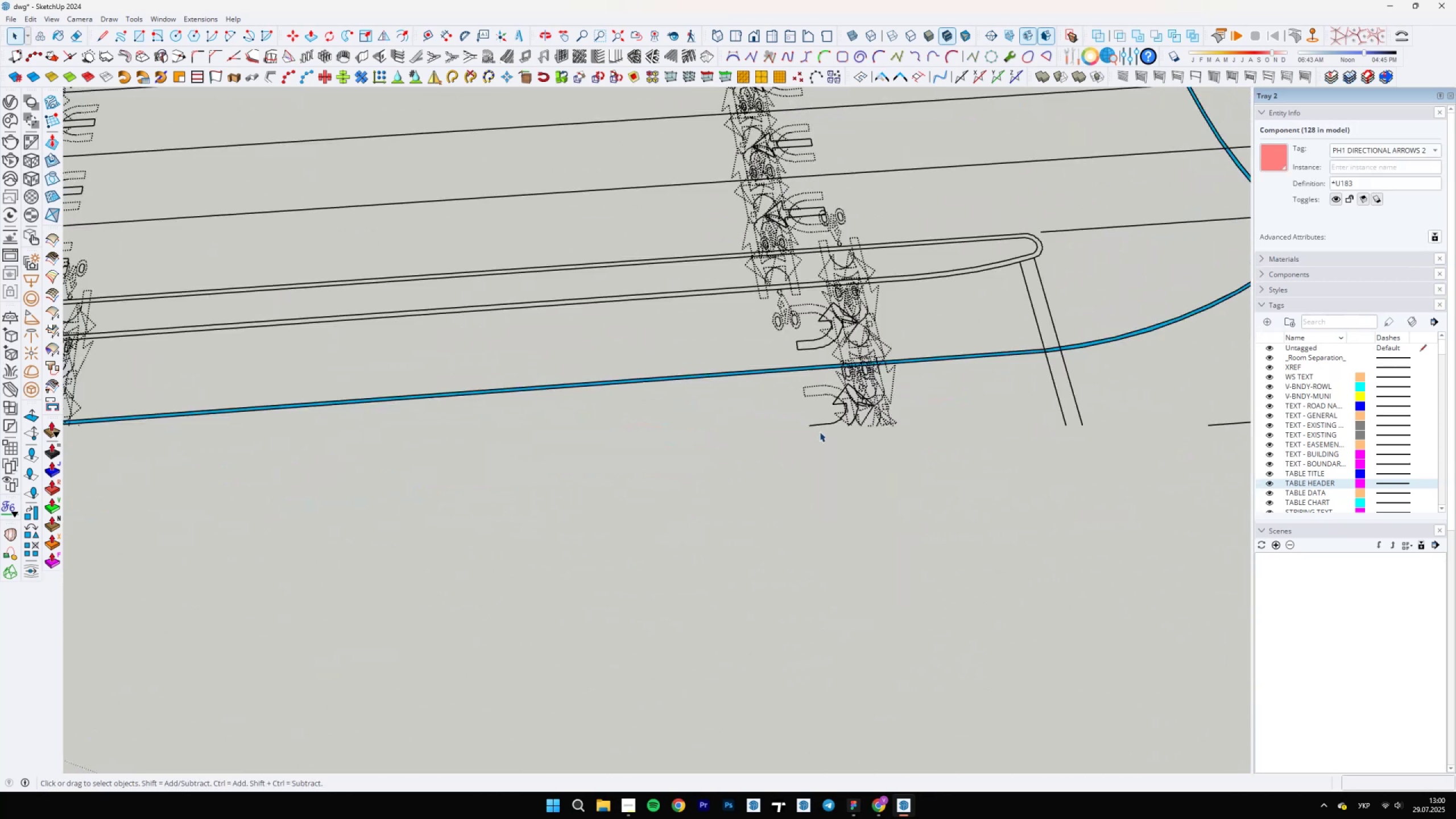 
left_click([820, 431])
 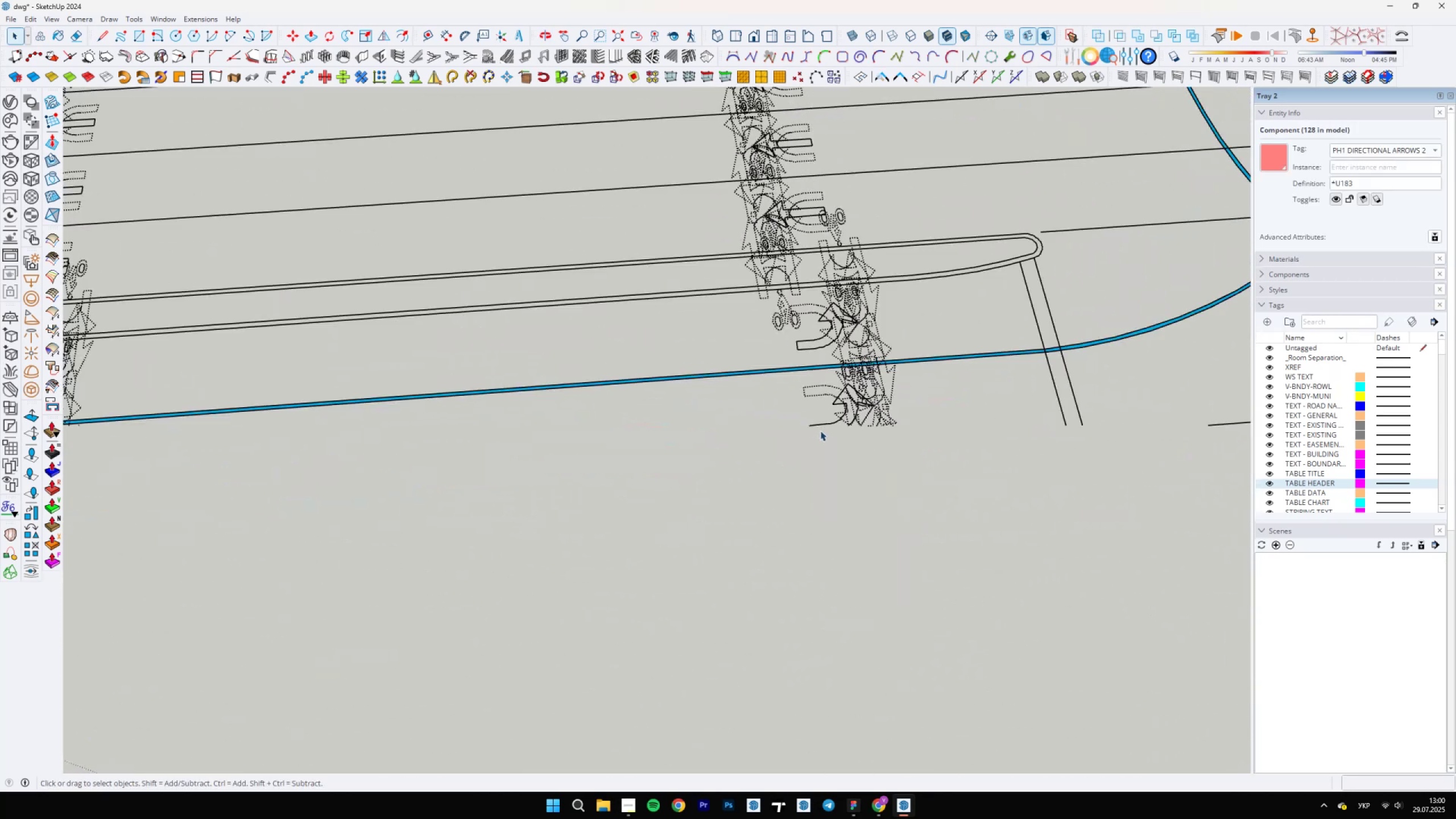 
scroll: coordinate [592, 512], scroll_direction: down, amount: 41.0
 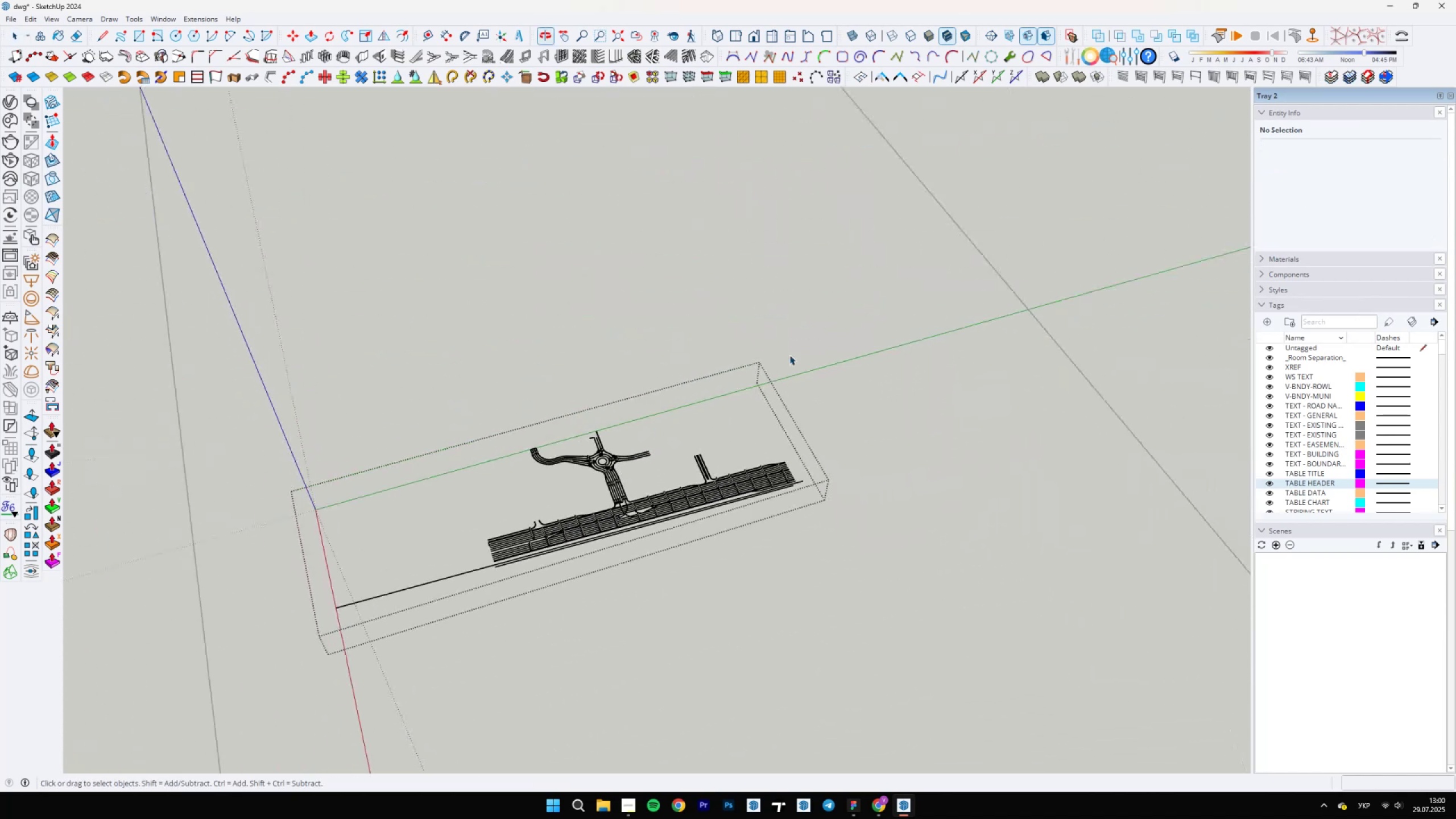 
left_click([847, 344])
 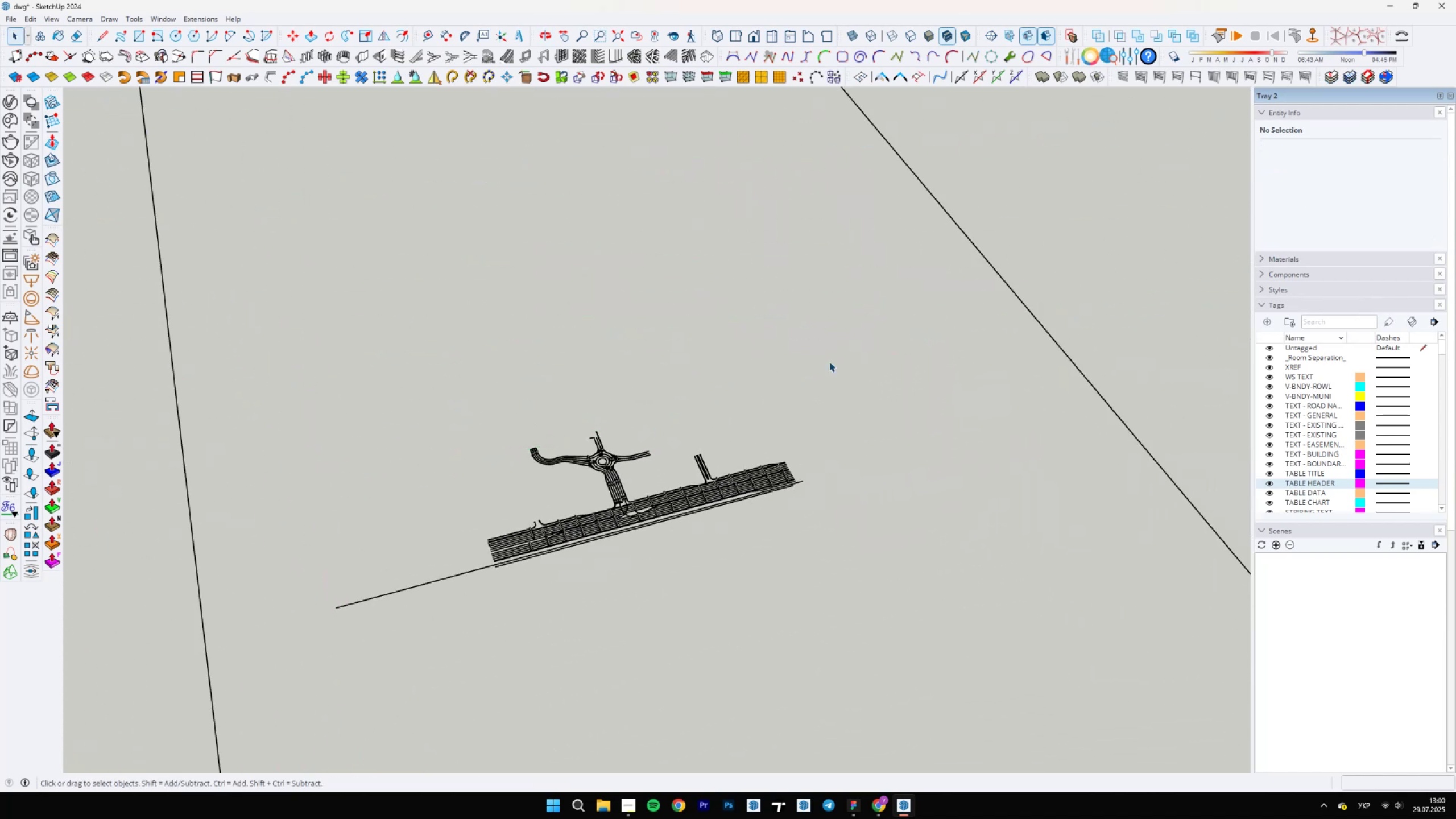 
scroll: coordinate [681, 499], scroll_direction: down, amount: 66.0
 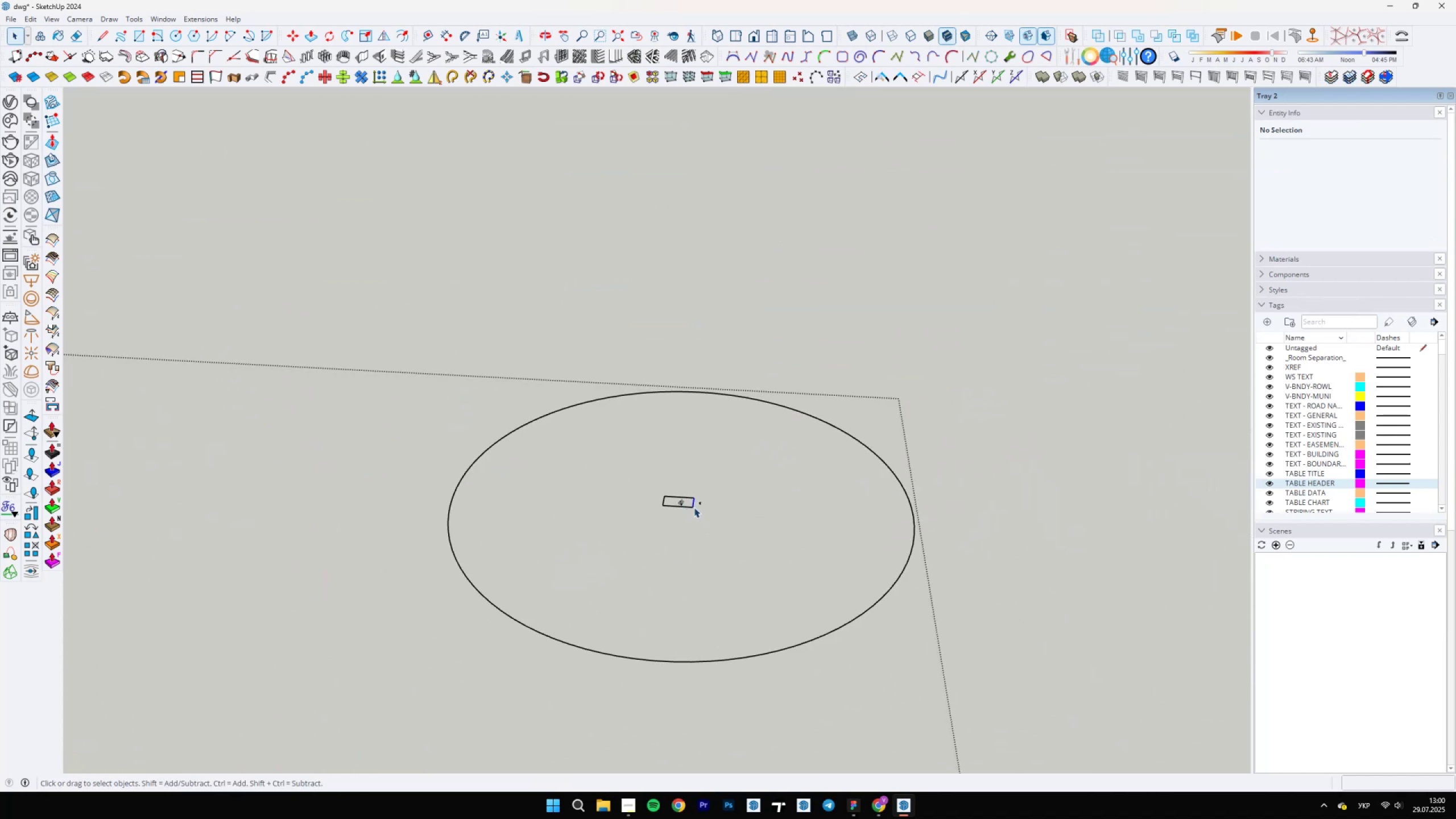 
double_click([690, 507])
 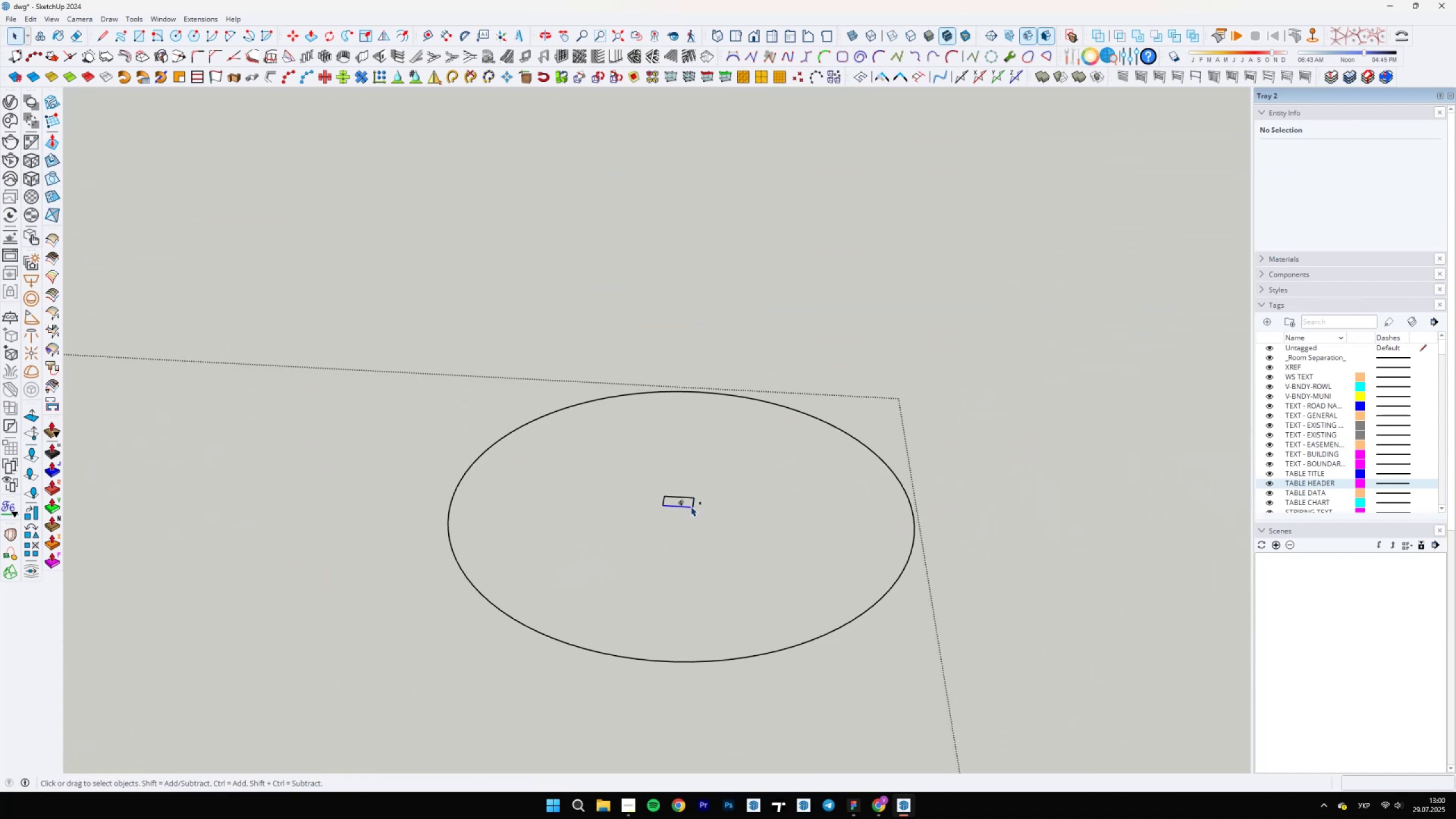 
scroll: coordinate [533, 535], scroll_direction: up, amount: 43.0
 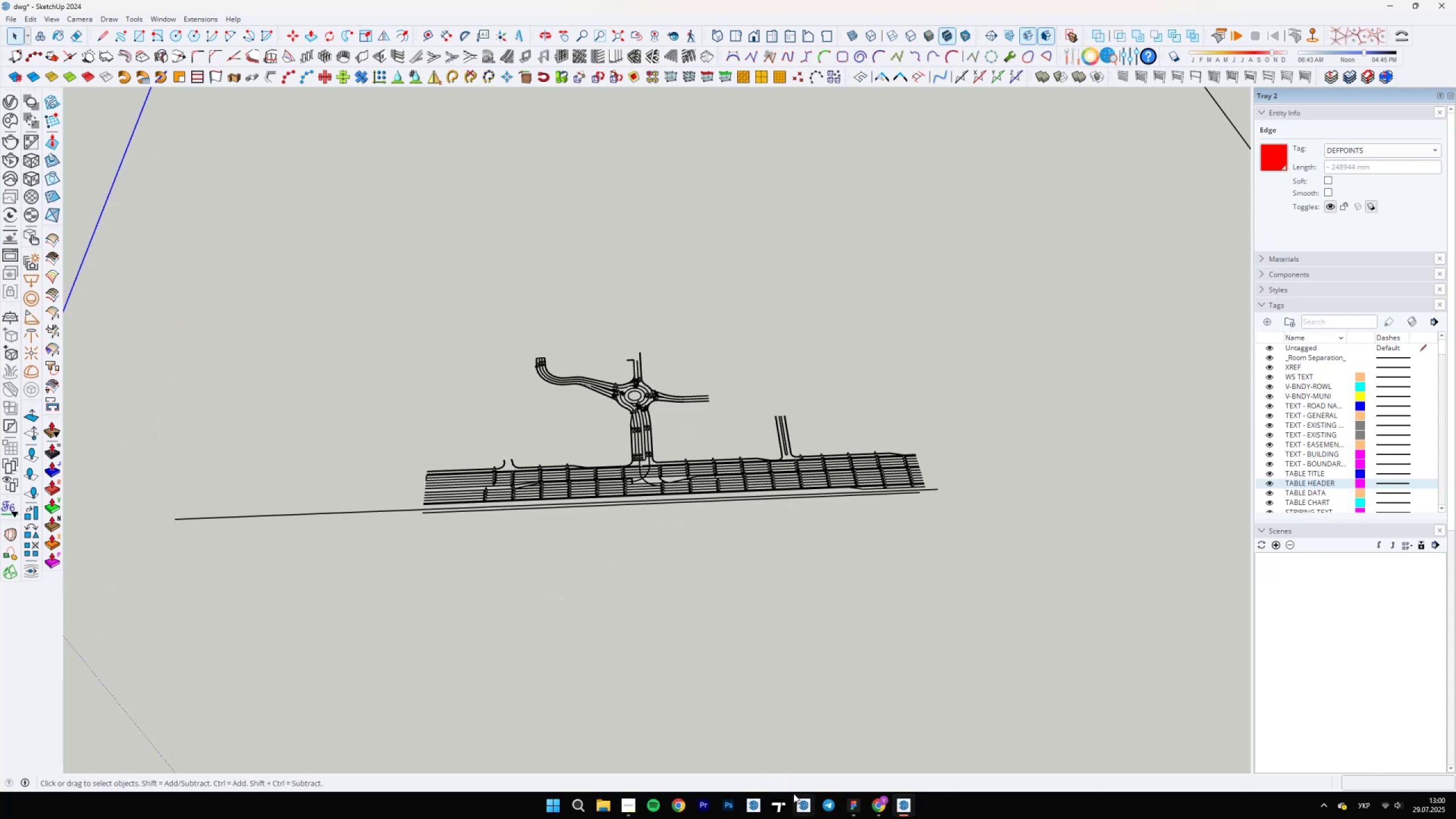 
left_click([799, 800])
 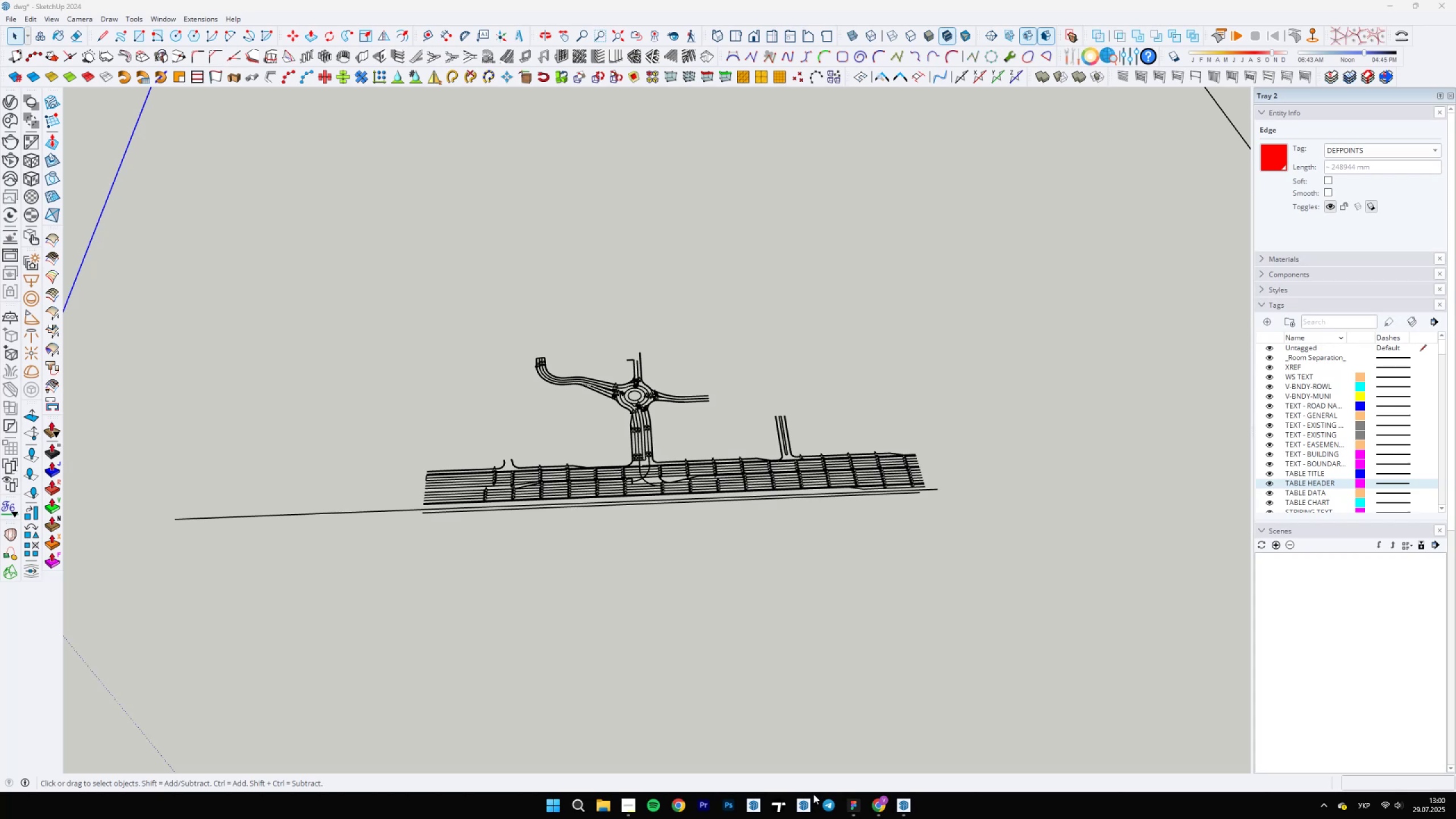 
wait(15.03)
 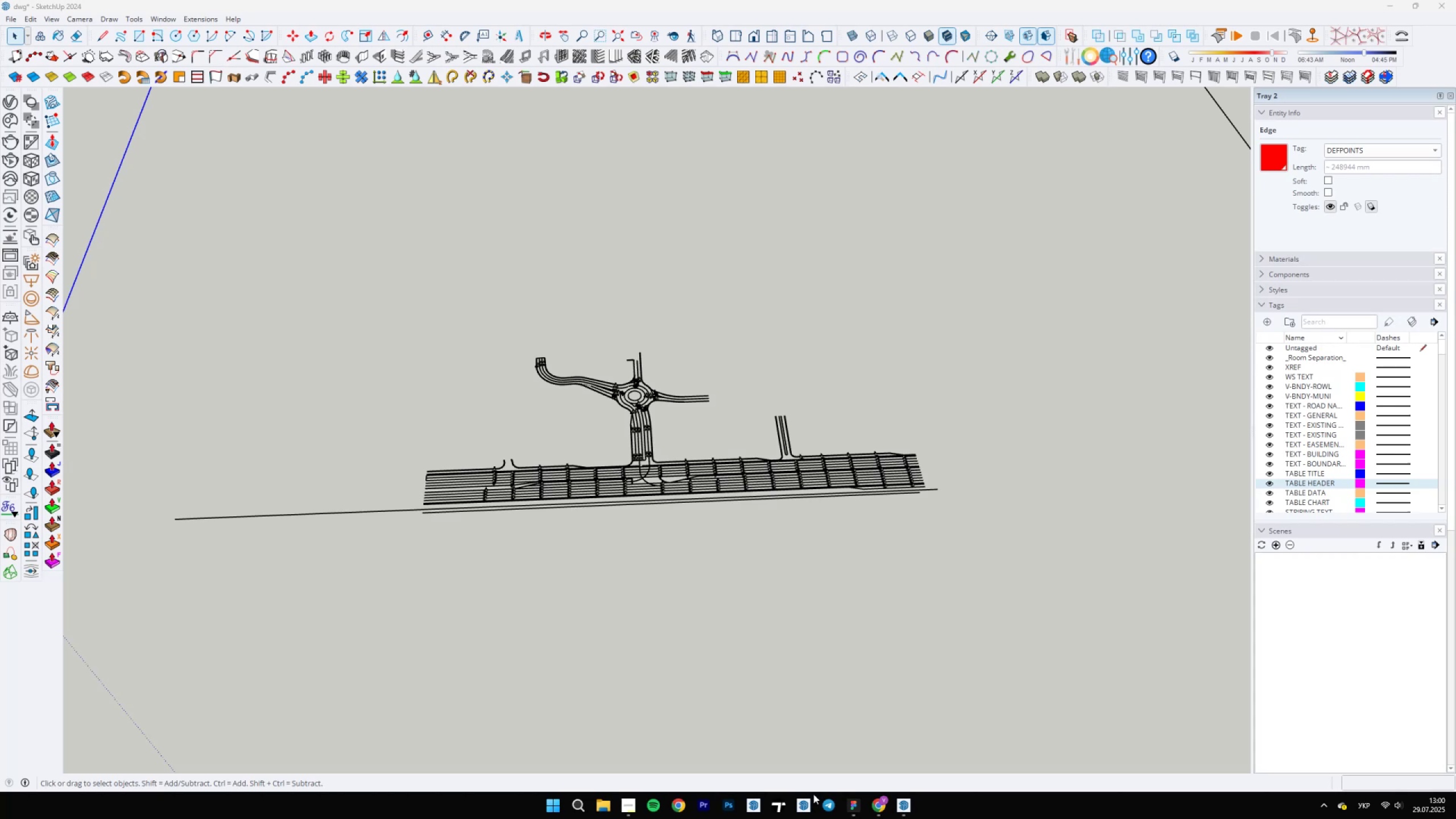 
double_click([613, 411])
 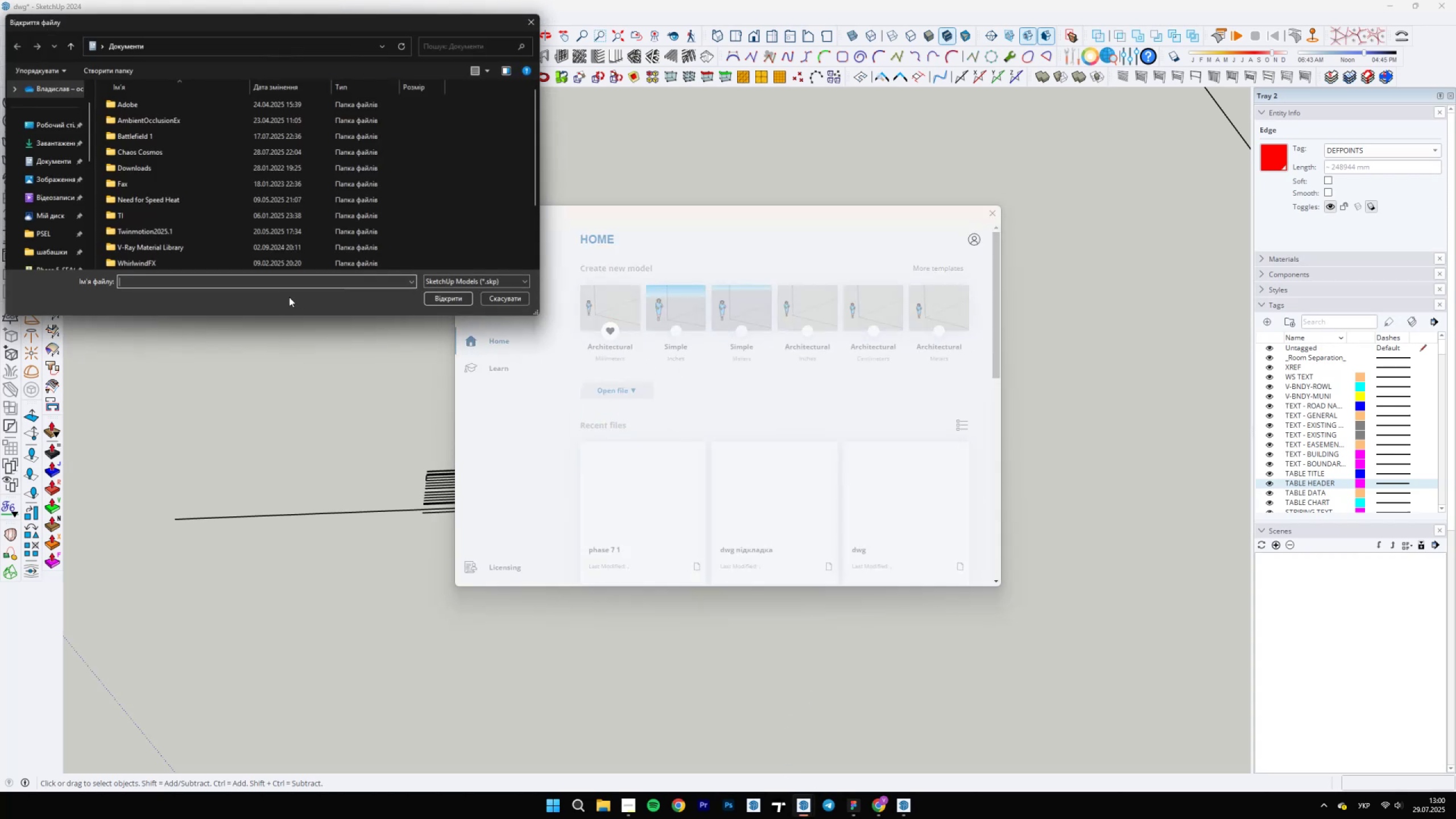 
scroll: coordinate [69, 255], scroll_direction: down, amount: 2.0
 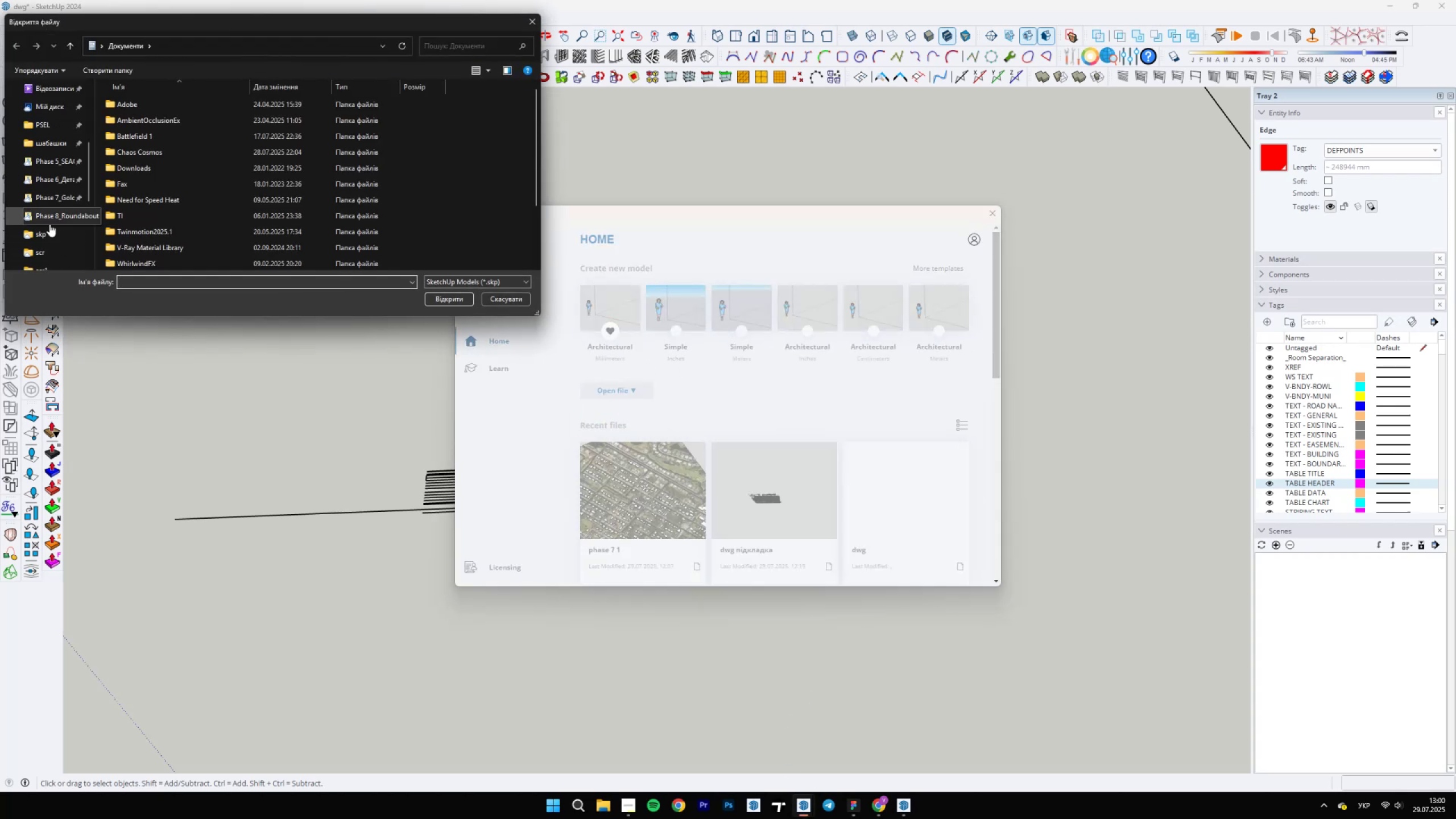 
left_click([49, 218])
 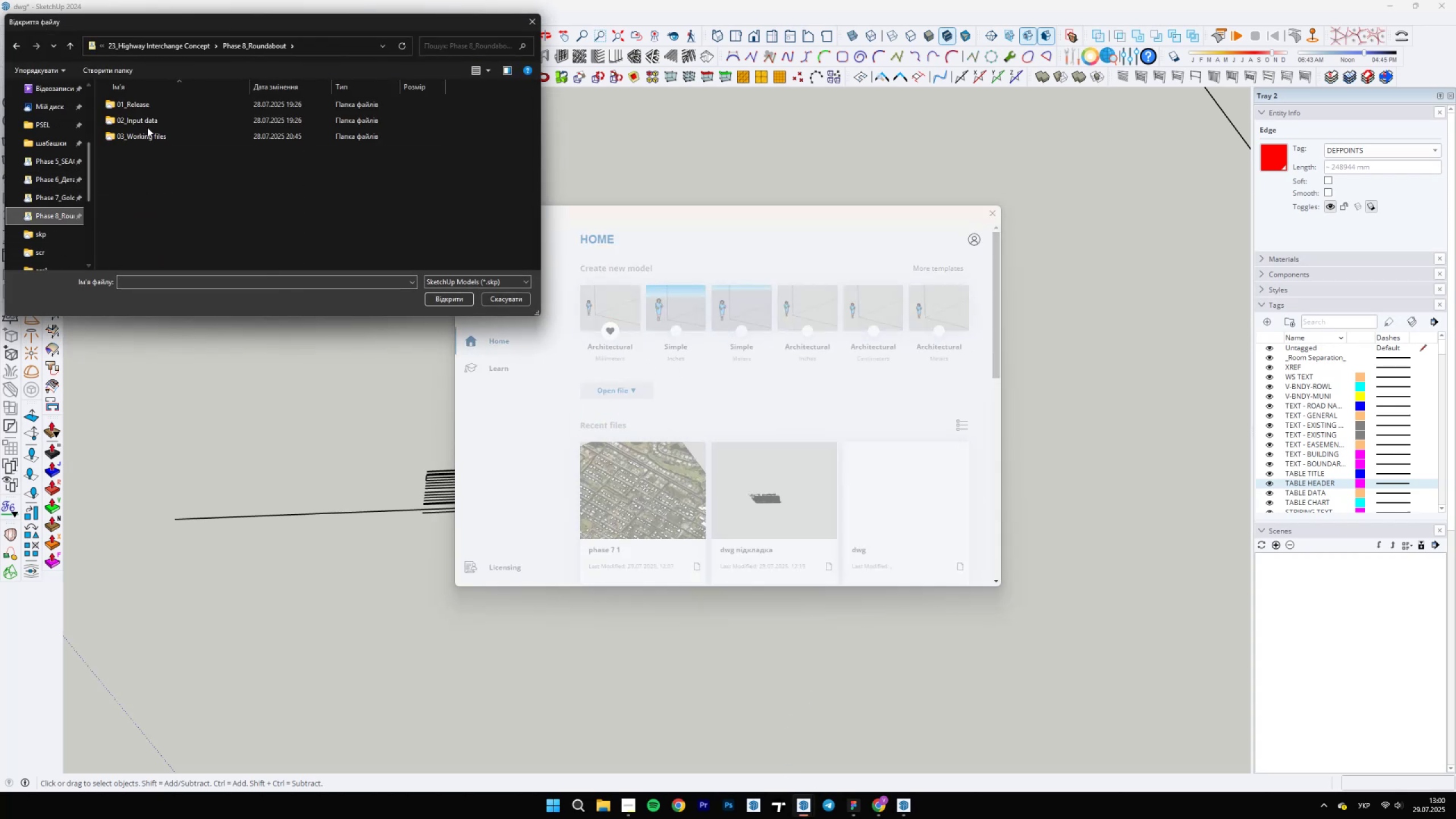 
double_click([140, 133])
 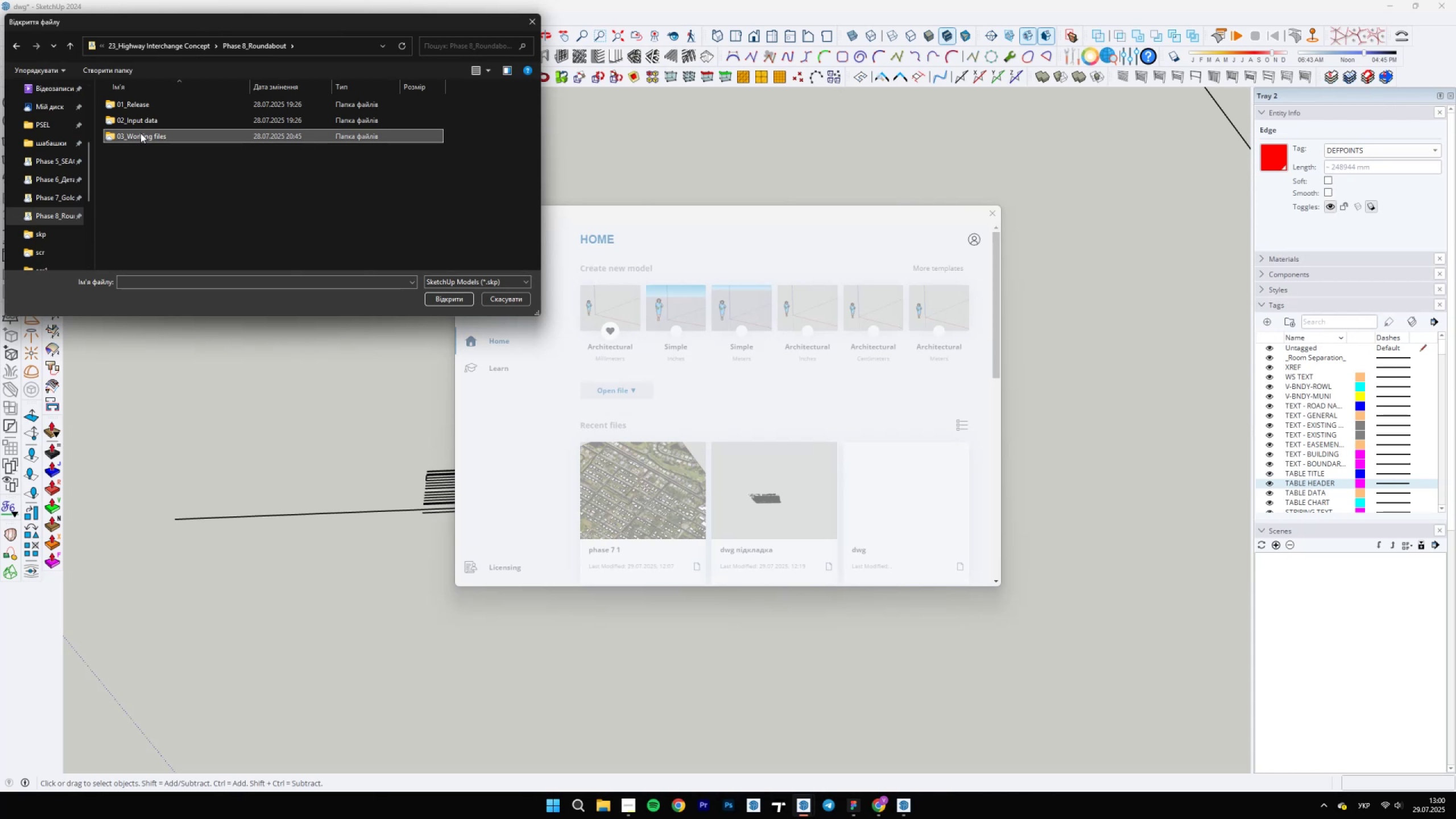 
triple_click([140, 133])
 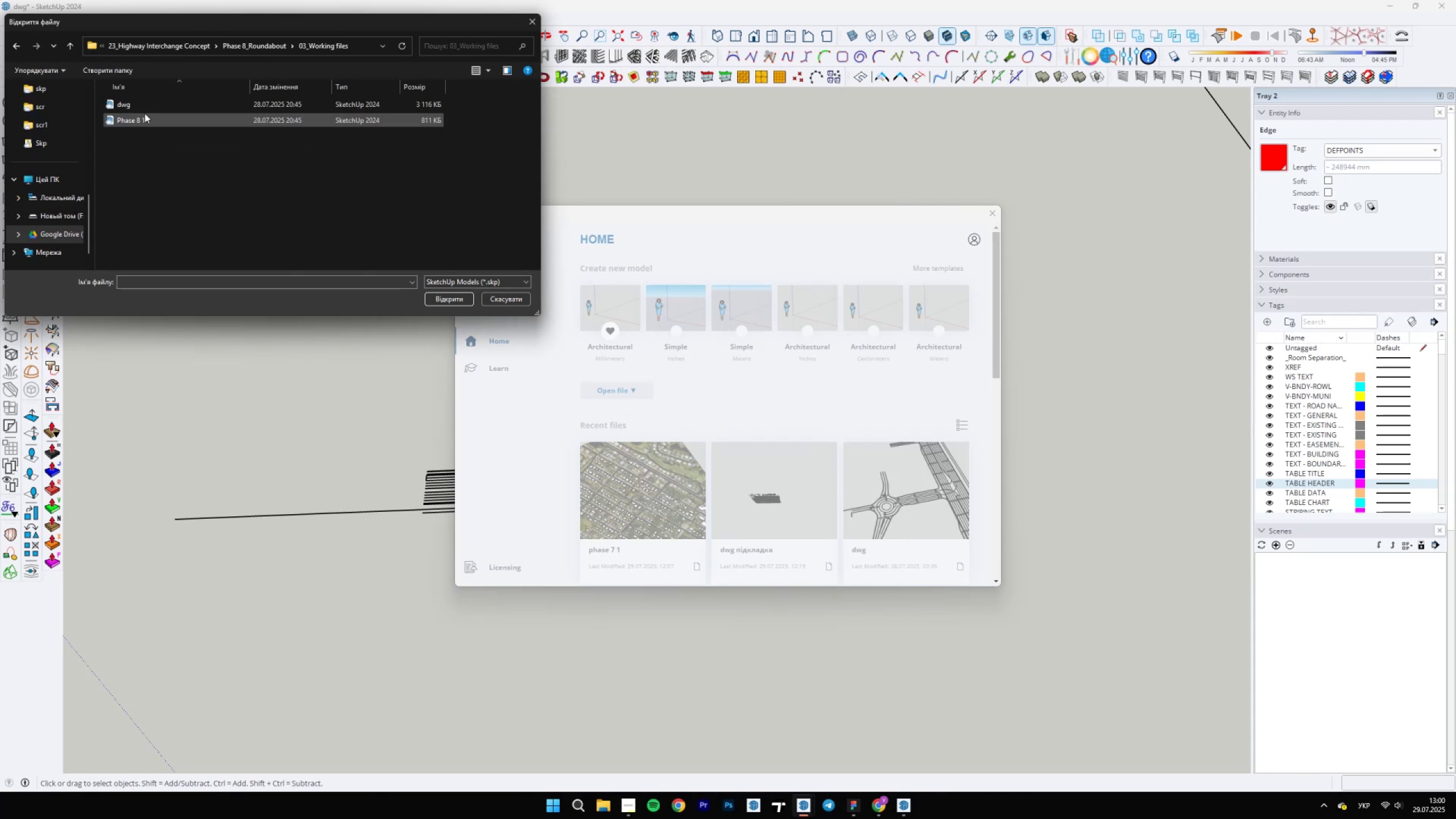 
left_click([144, 114])
 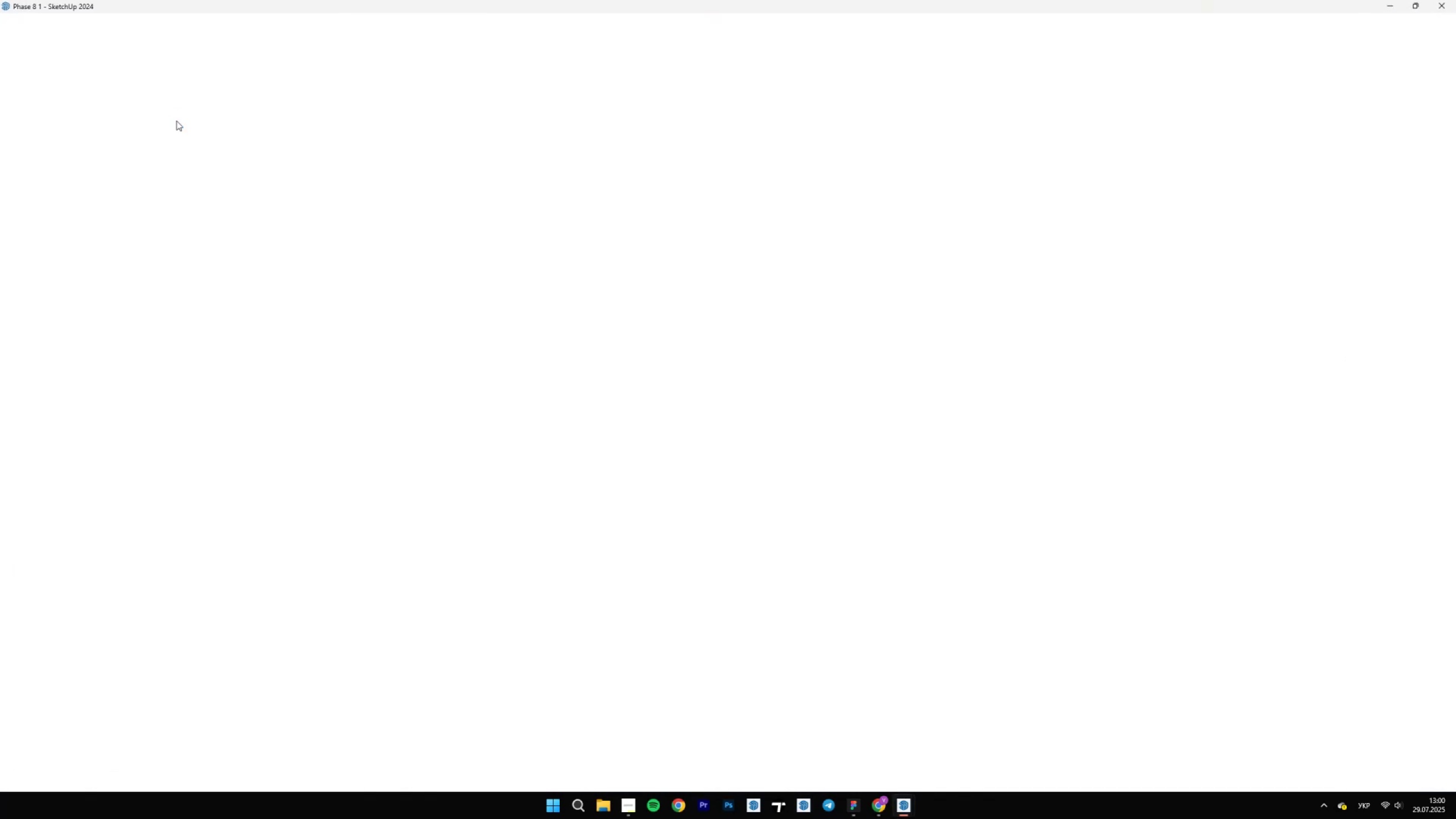 
wait(9.96)
 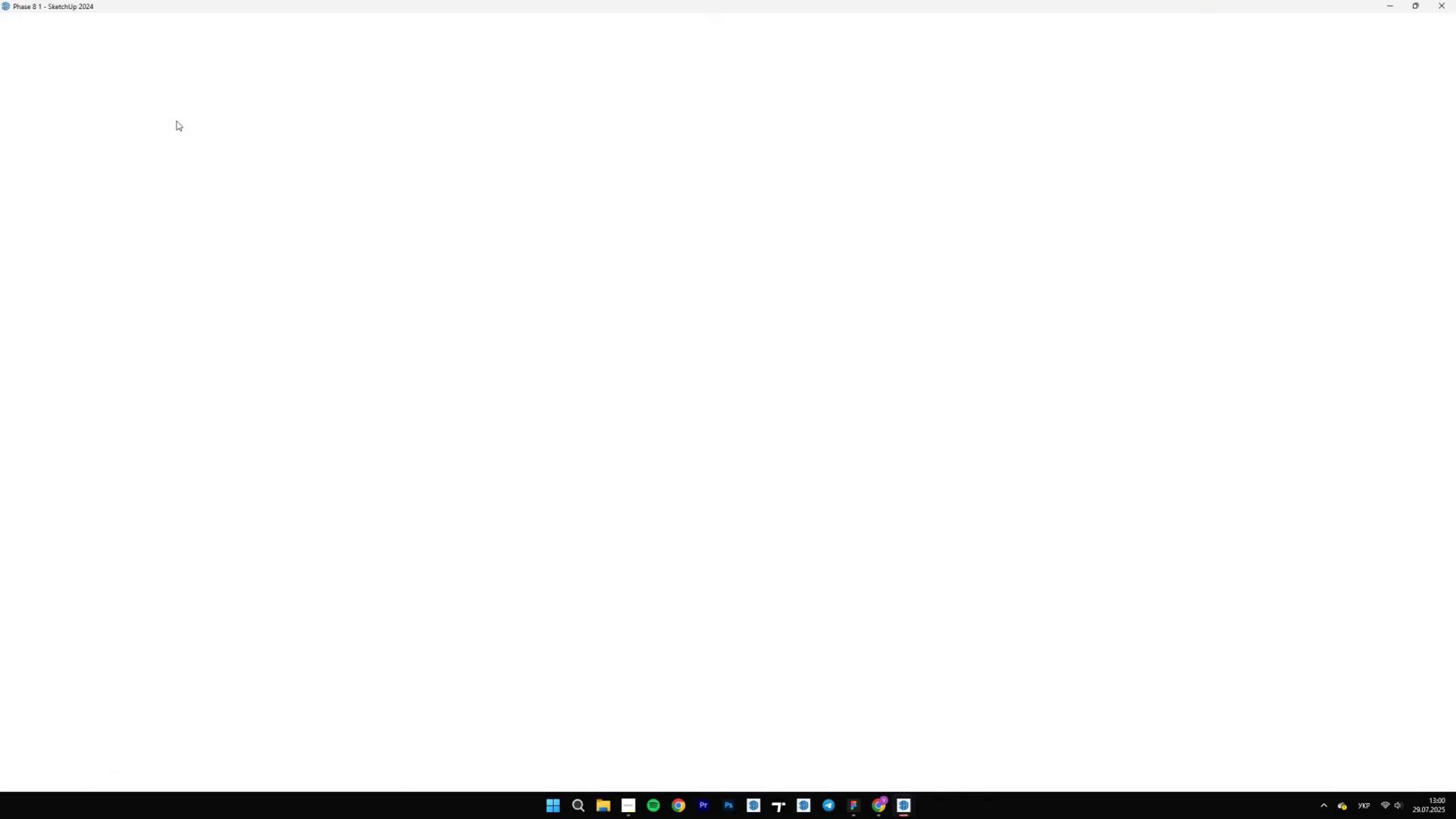 
scroll: coordinate [705, 444], scroll_direction: up, amount: 33.0
 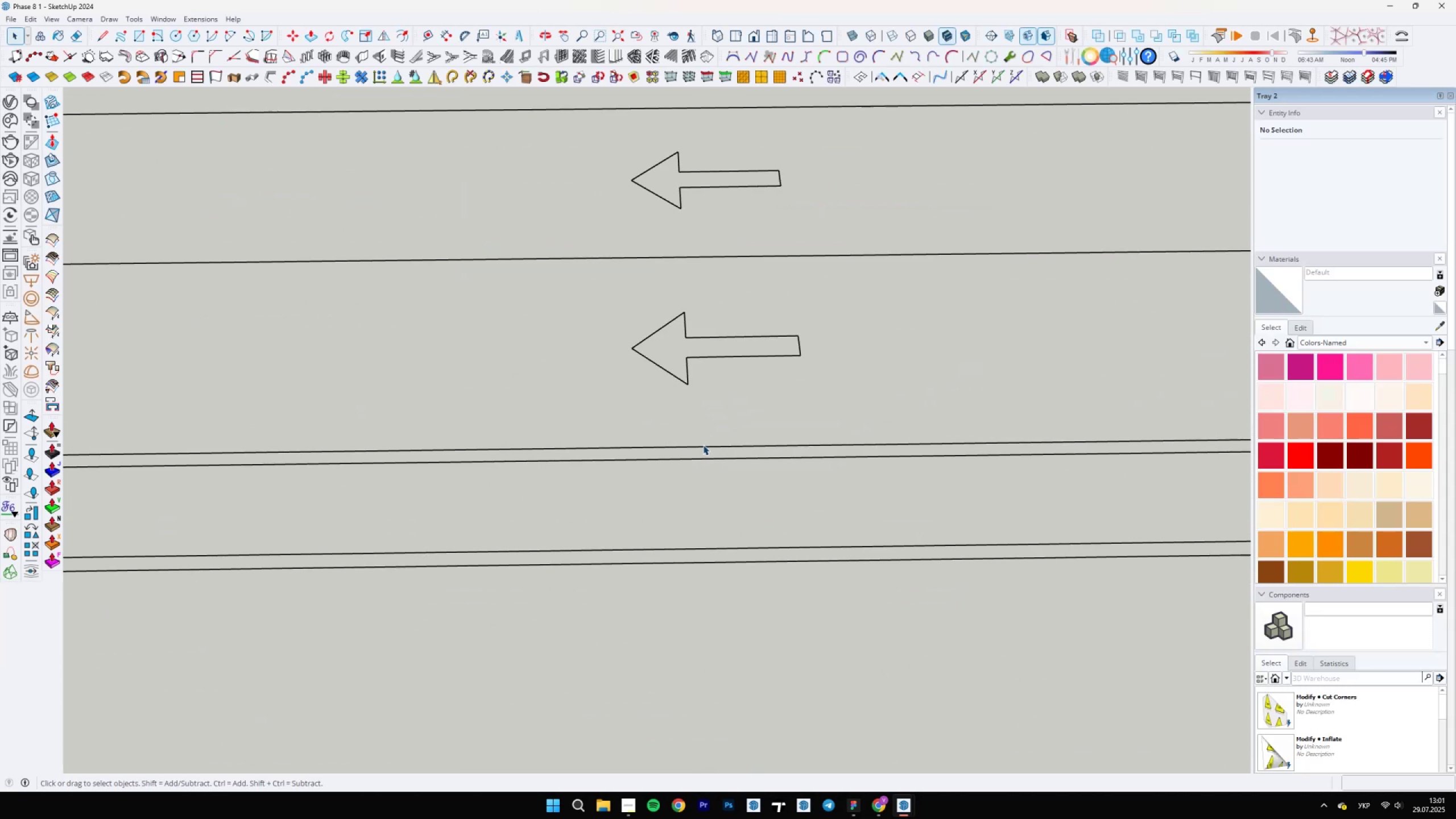 
double_click([703, 445])
 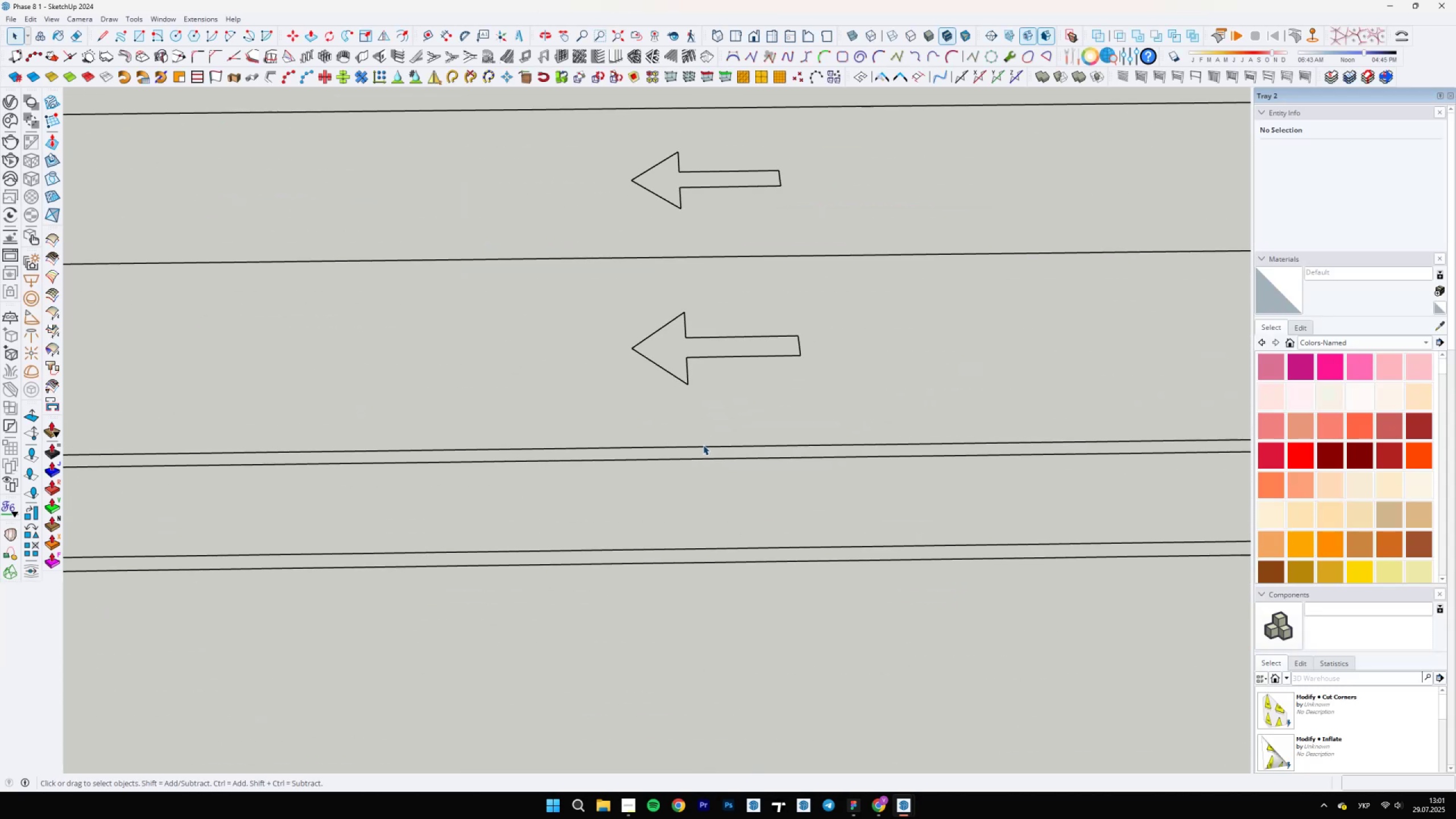 
triple_click([703, 445])
 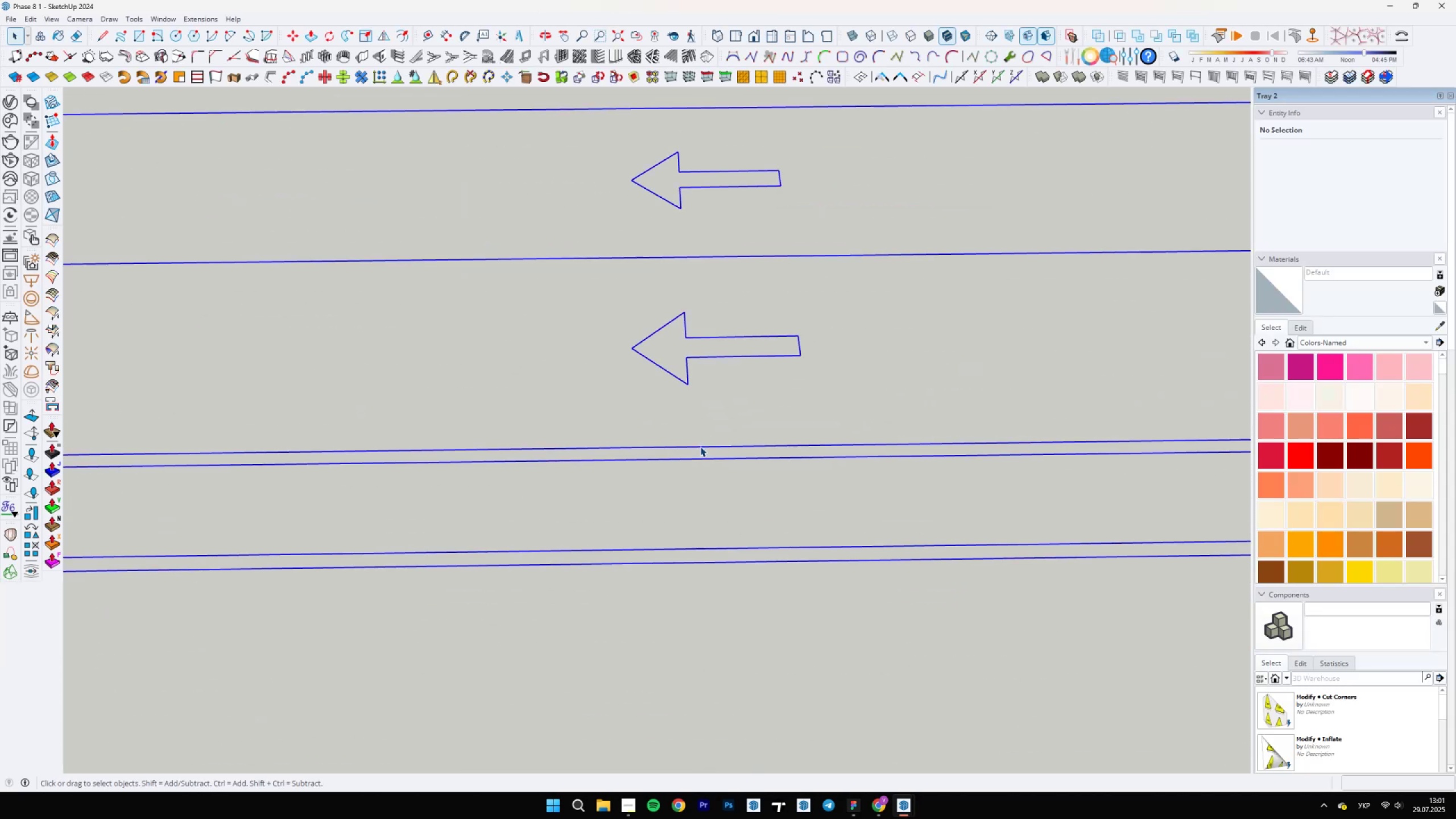 
triple_click([700, 446])
 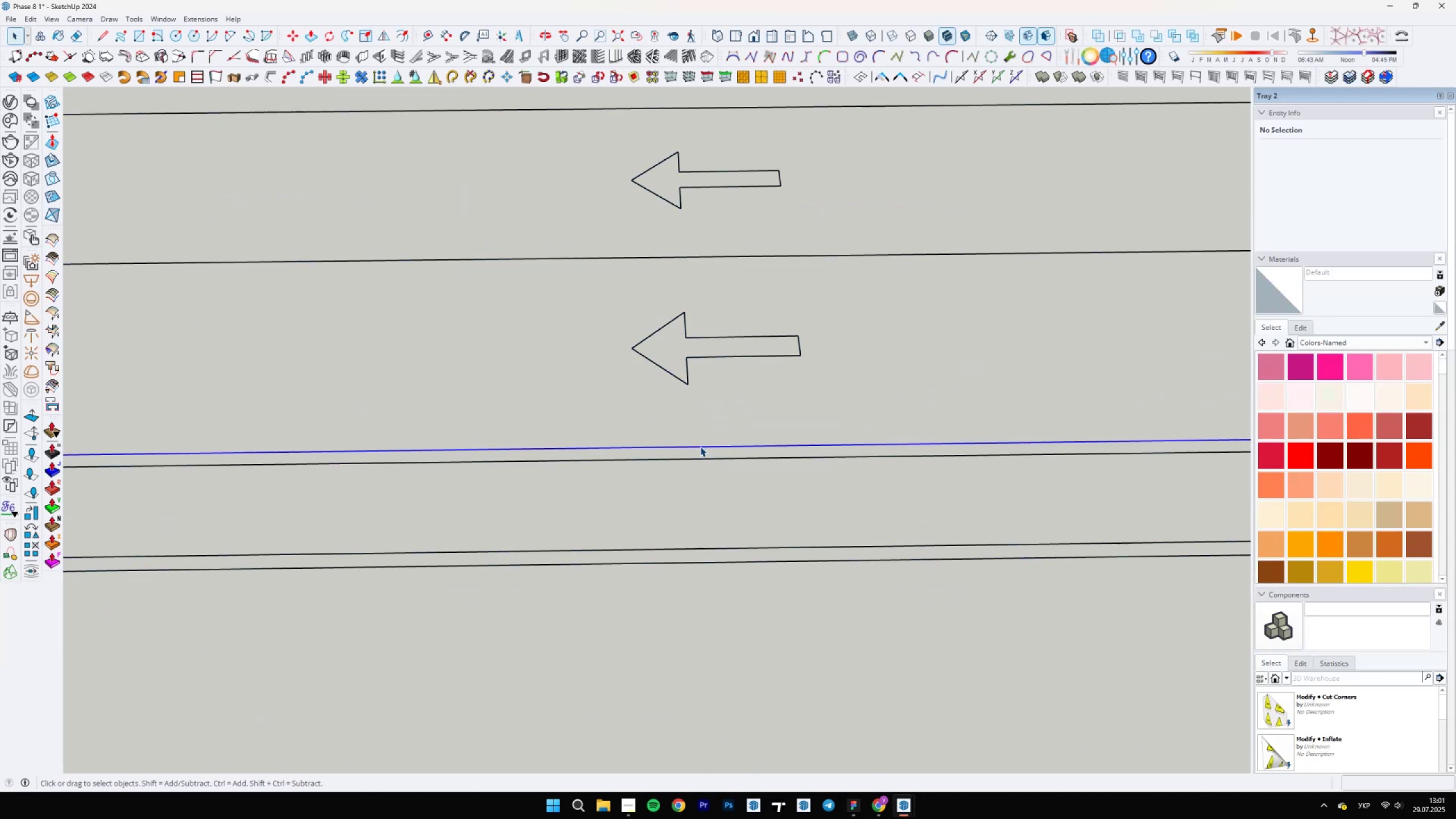 
triple_click([700, 446])
 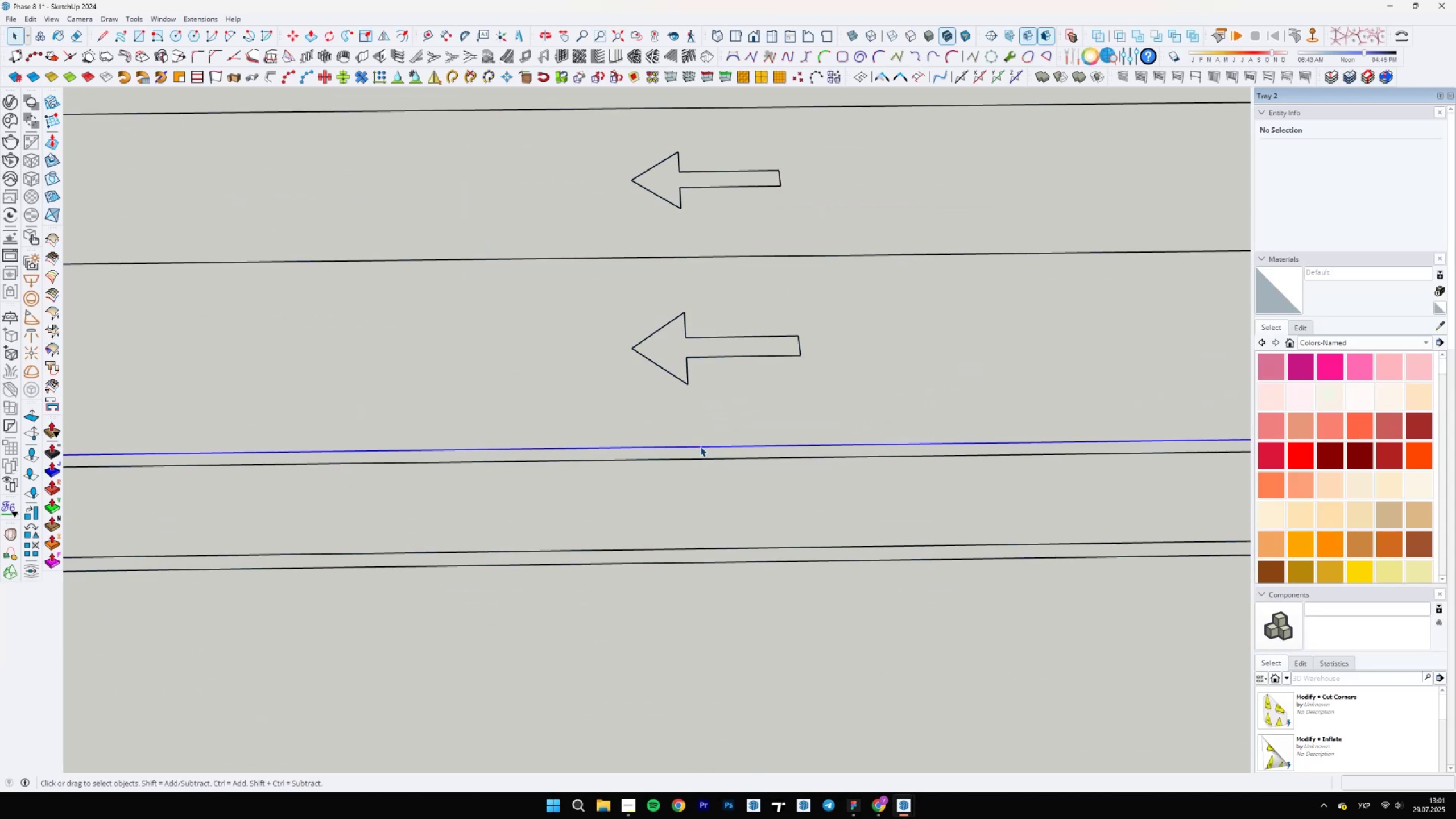 
triple_click([700, 446])
 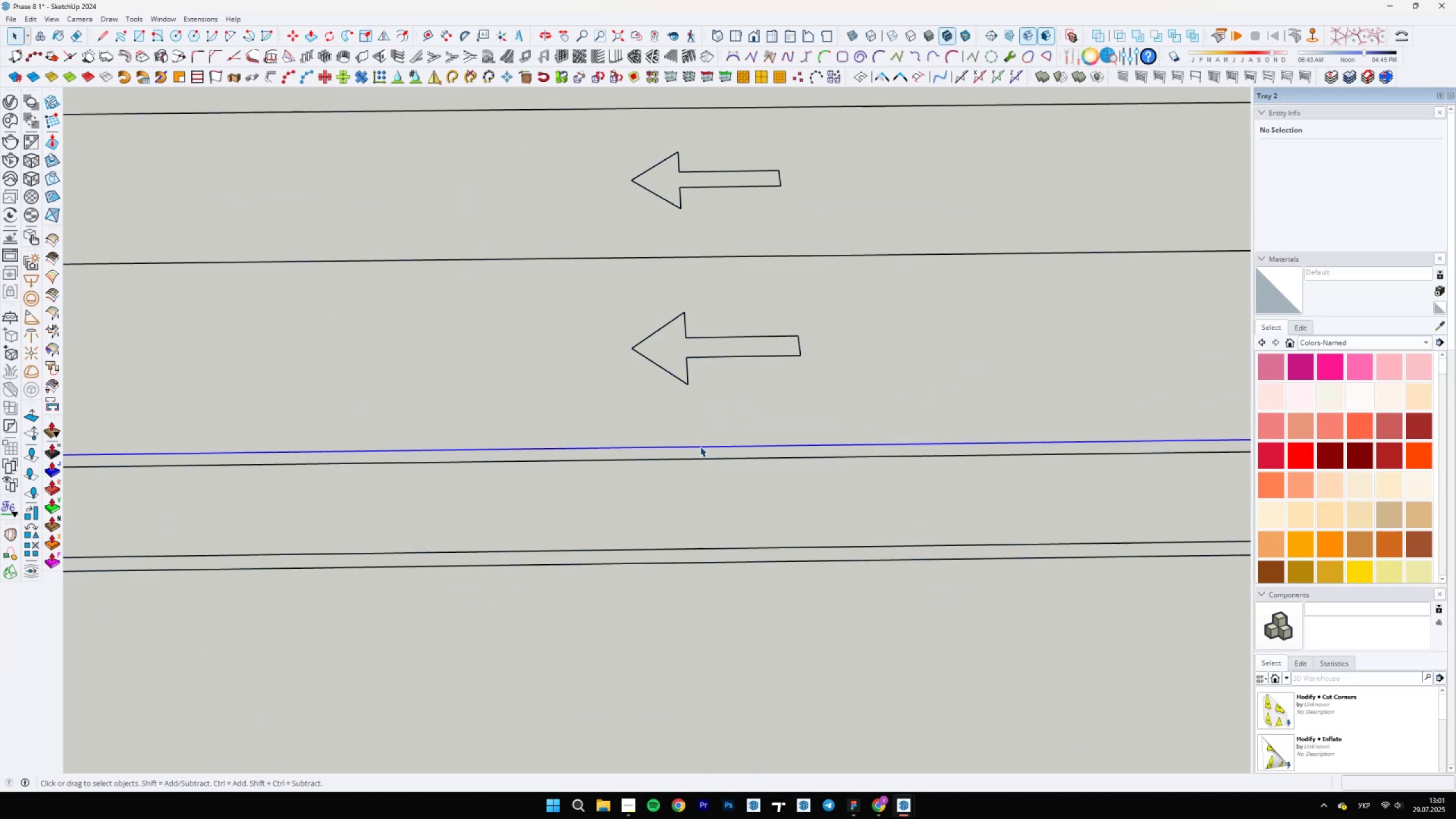 
scroll: coordinate [687, 476], scroll_direction: down, amount: 45.0
 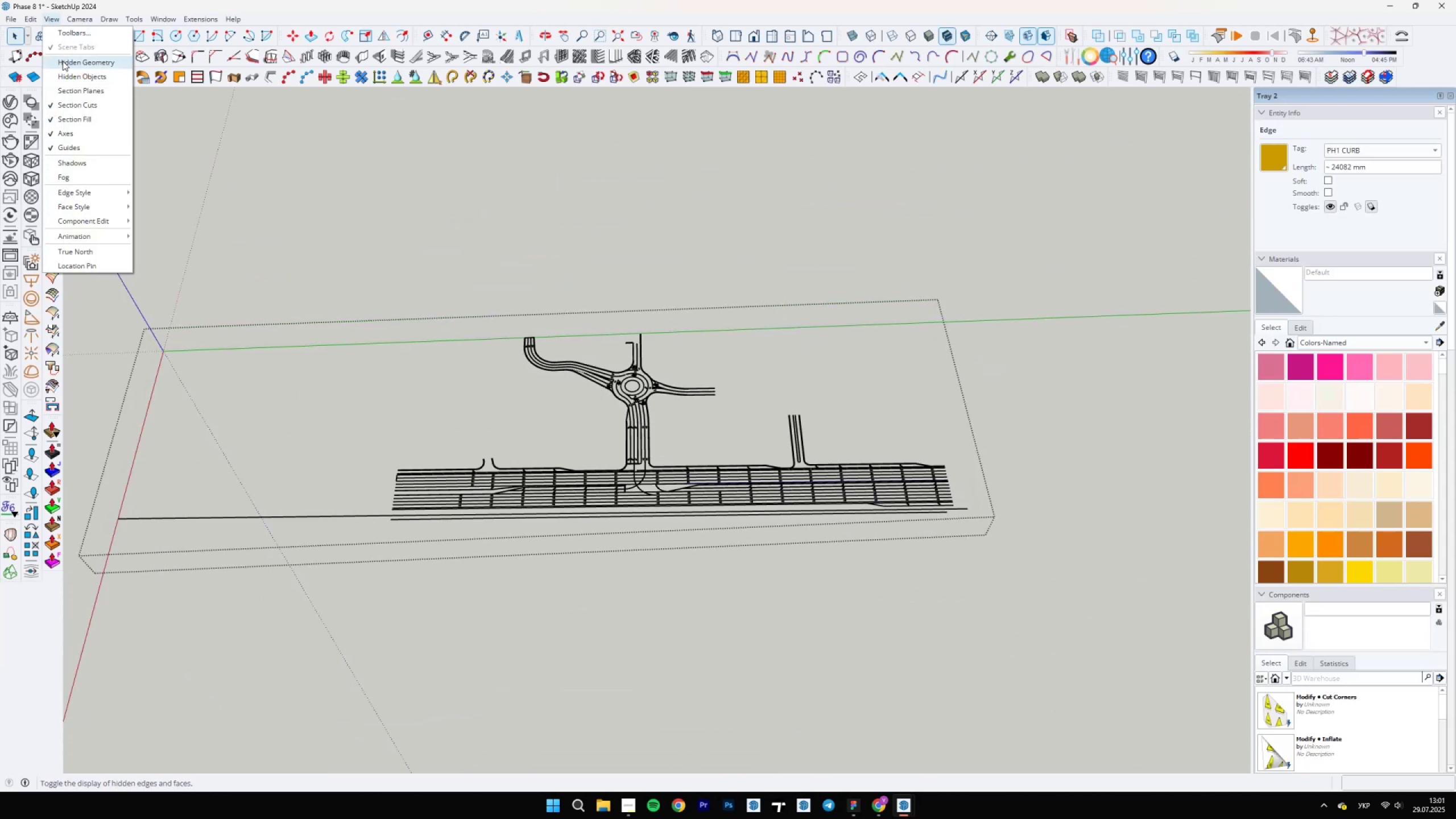 
left_click([47, 24])
 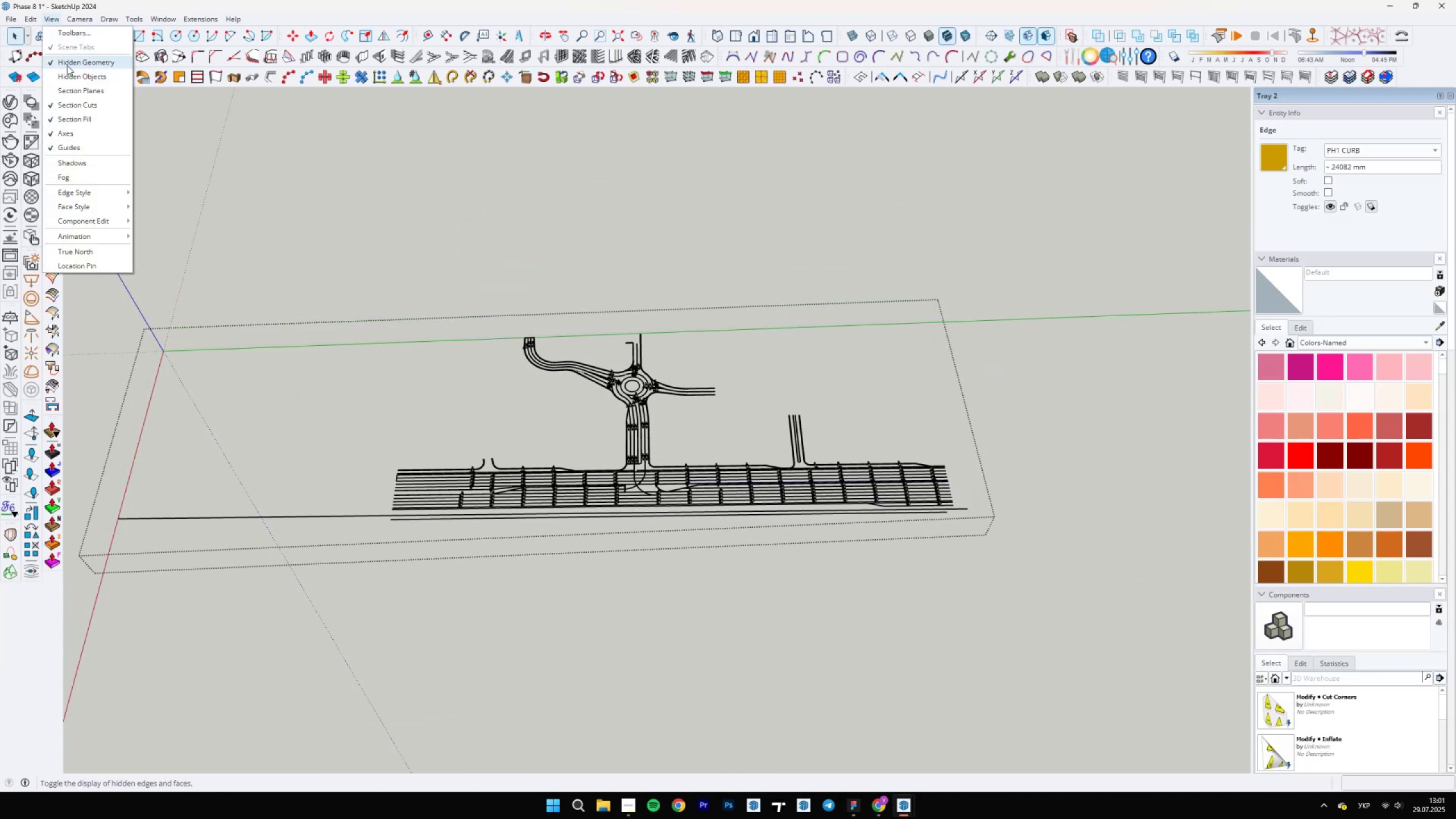 
left_click([69, 73])
 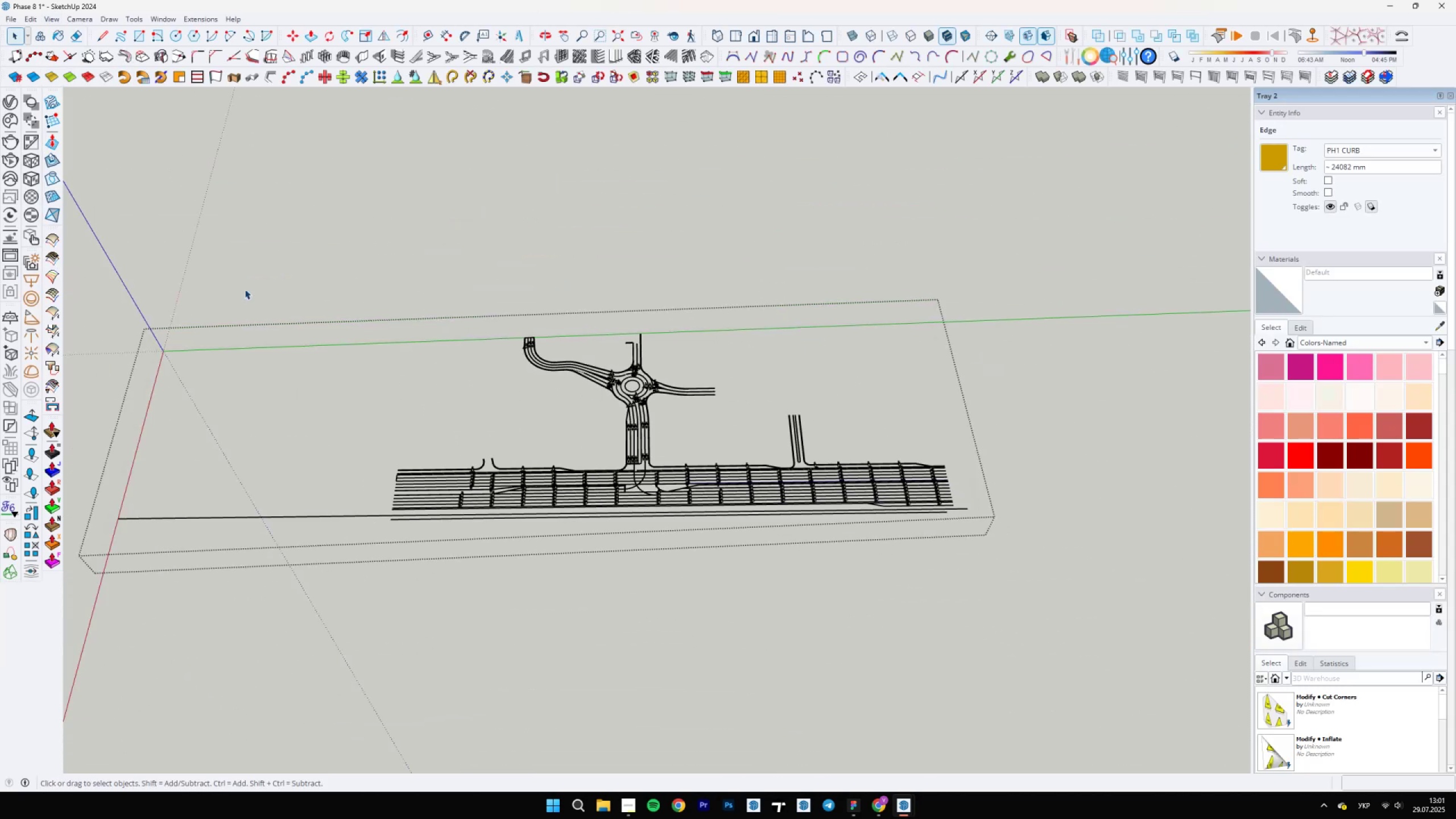 
scroll: coordinate [1455, 679], scroll_direction: up, amount: 17.0
 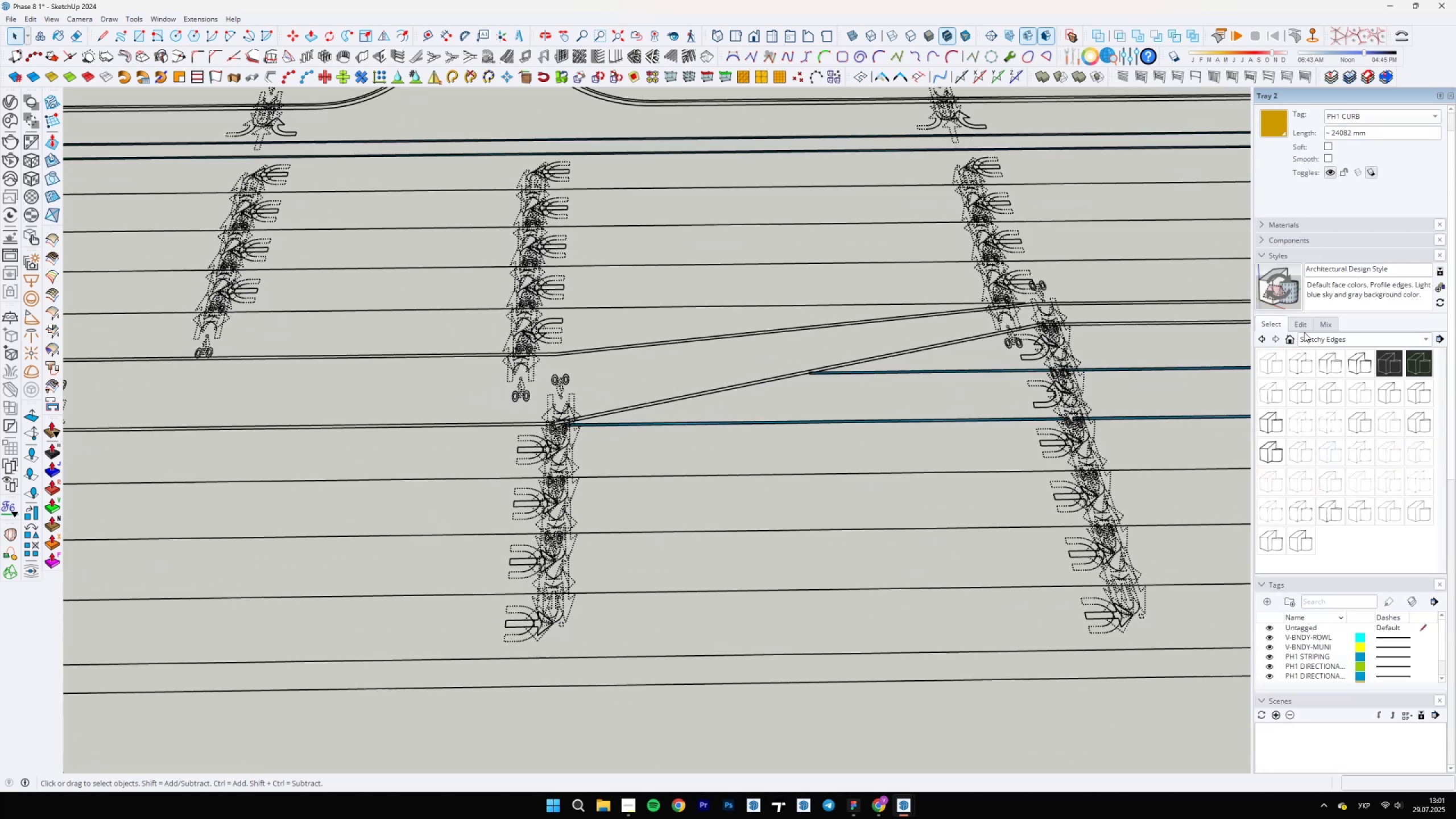 
left_click([1312, 254])
 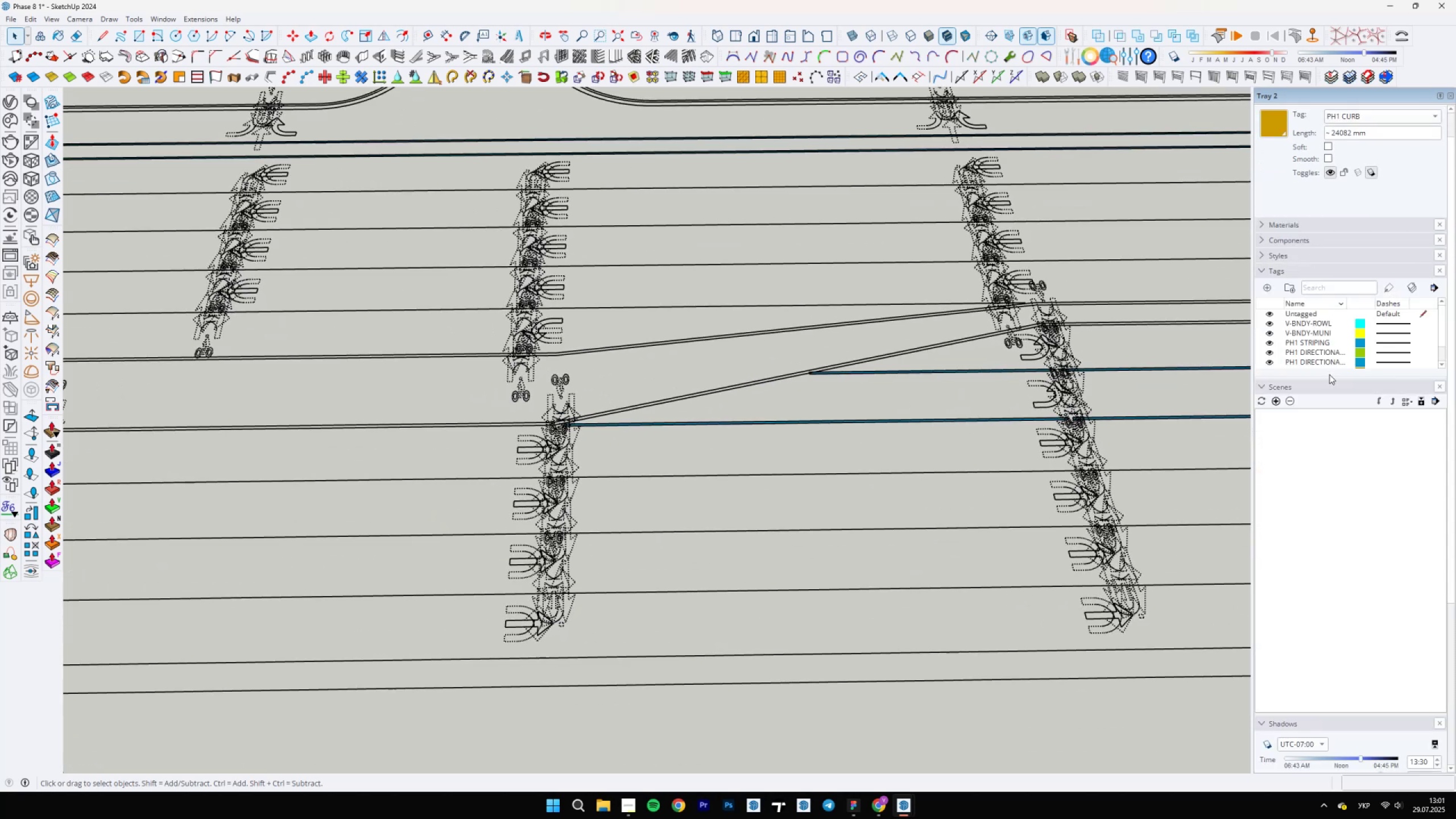 
left_click_drag(start_coordinate=[1327, 376], to_coordinate=[1335, 621])
 